 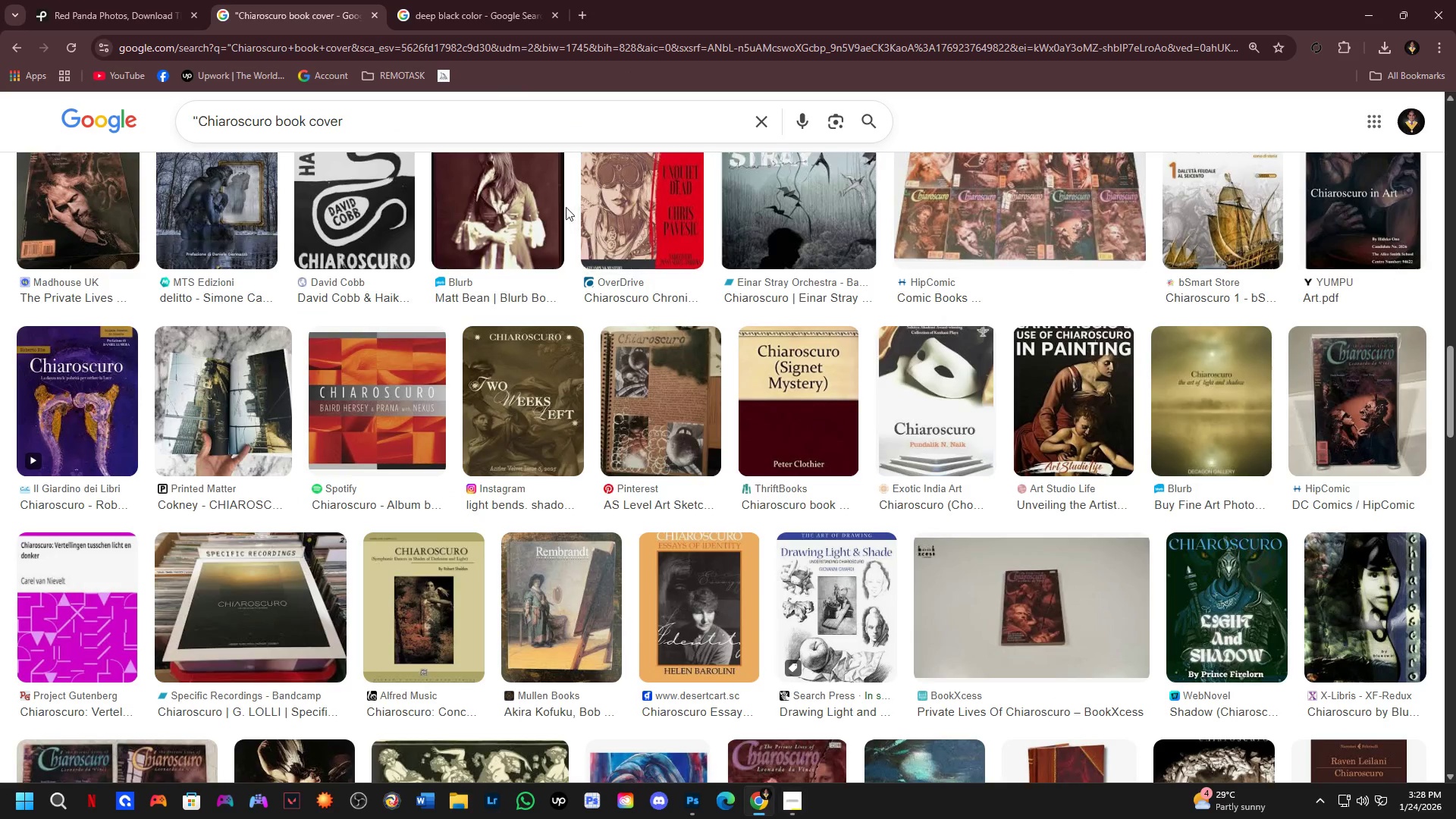 
key(Alt+Tab)
 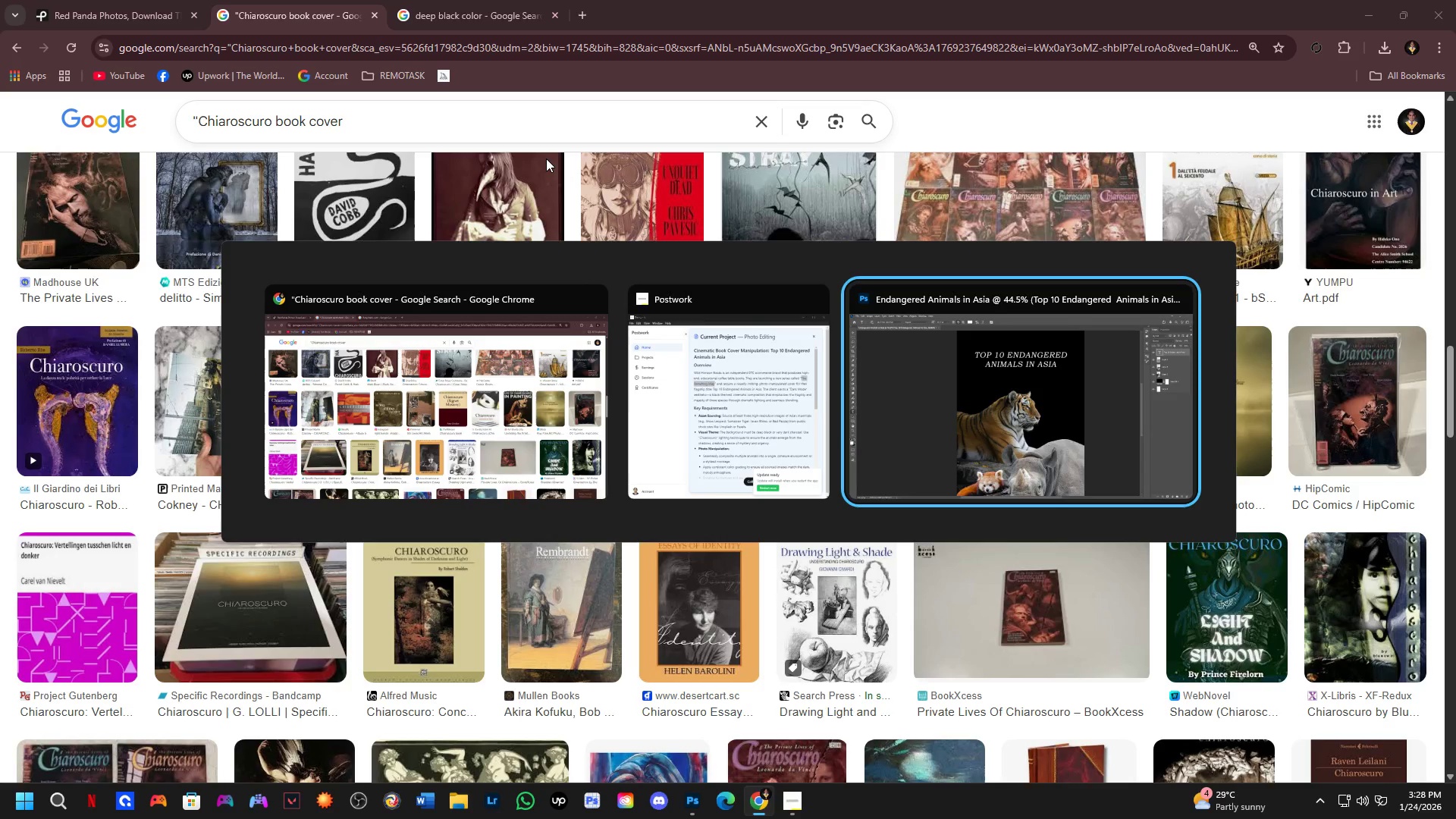 
key(Alt+Tab)
 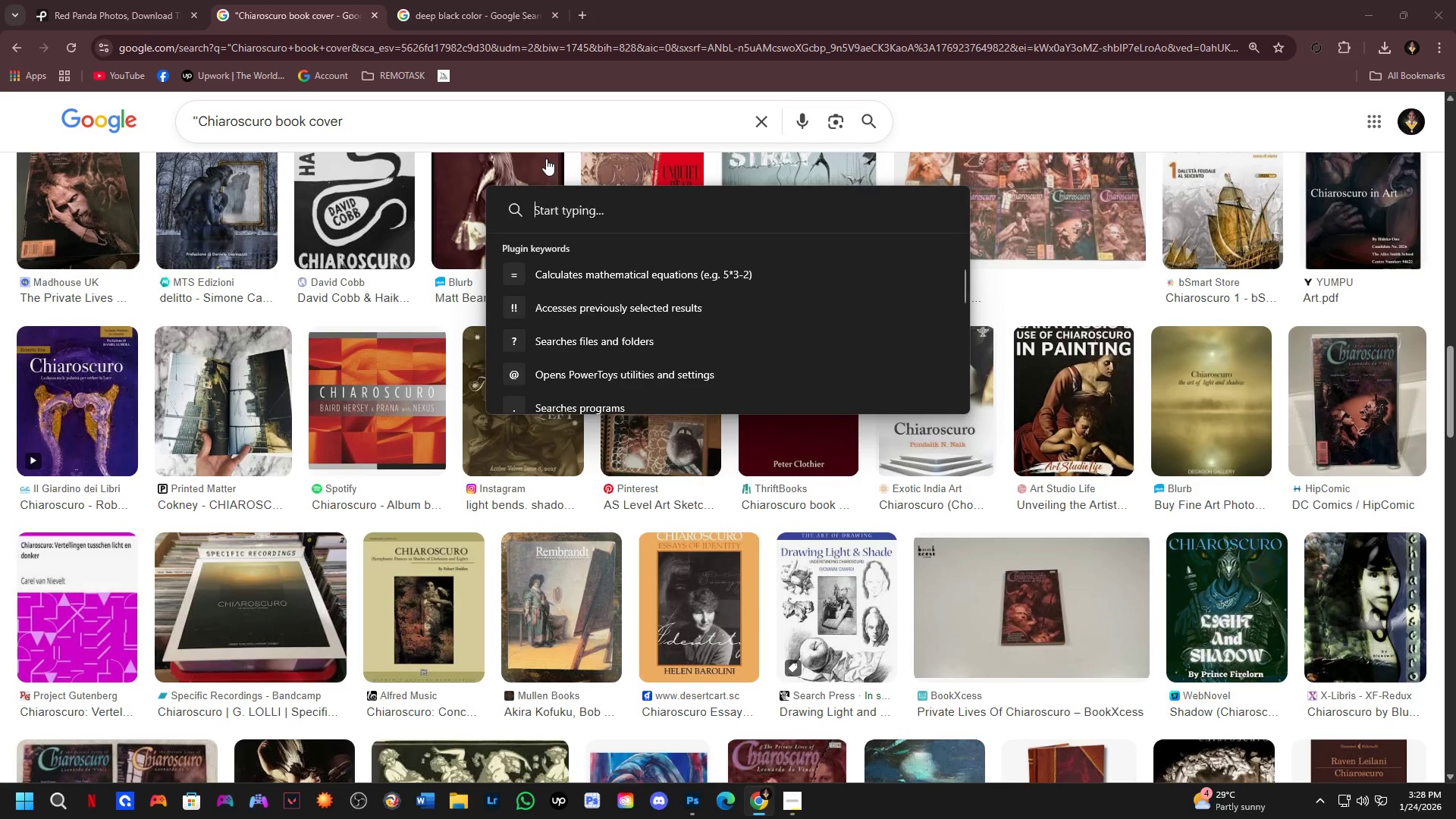 
key(Alt+Tab)
 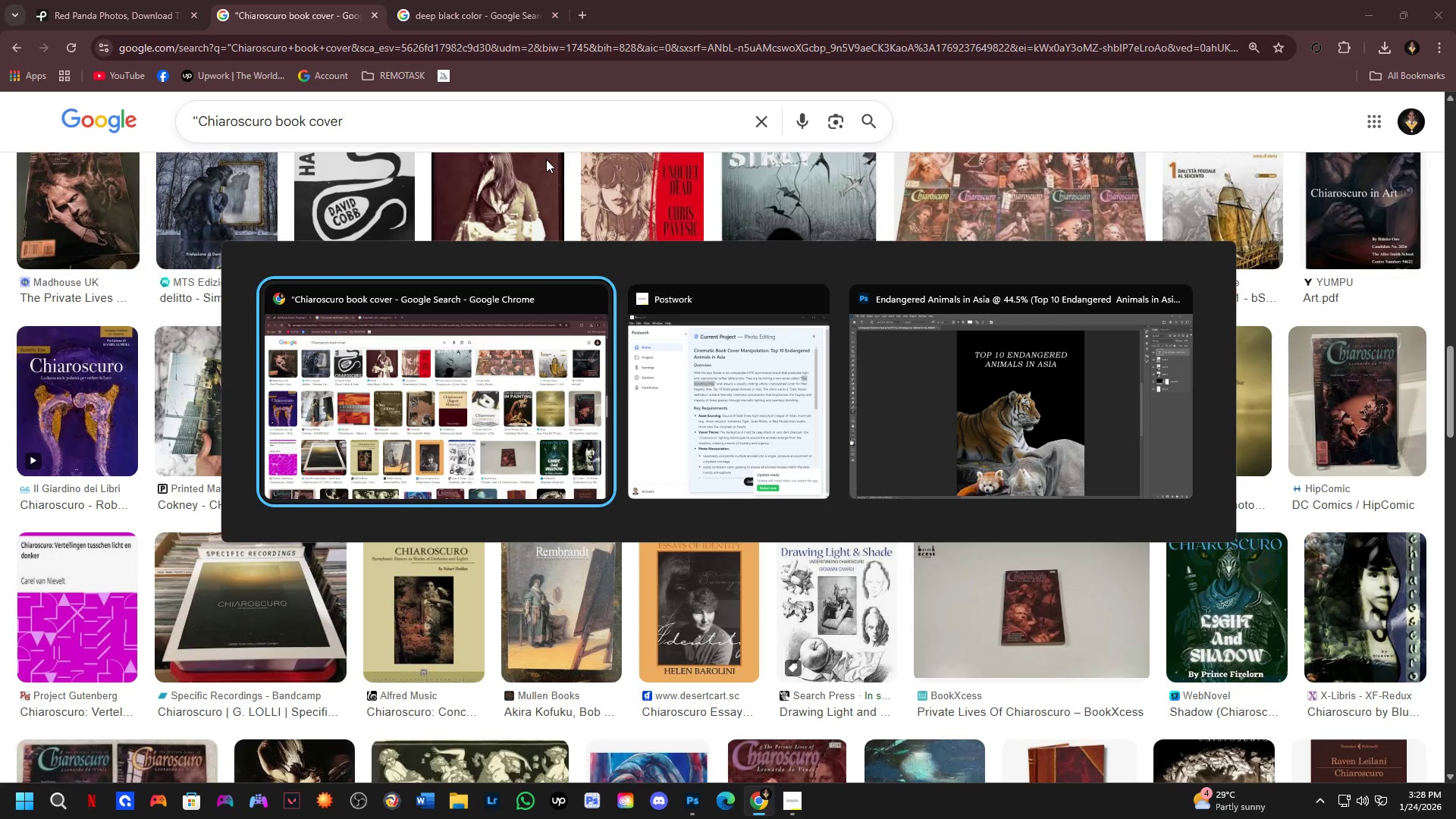 
key(Alt+Tab)
 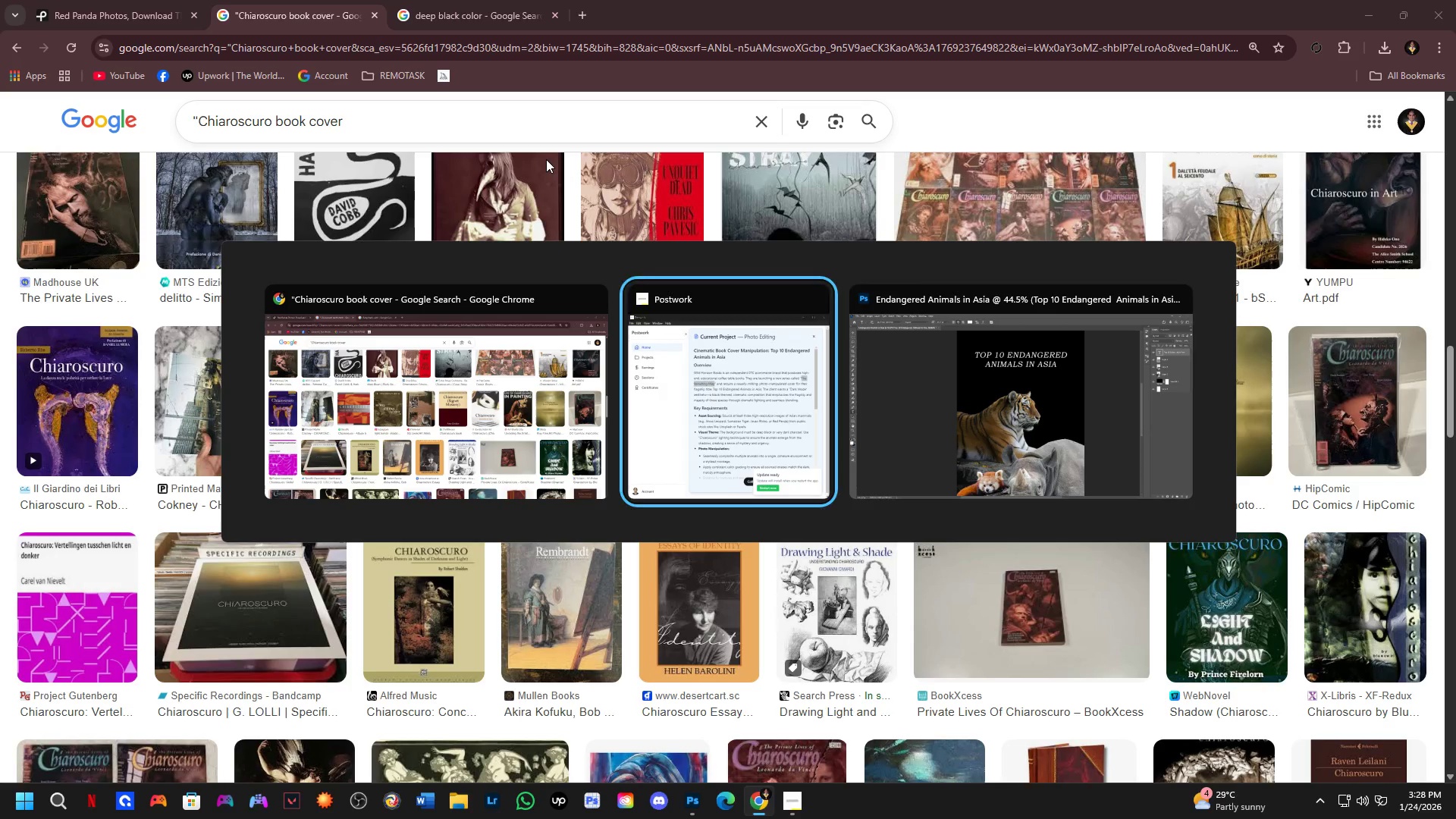 
key(Alt+Tab)
 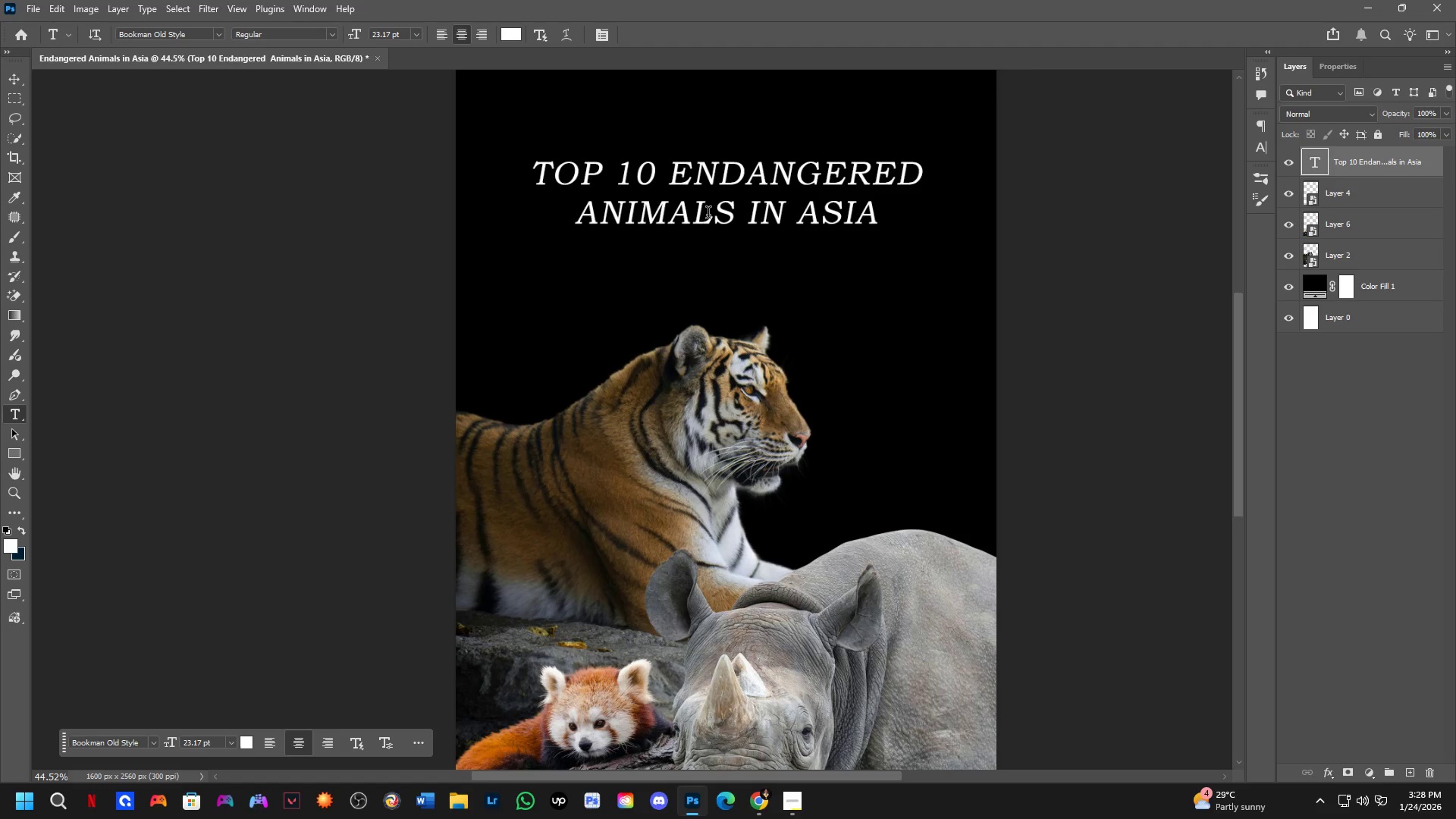 
hold_key(key=AltLeft, duration=1.2)
 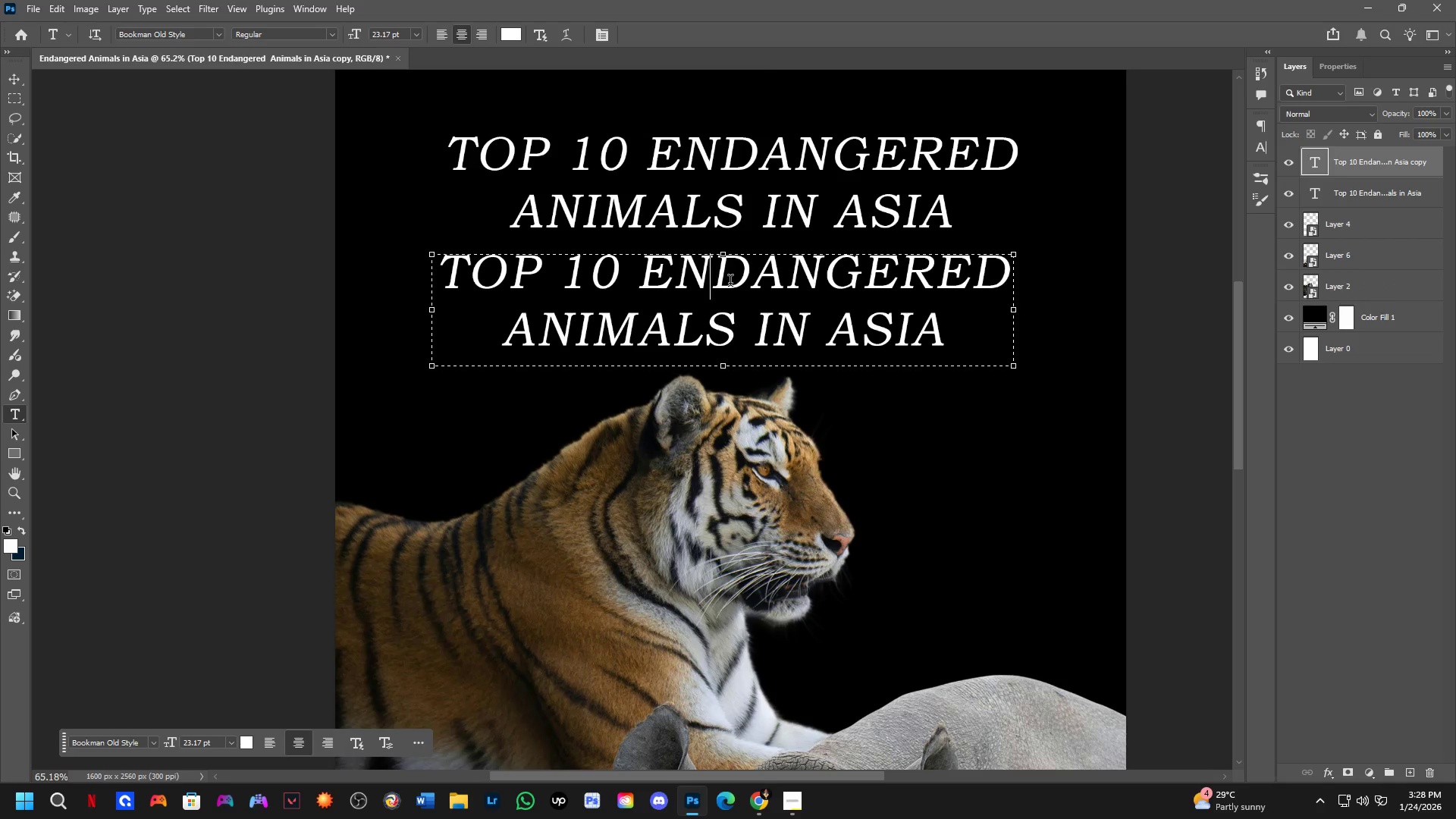 
hold_key(key=ControlLeft, duration=1.11)
 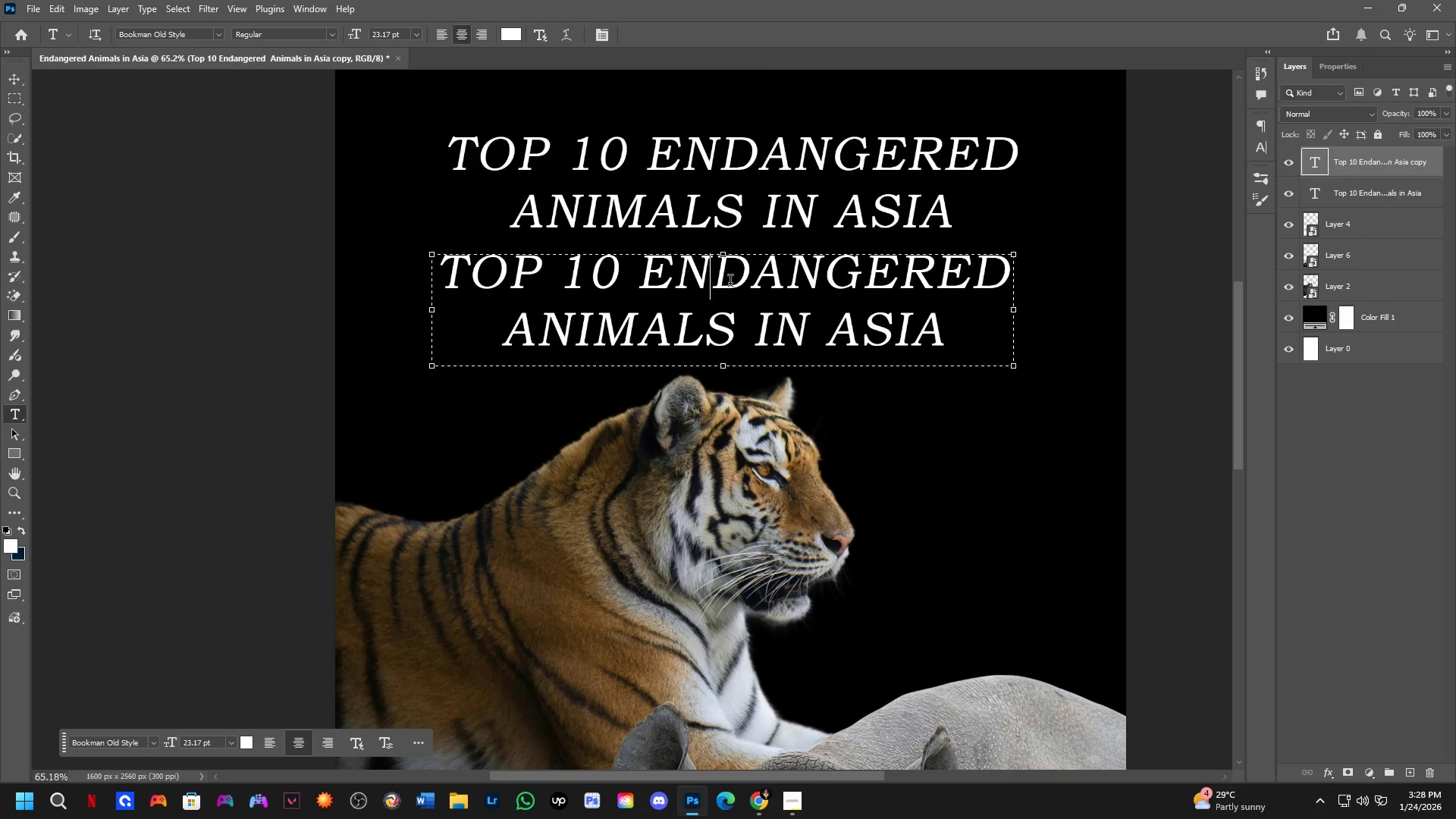 
scroll: coordinate [715, 214], scroll_direction: up, amount: 4.0
 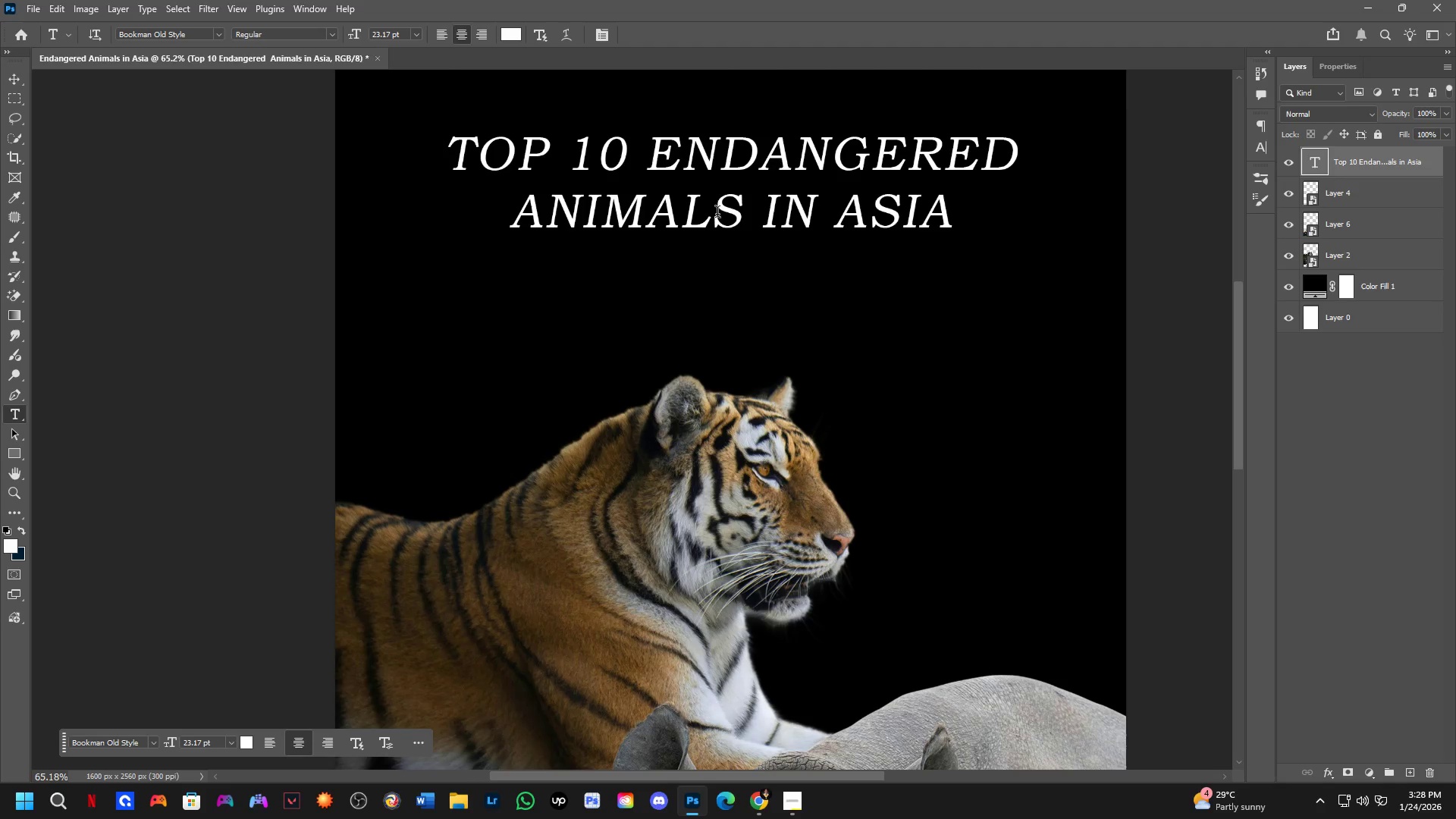 
left_click_drag(start_coordinate=[722, 211], to_coordinate=[714, 331])
 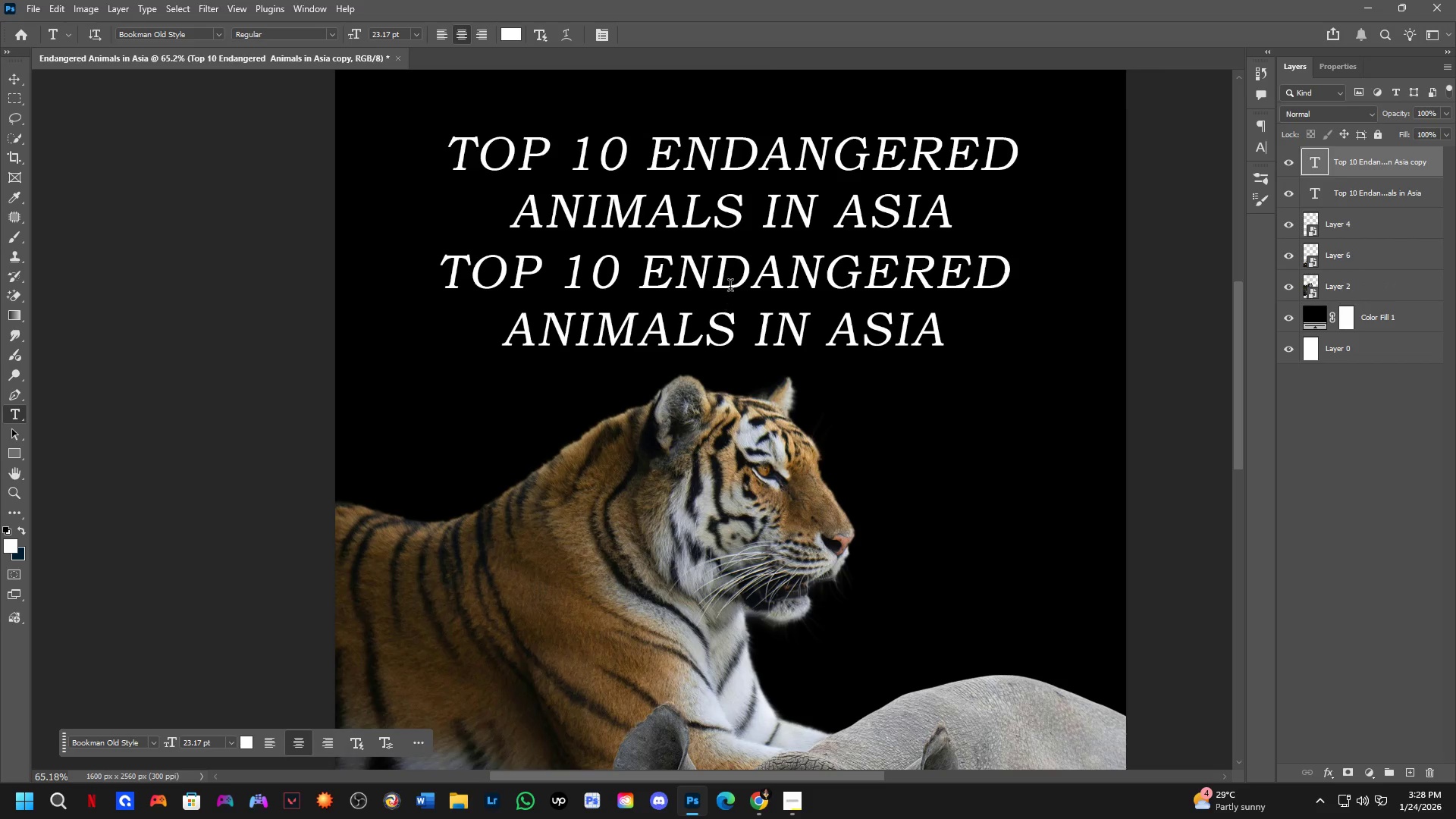 
left_click([730, 283])
 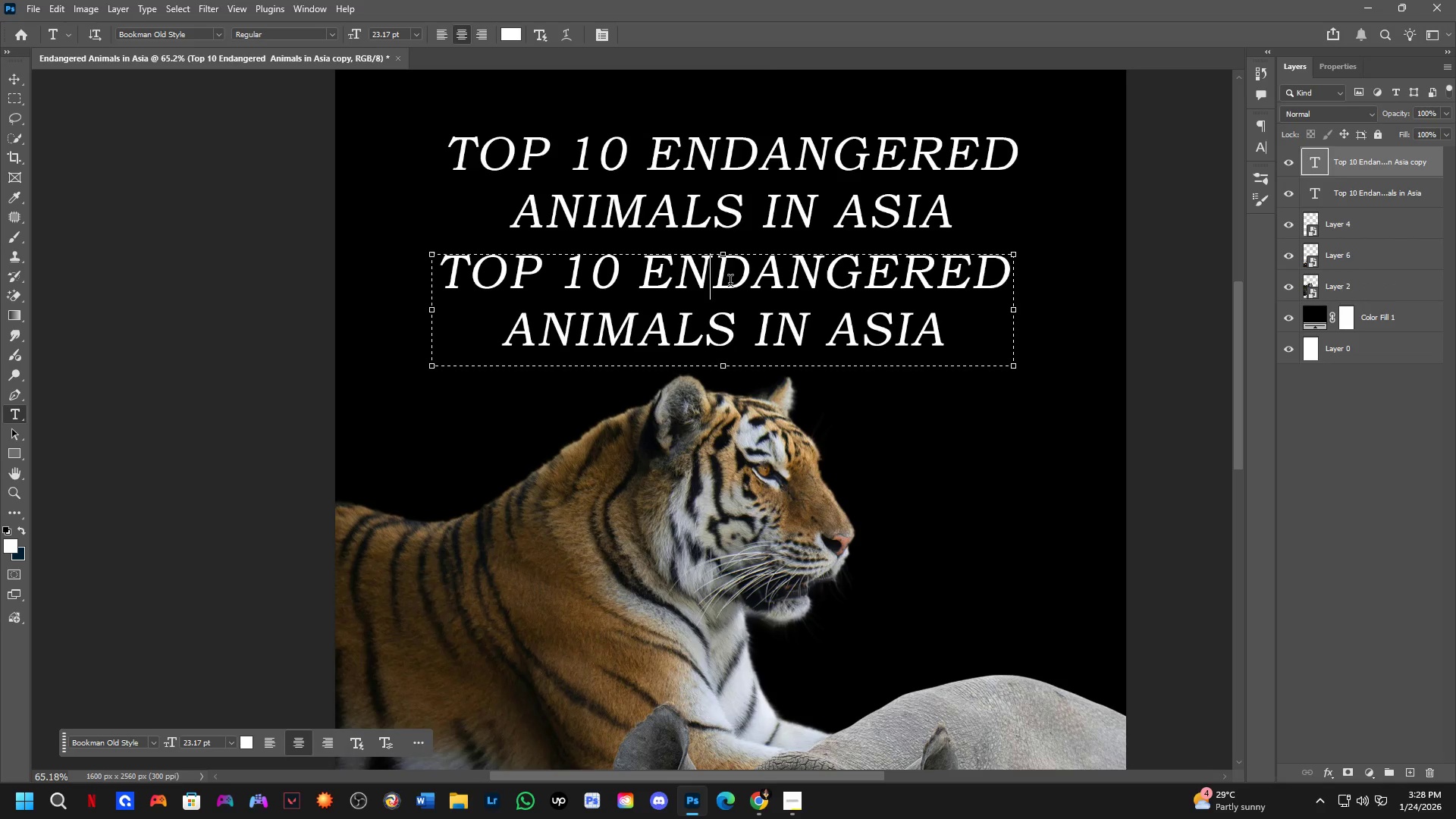 
key(Control+ControlLeft)
 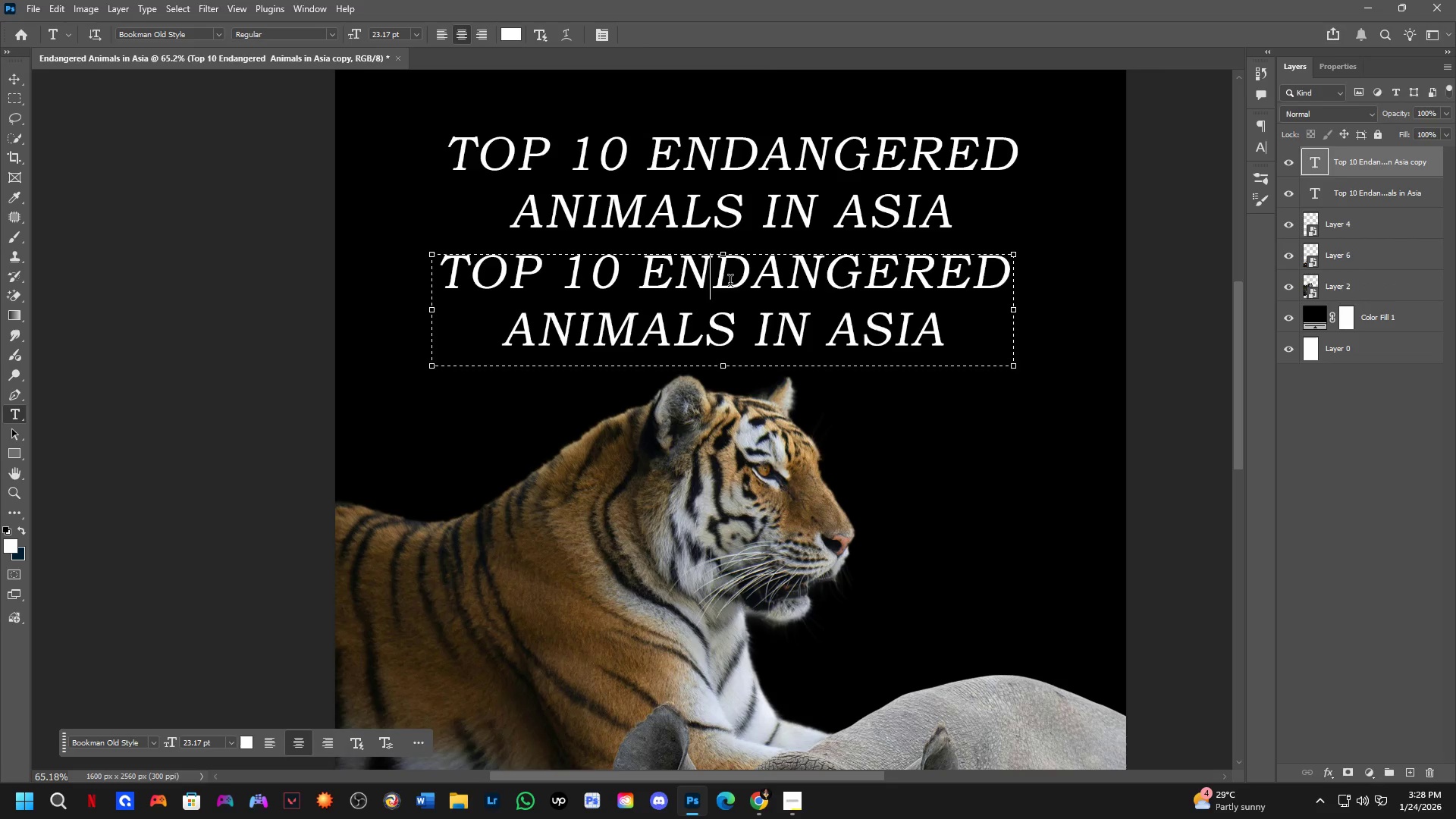 
key(Control+A)
 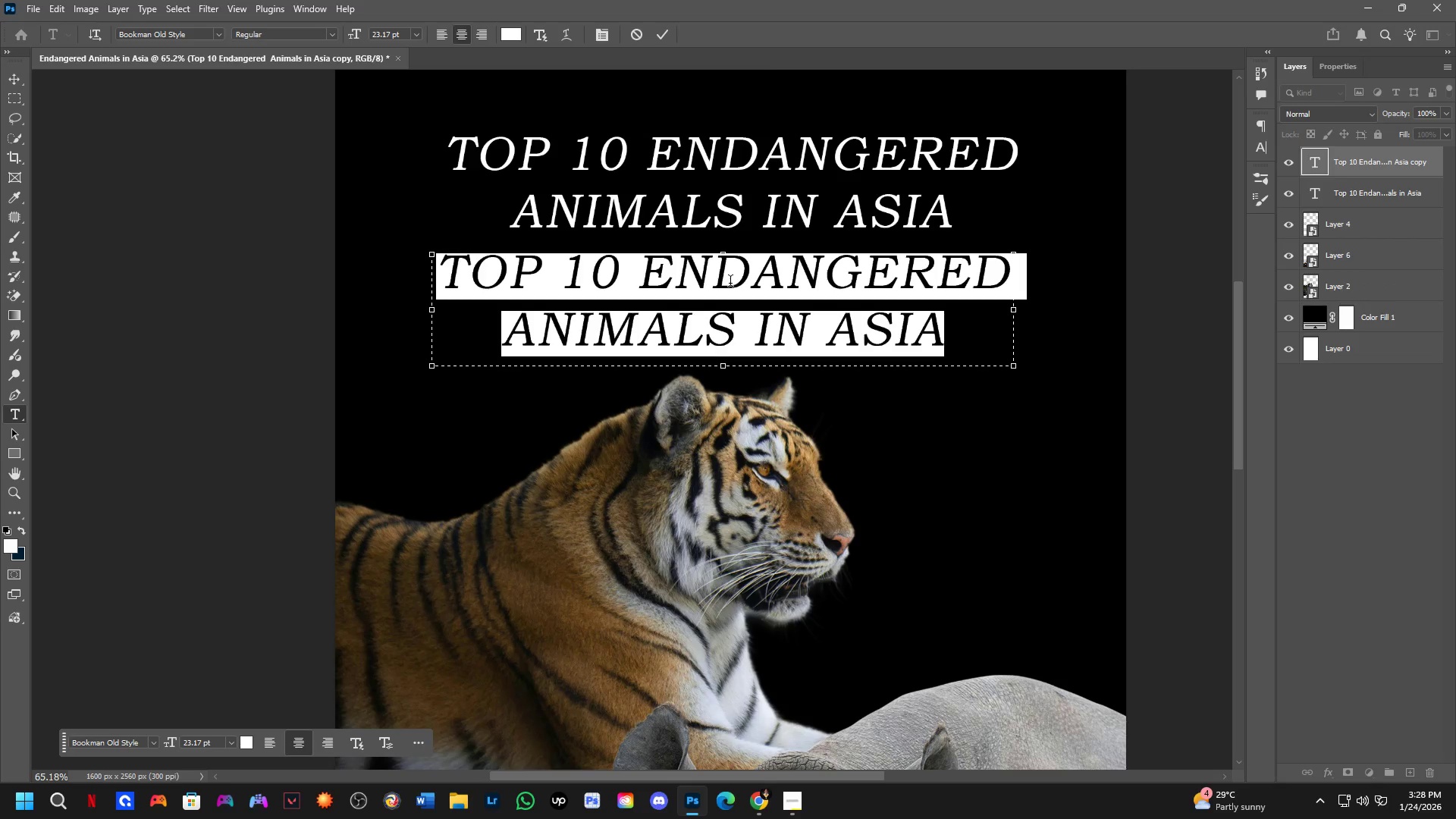 
key(Control+V)
 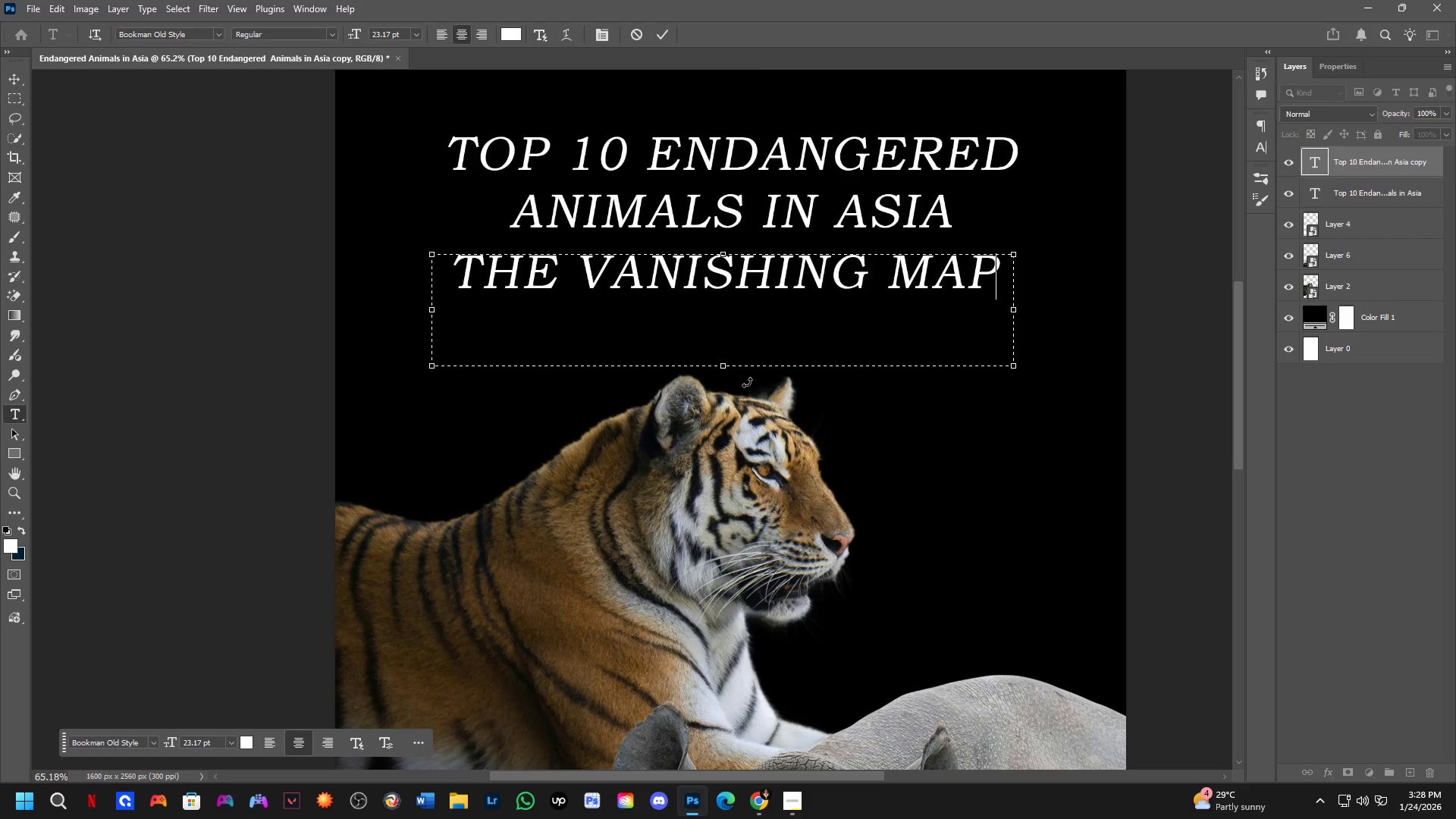 
left_click_drag(start_coordinate=[717, 365], to_coordinate=[718, 348])
 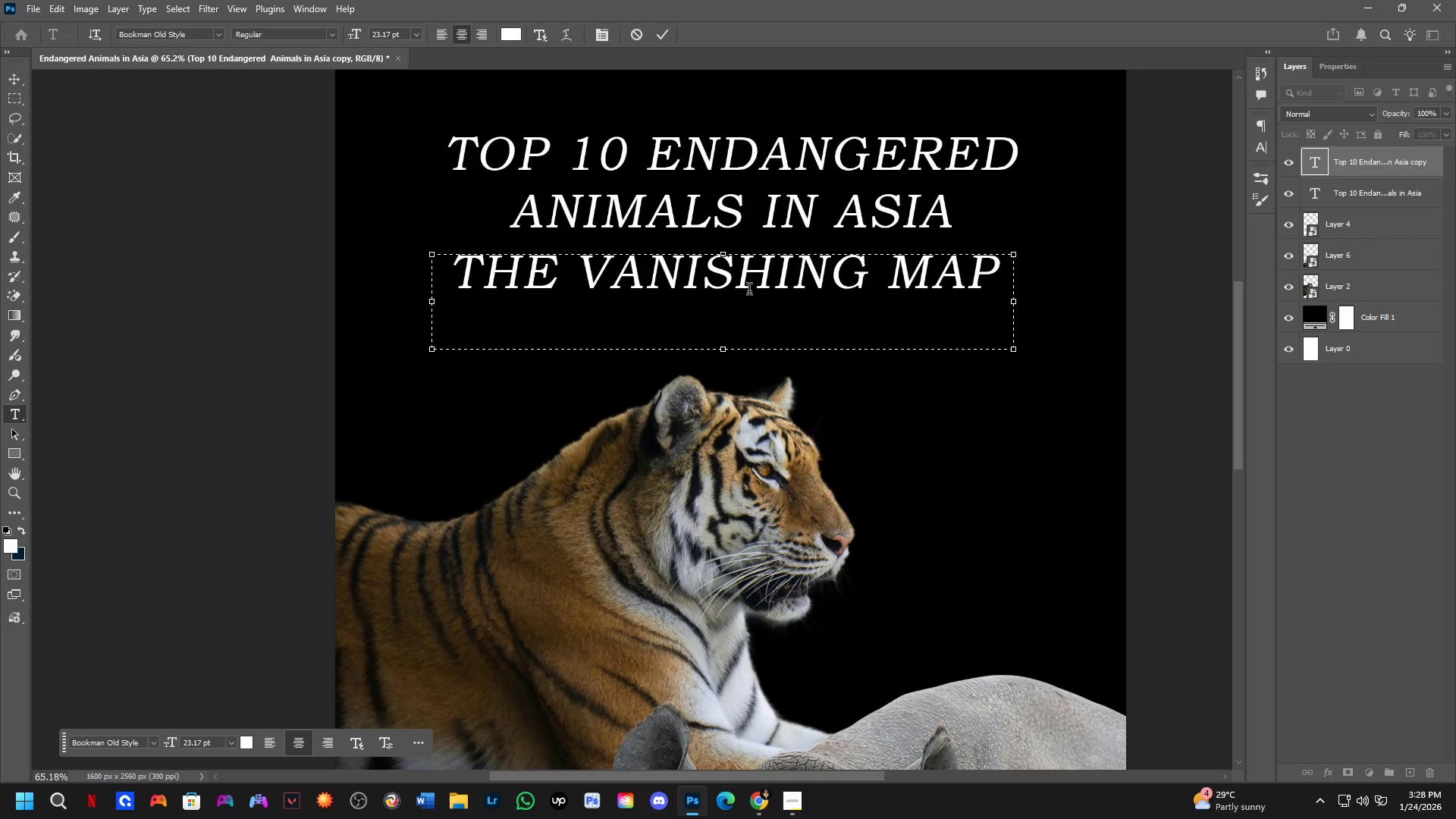 
left_click([750, 290])
 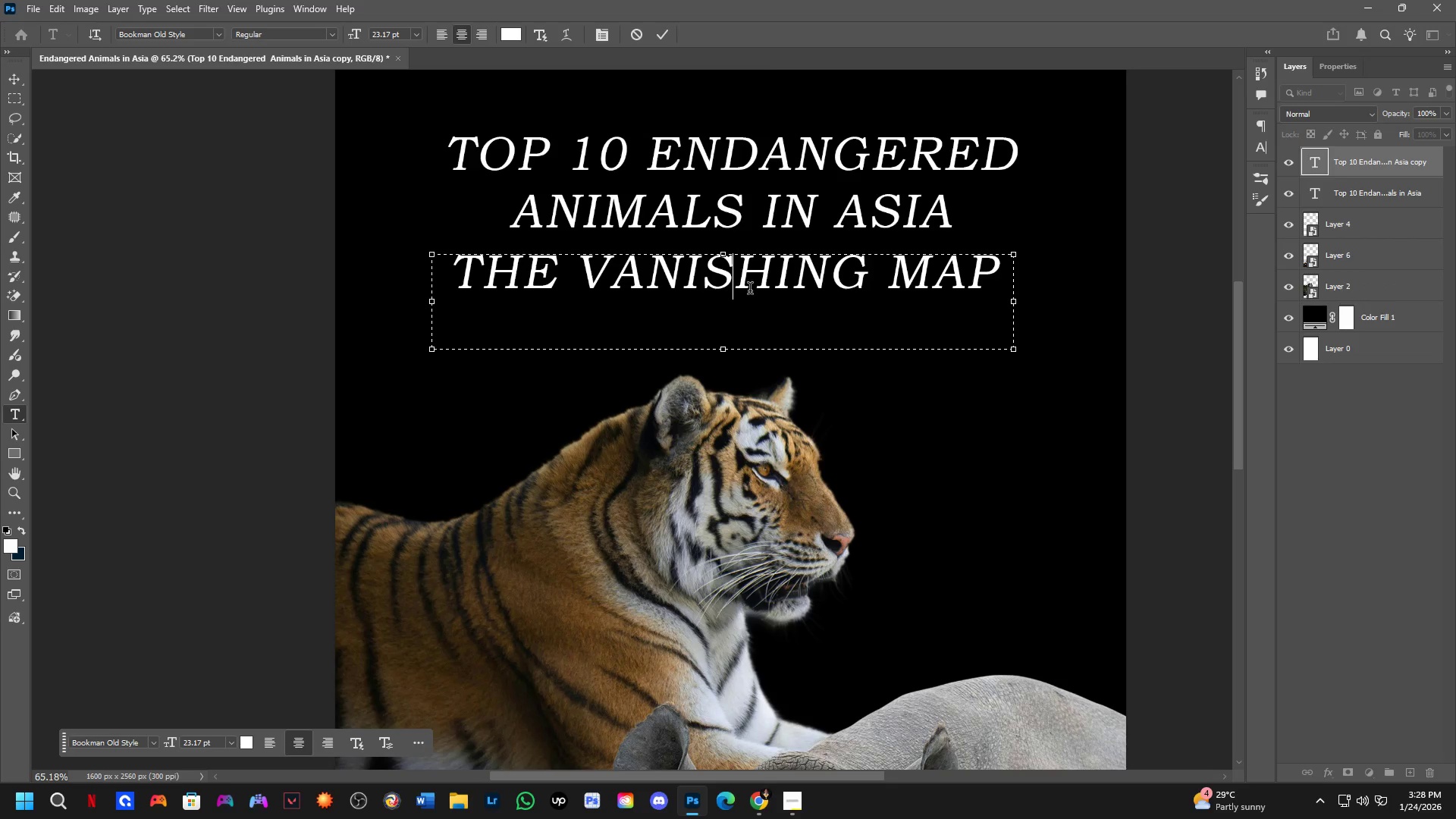 
key(Control+ControlLeft)
 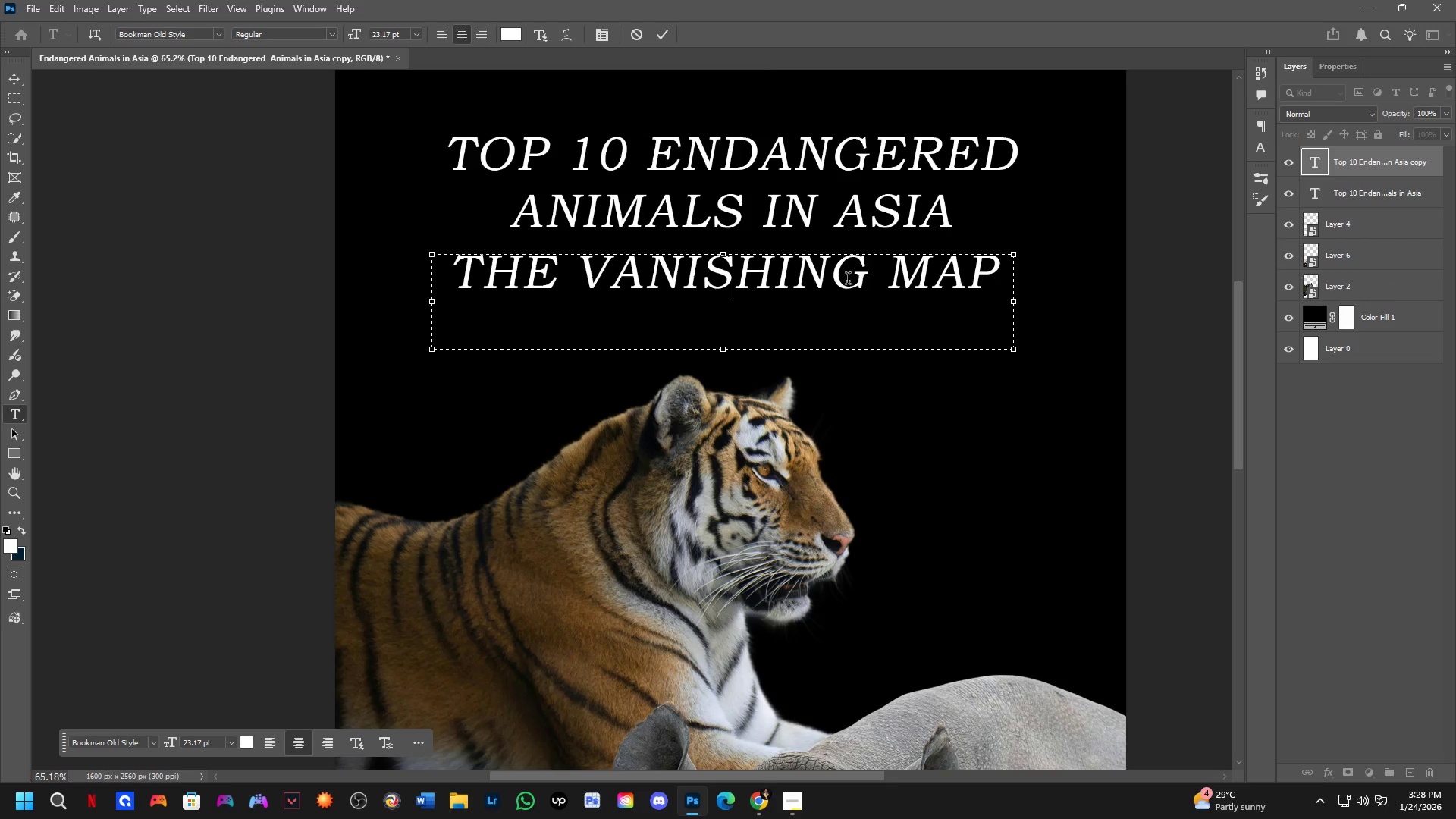 
key(Control+A)
 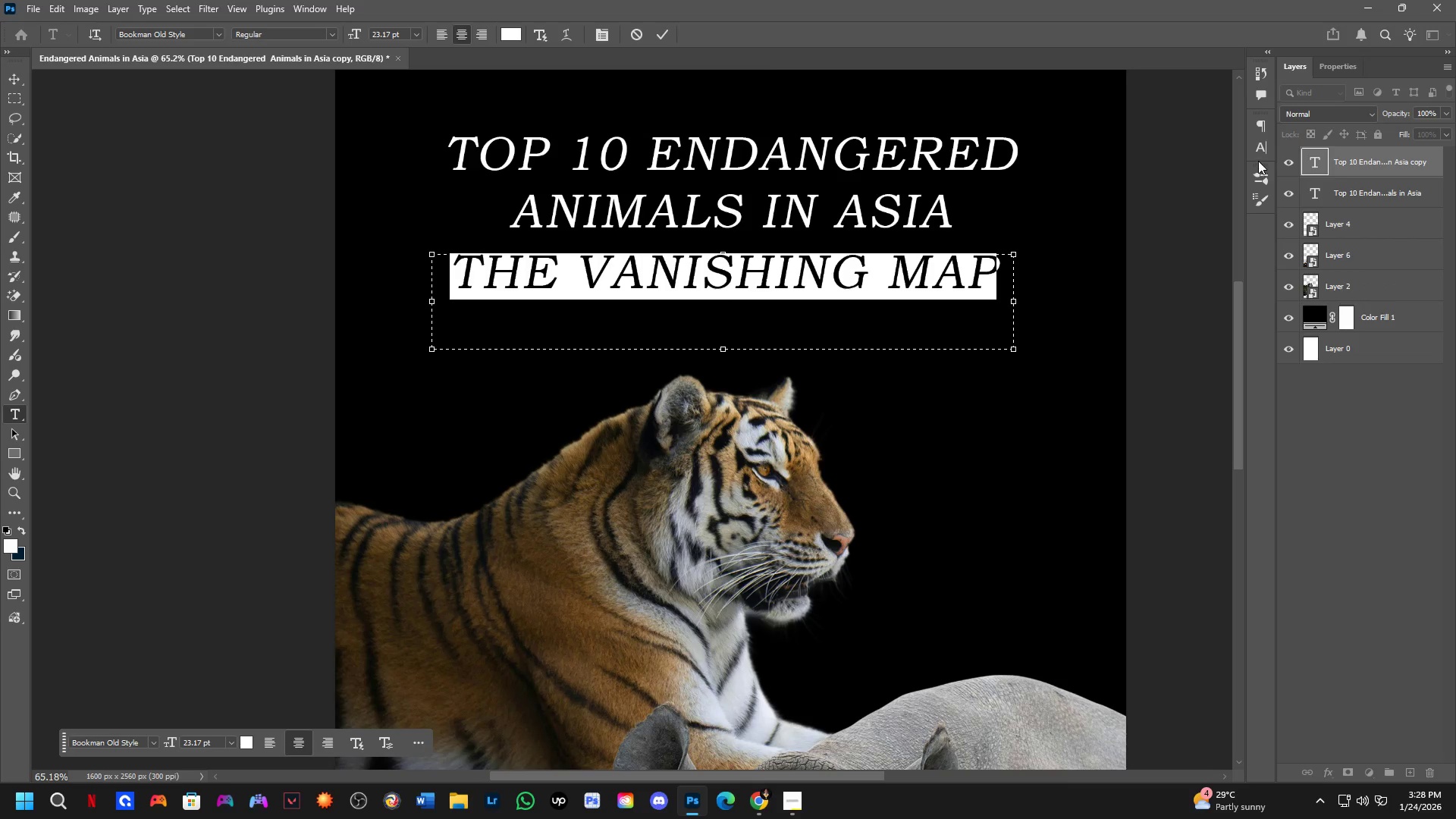 
left_click([1257, 152])
 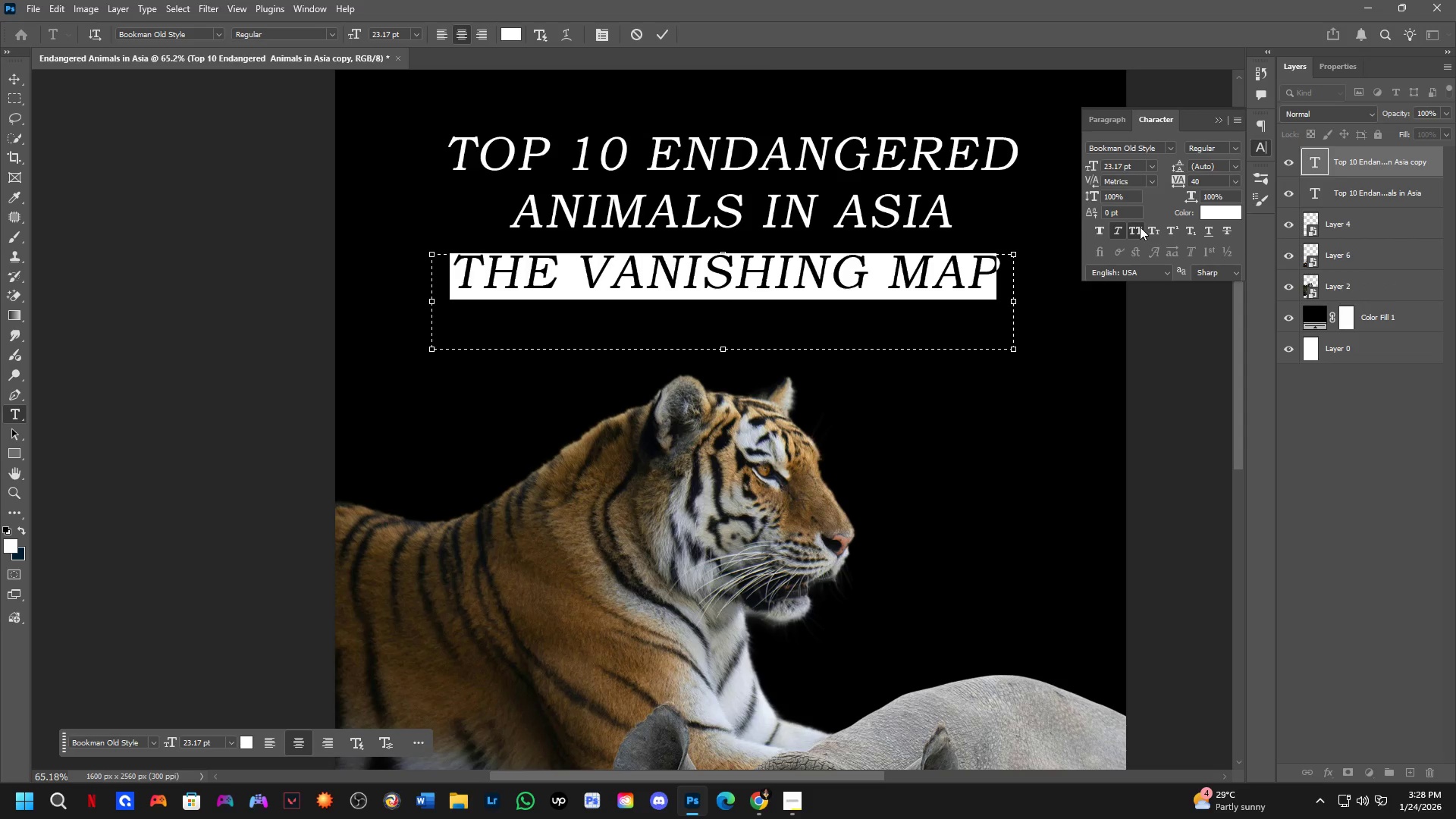 
left_click([1138, 228])
 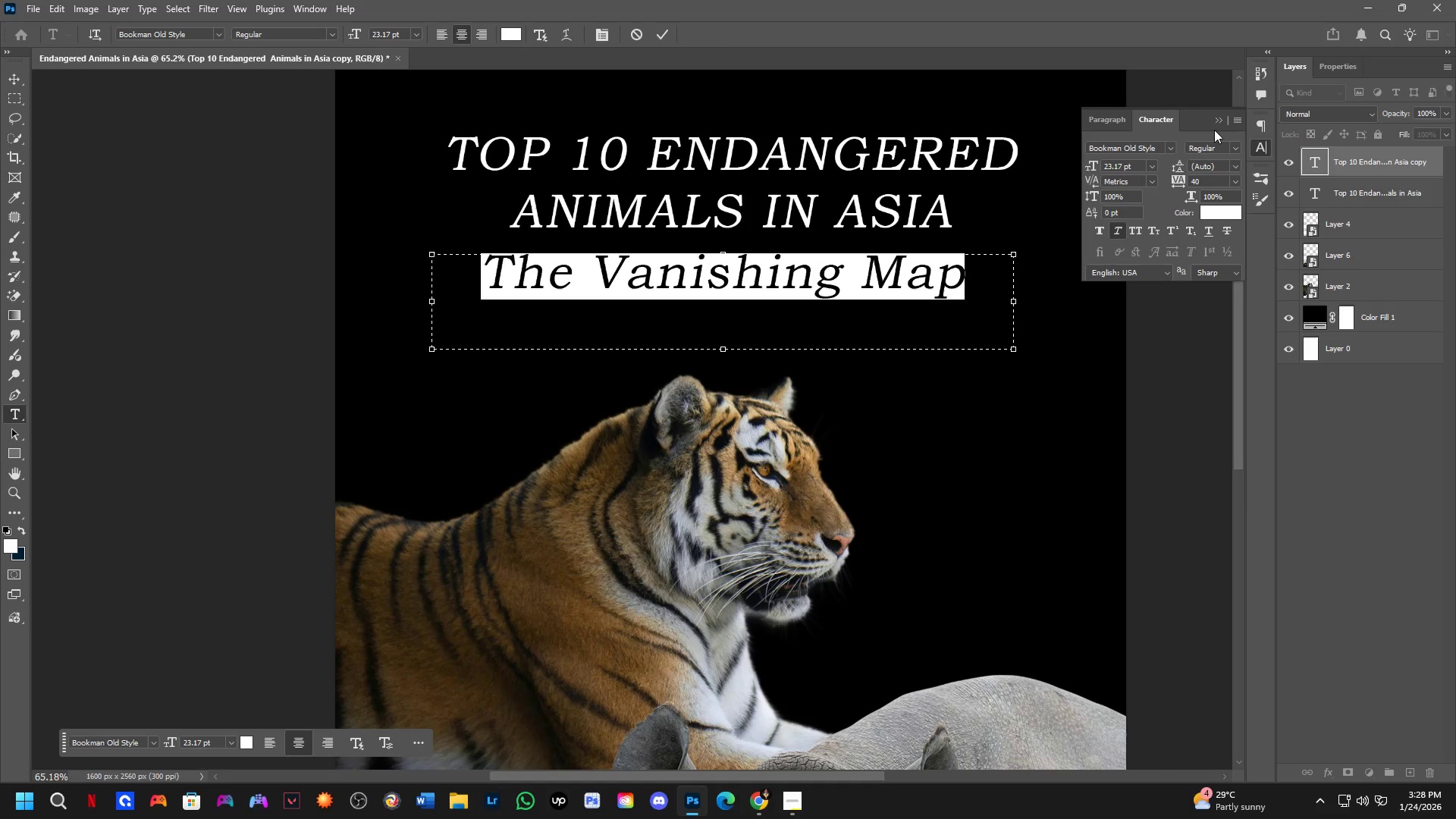 
left_click([1219, 114])
 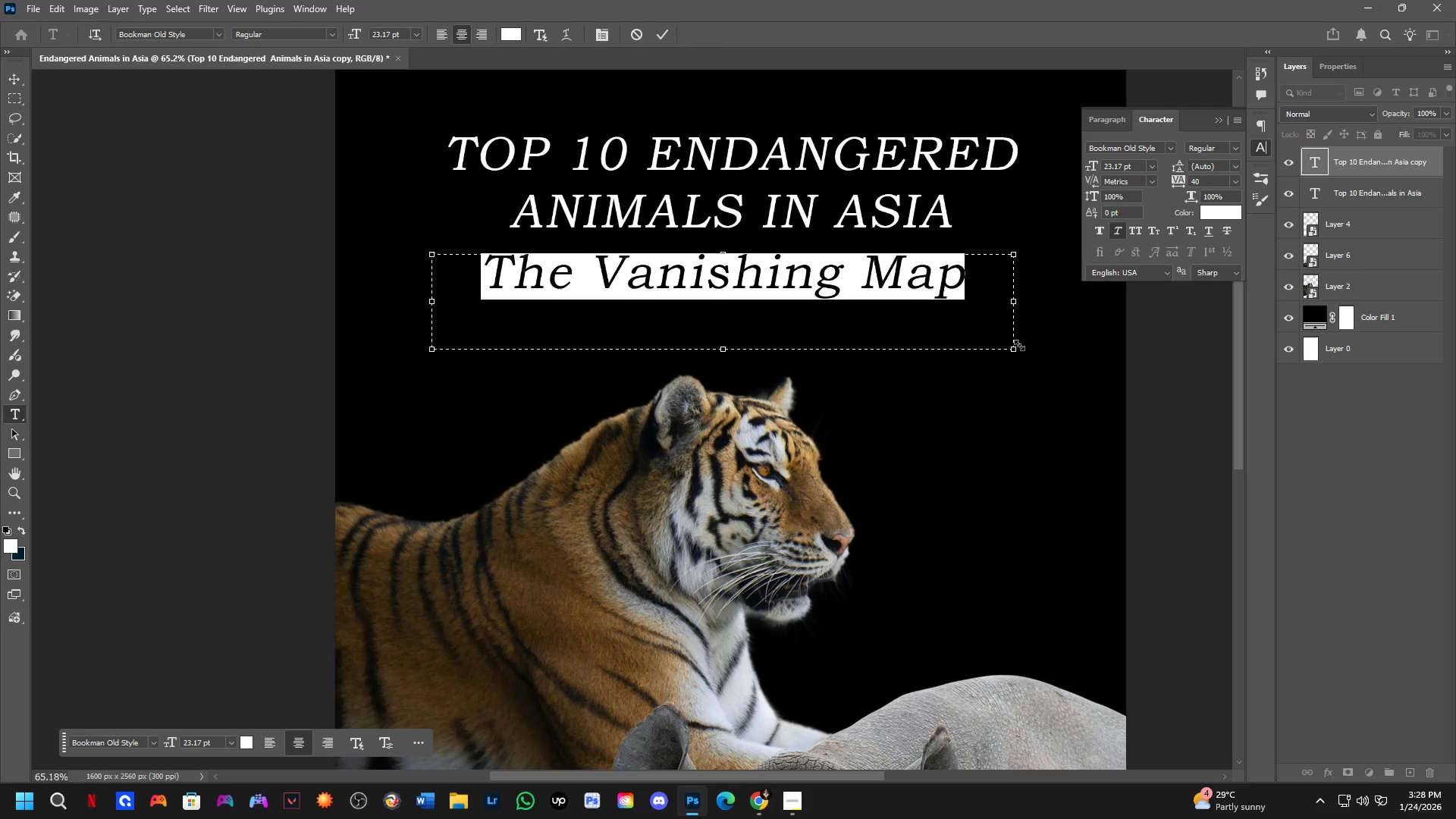 
left_click_drag(start_coordinate=[1015, 351], to_coordinate=[931, 296])
 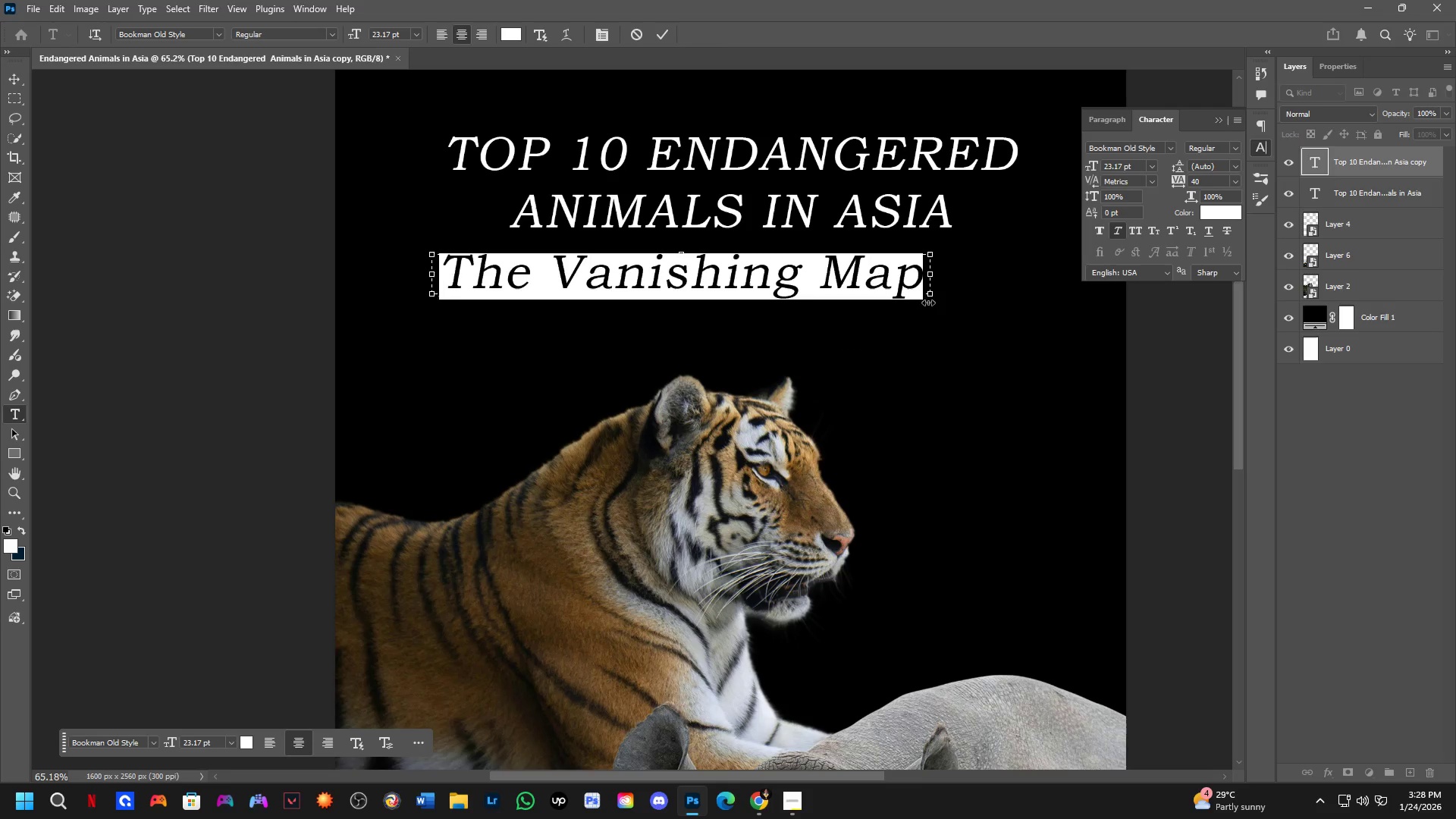 
key(NumpadEnter)
 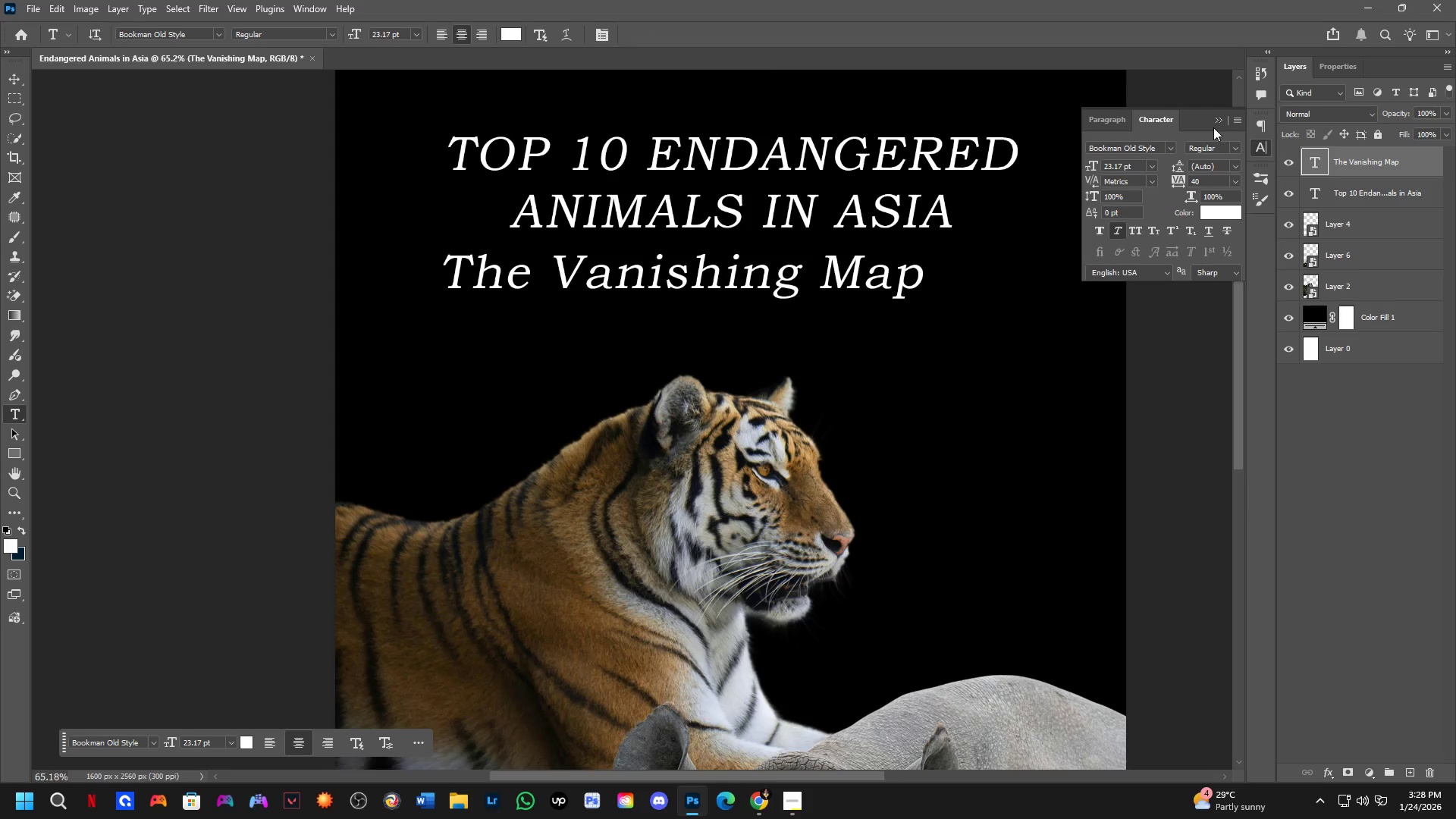 
left_click([1213, 121])
 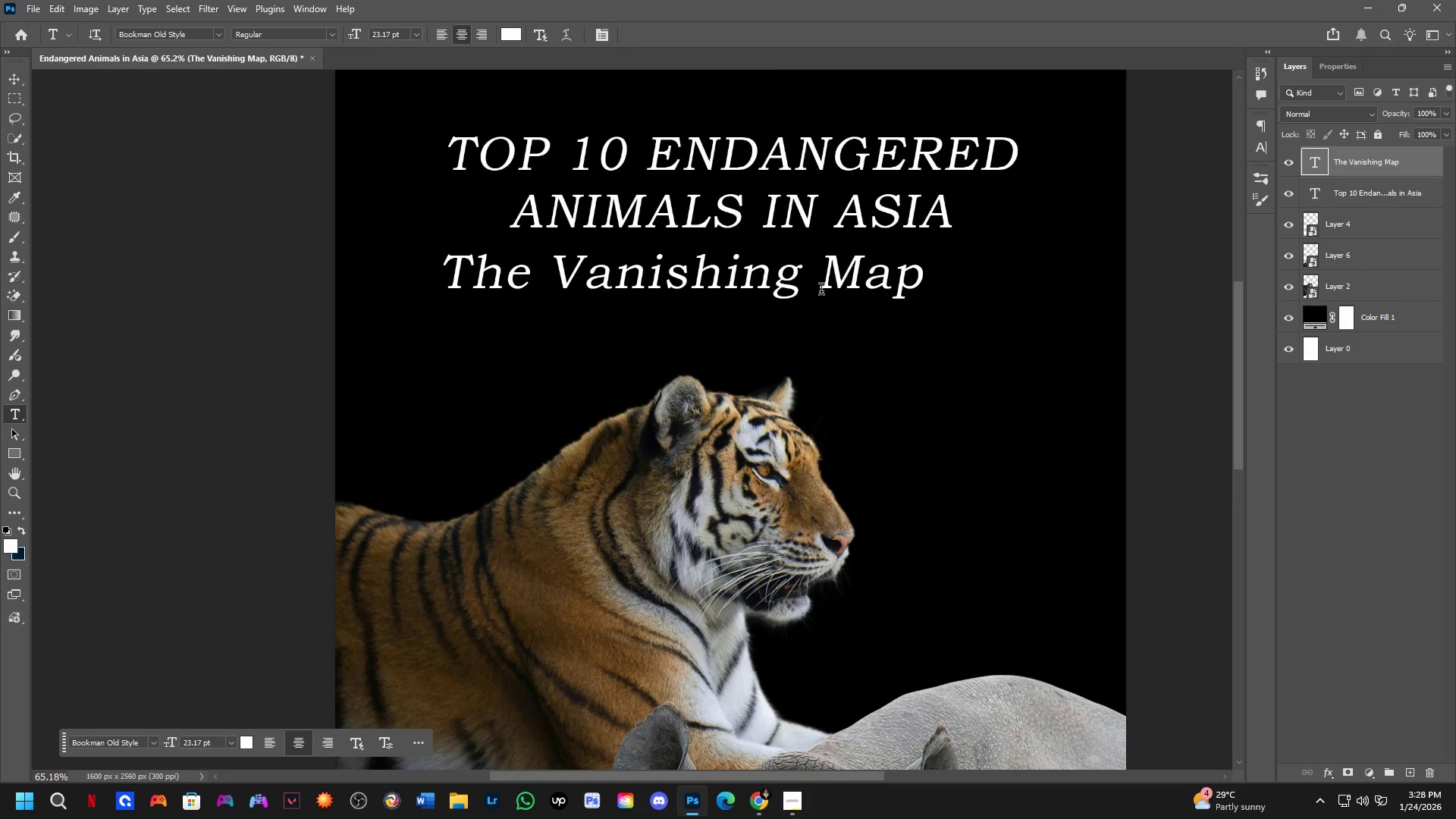 
left_click([820, 283])
 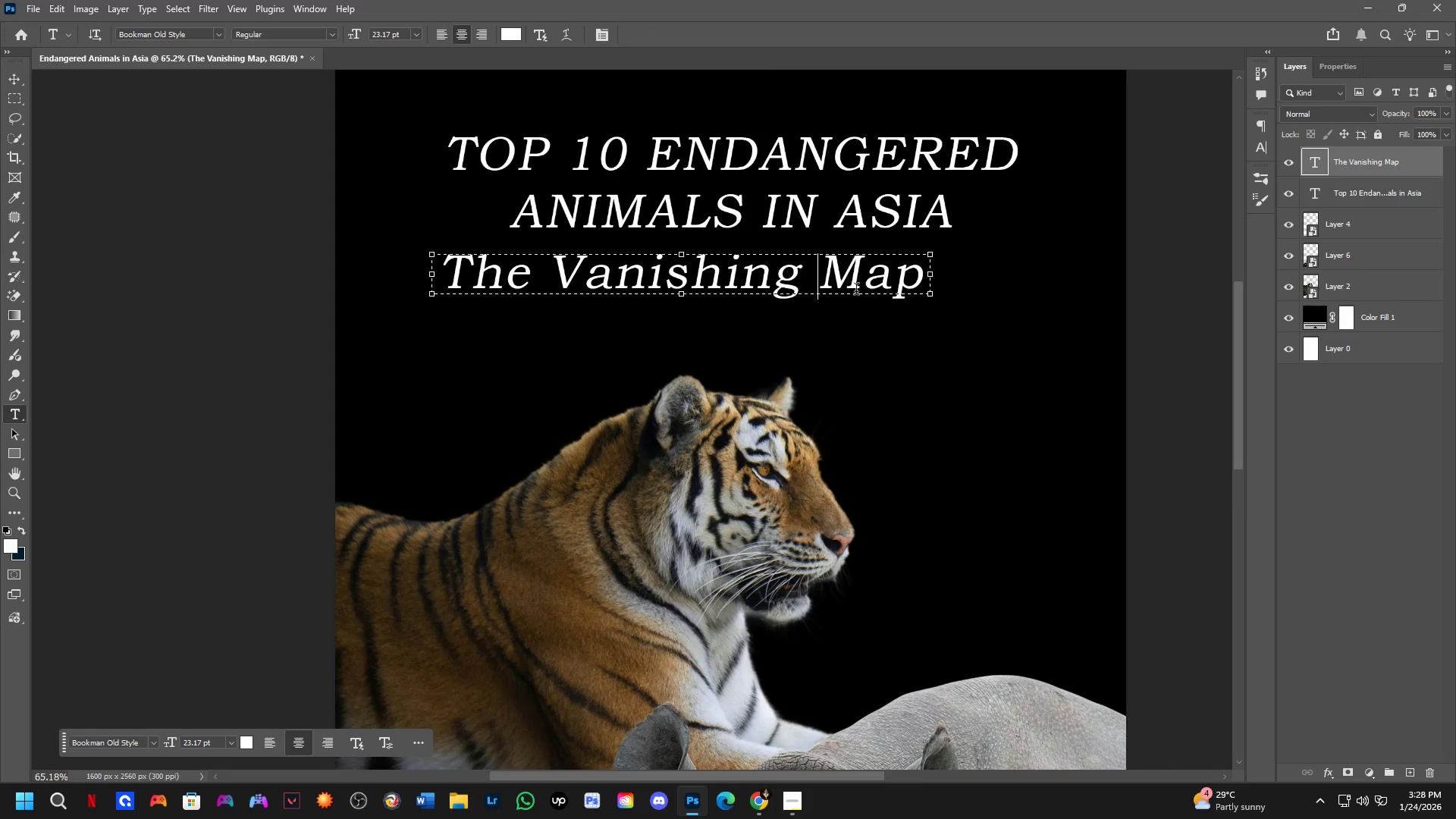 
key(Control+ControlLeft)
 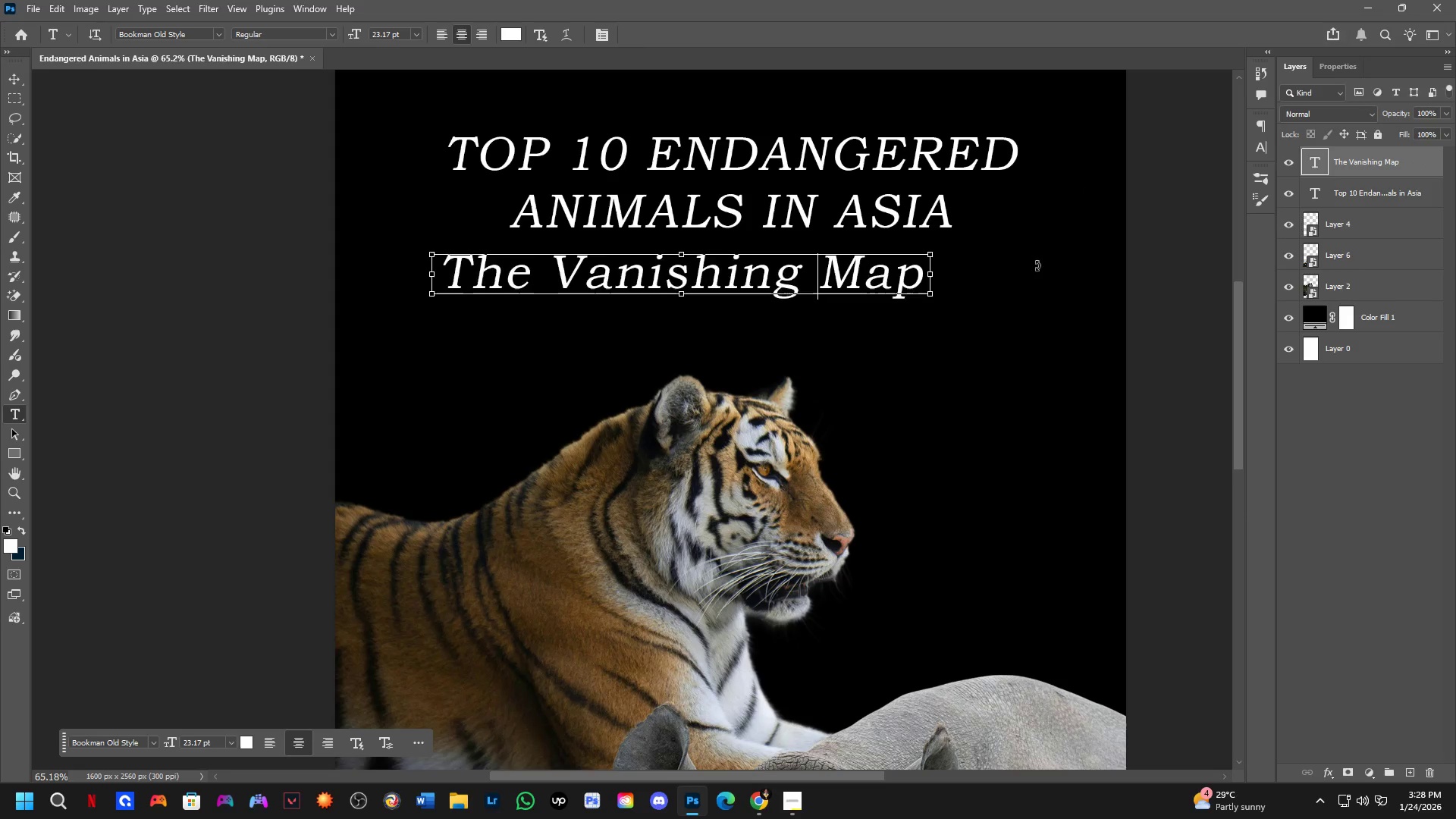 
key(Control+A)
 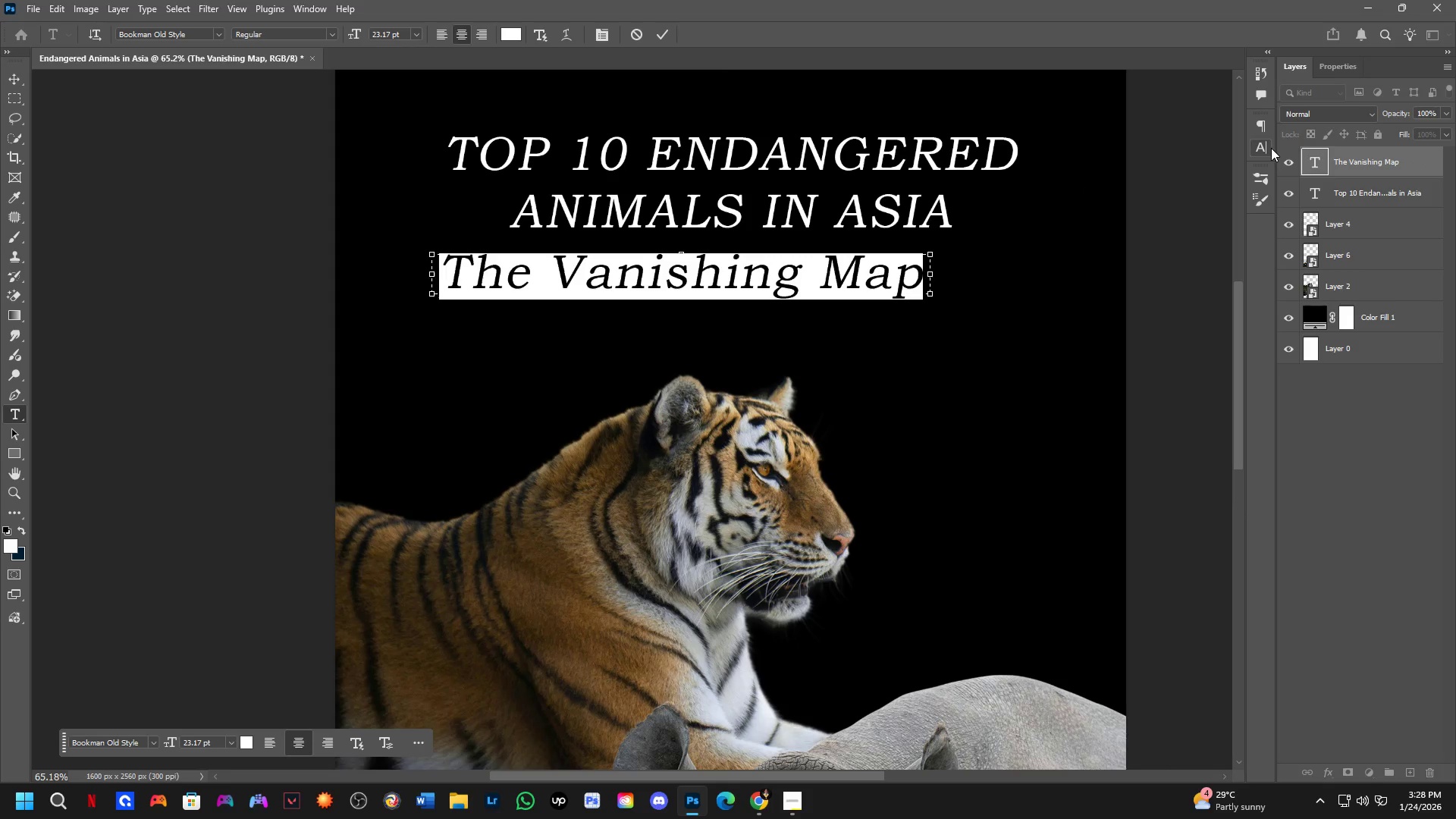 
left_click([1261, 151])
 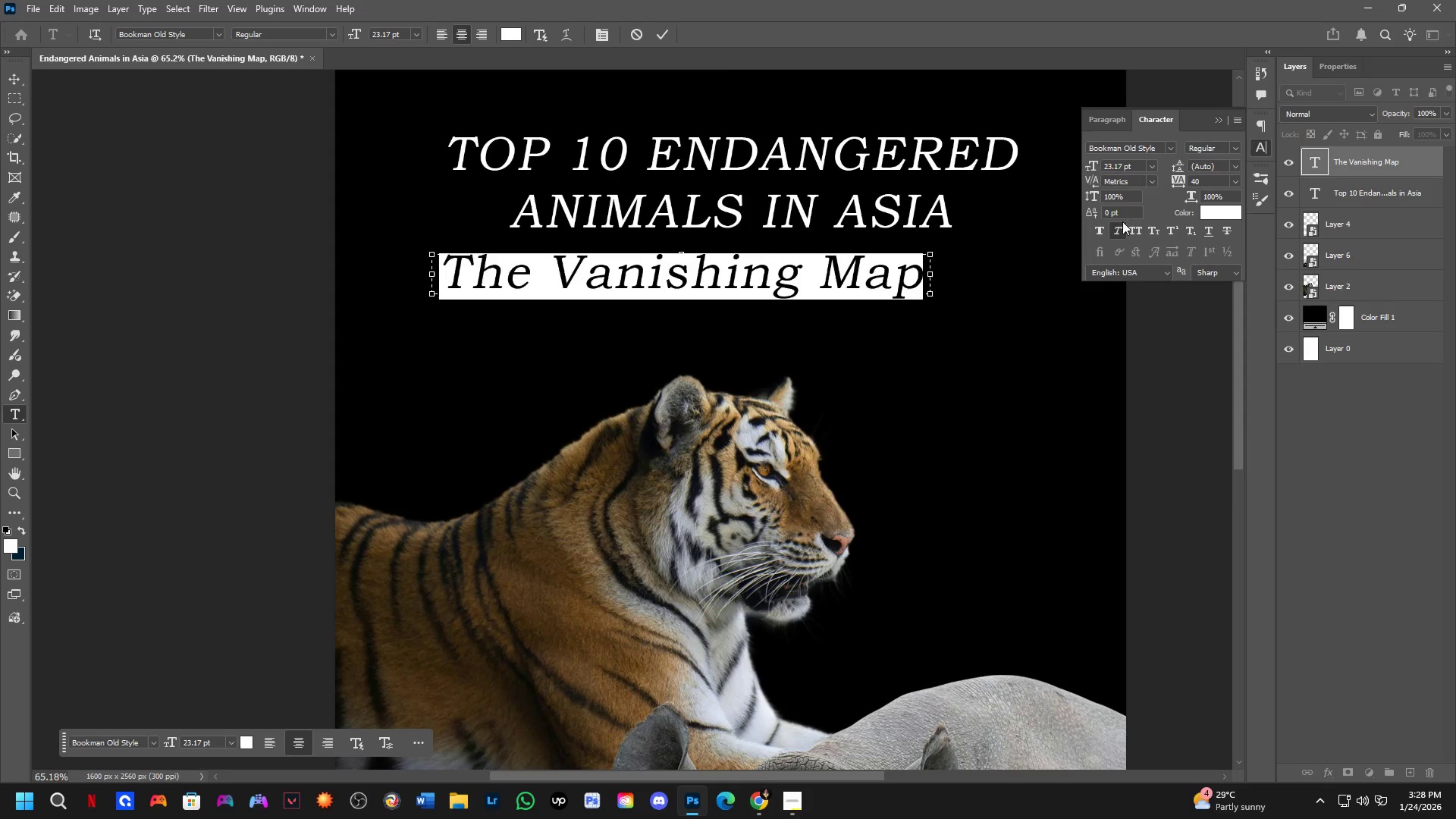 
double_click([1116, 233])
 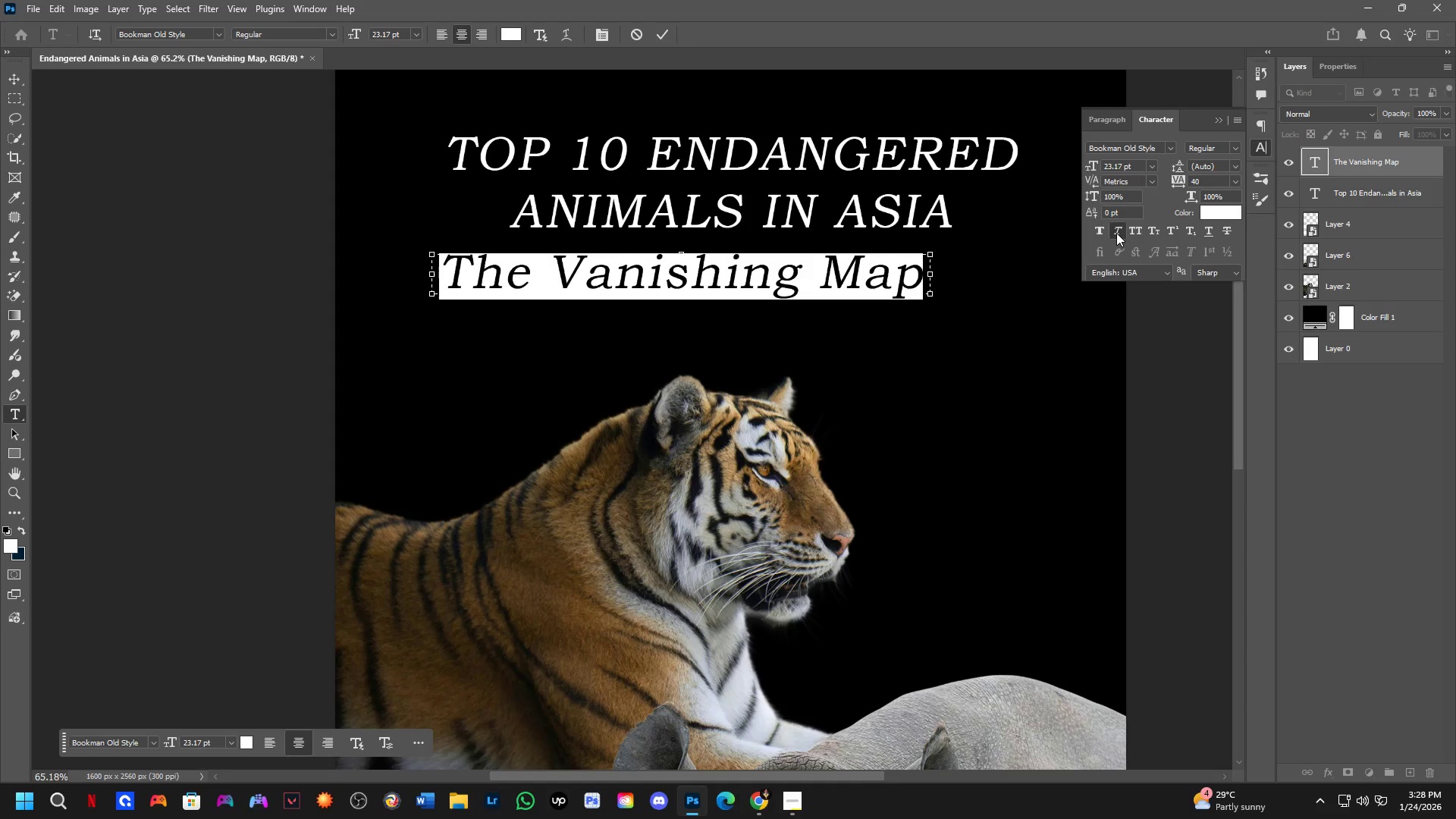 
left_click([1116, 233])
 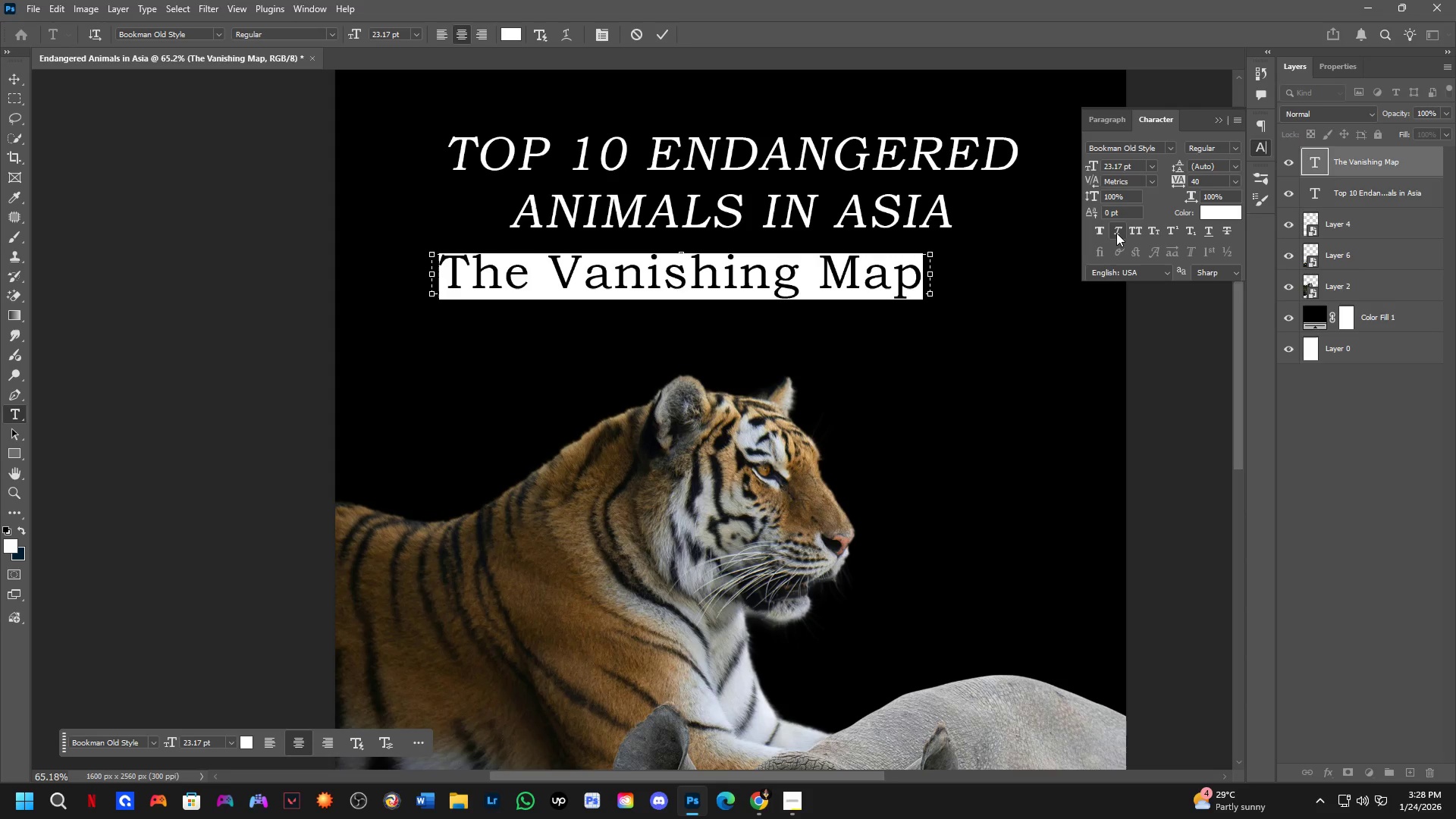 
left_click([1116, 233])
 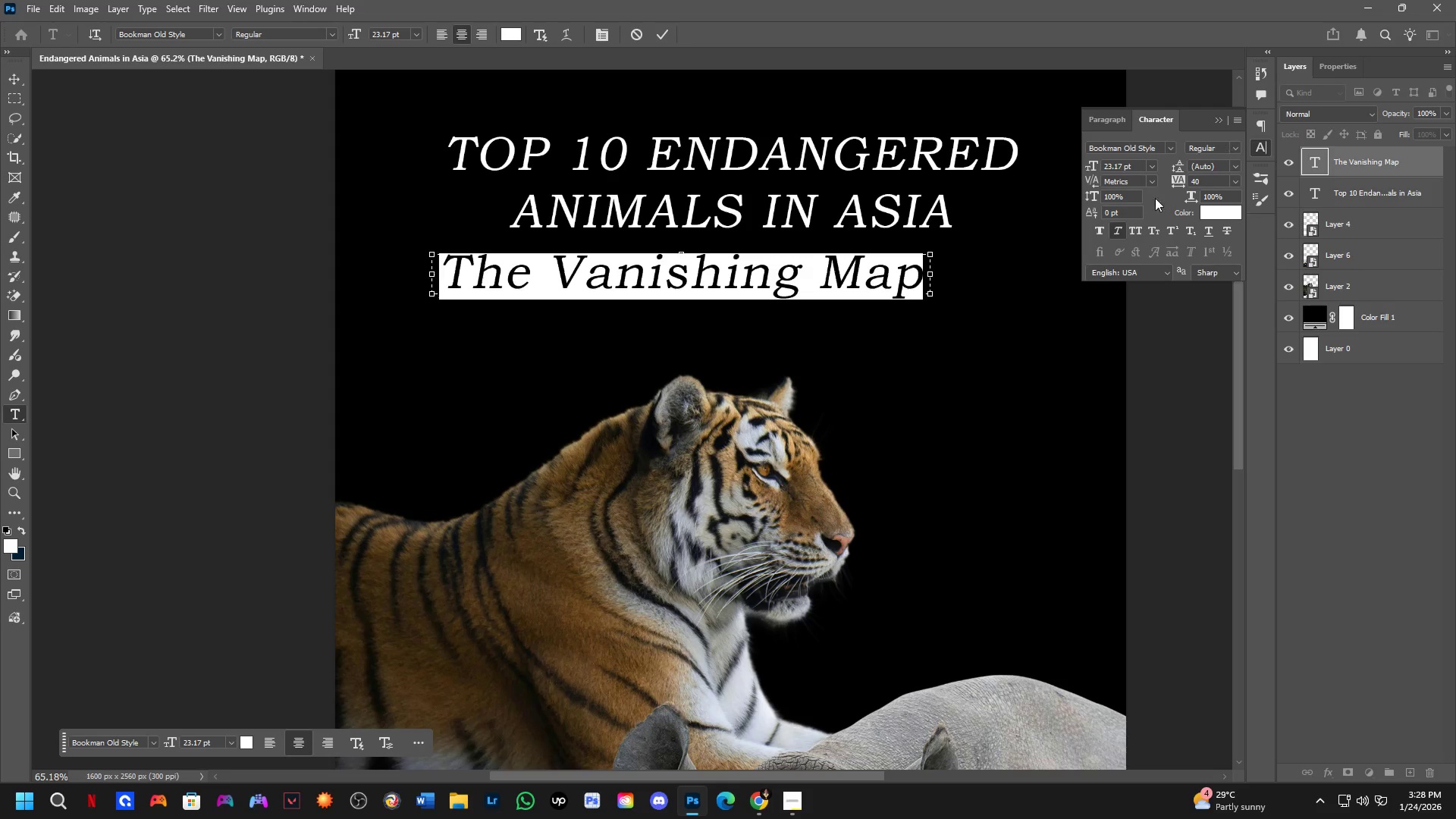 
left_click([1114, 230])
 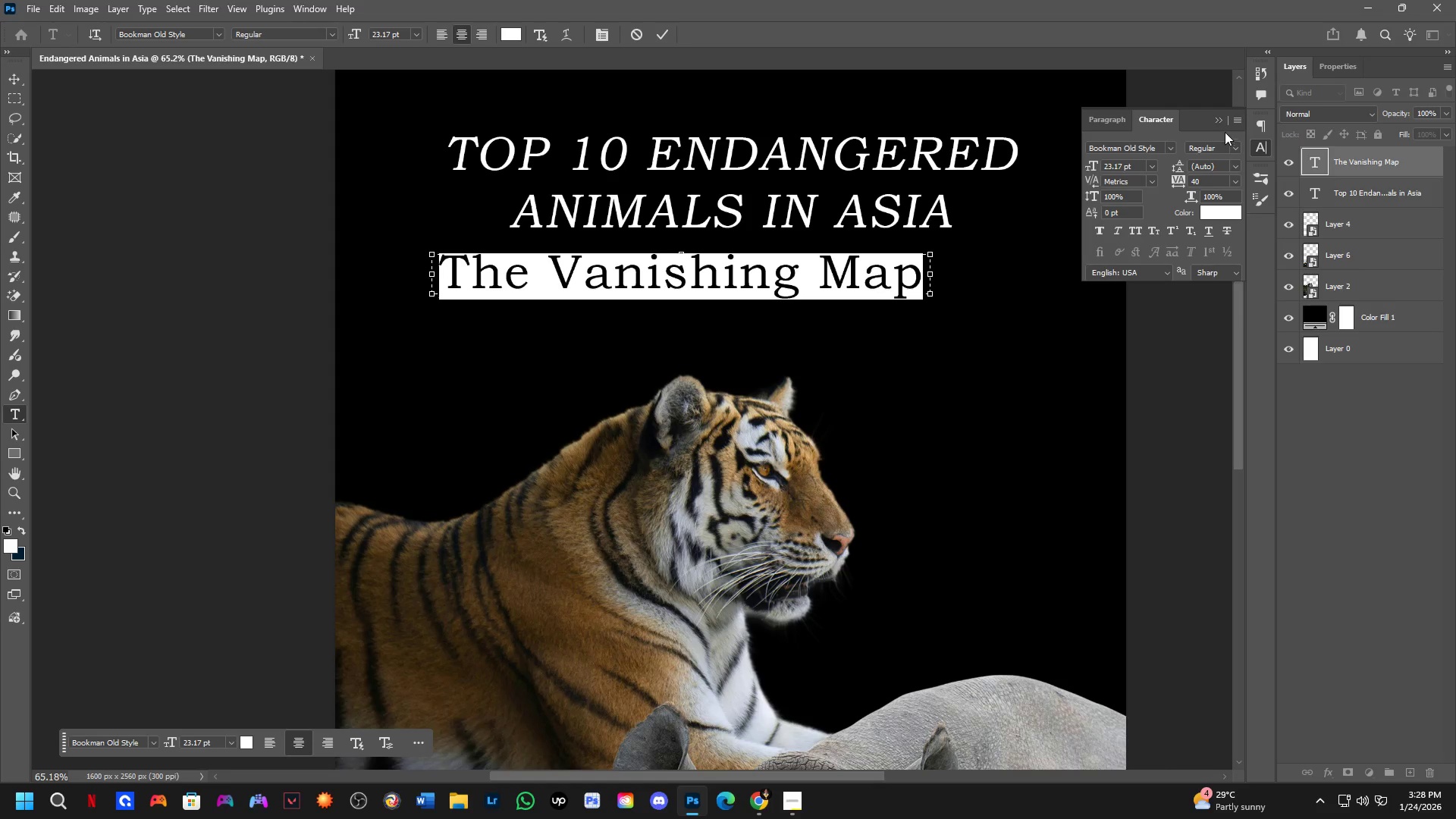 
left_click([1220, 120])
 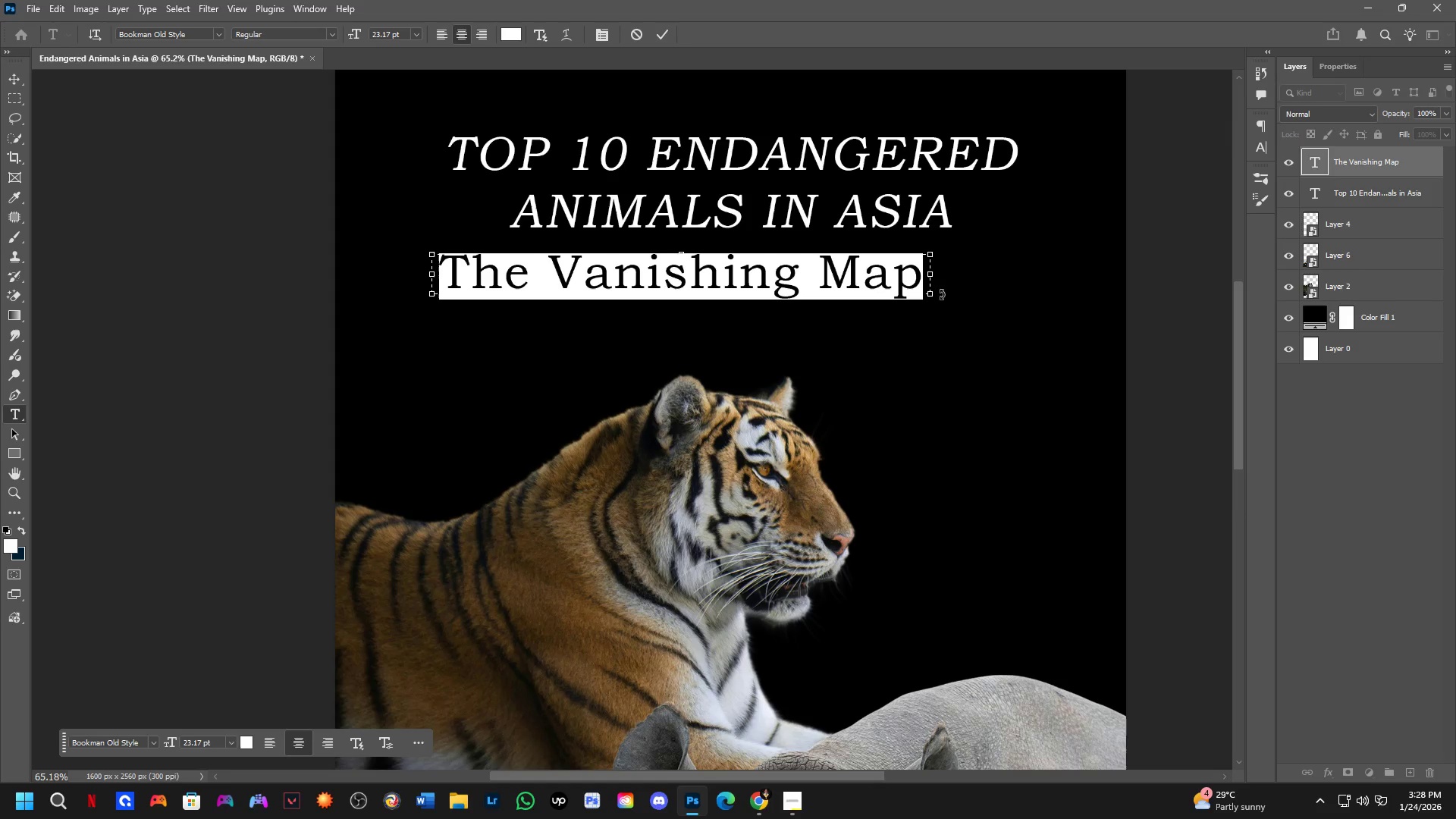 
key(NumpadEnter)
 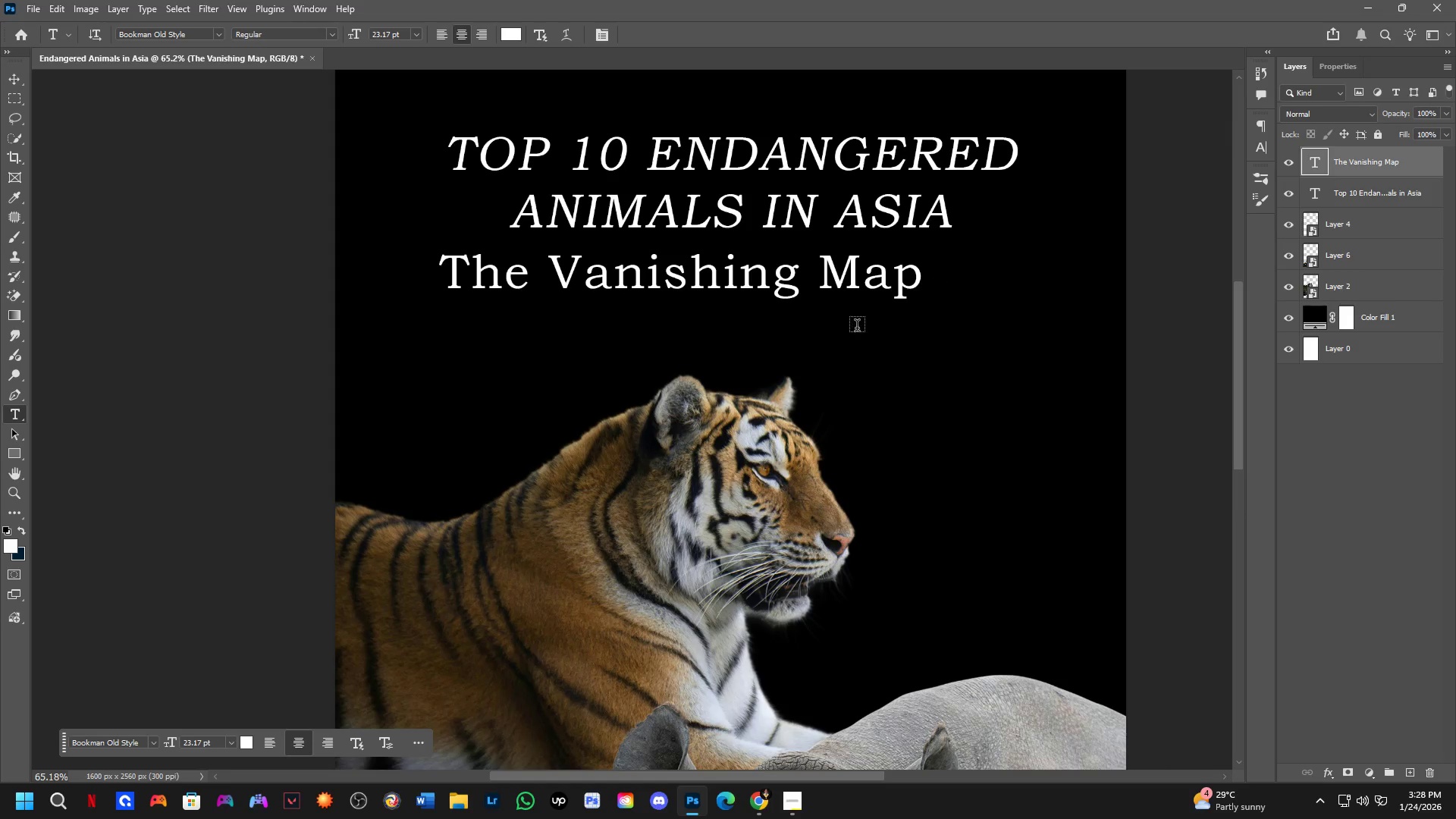 
key(Control+T)
 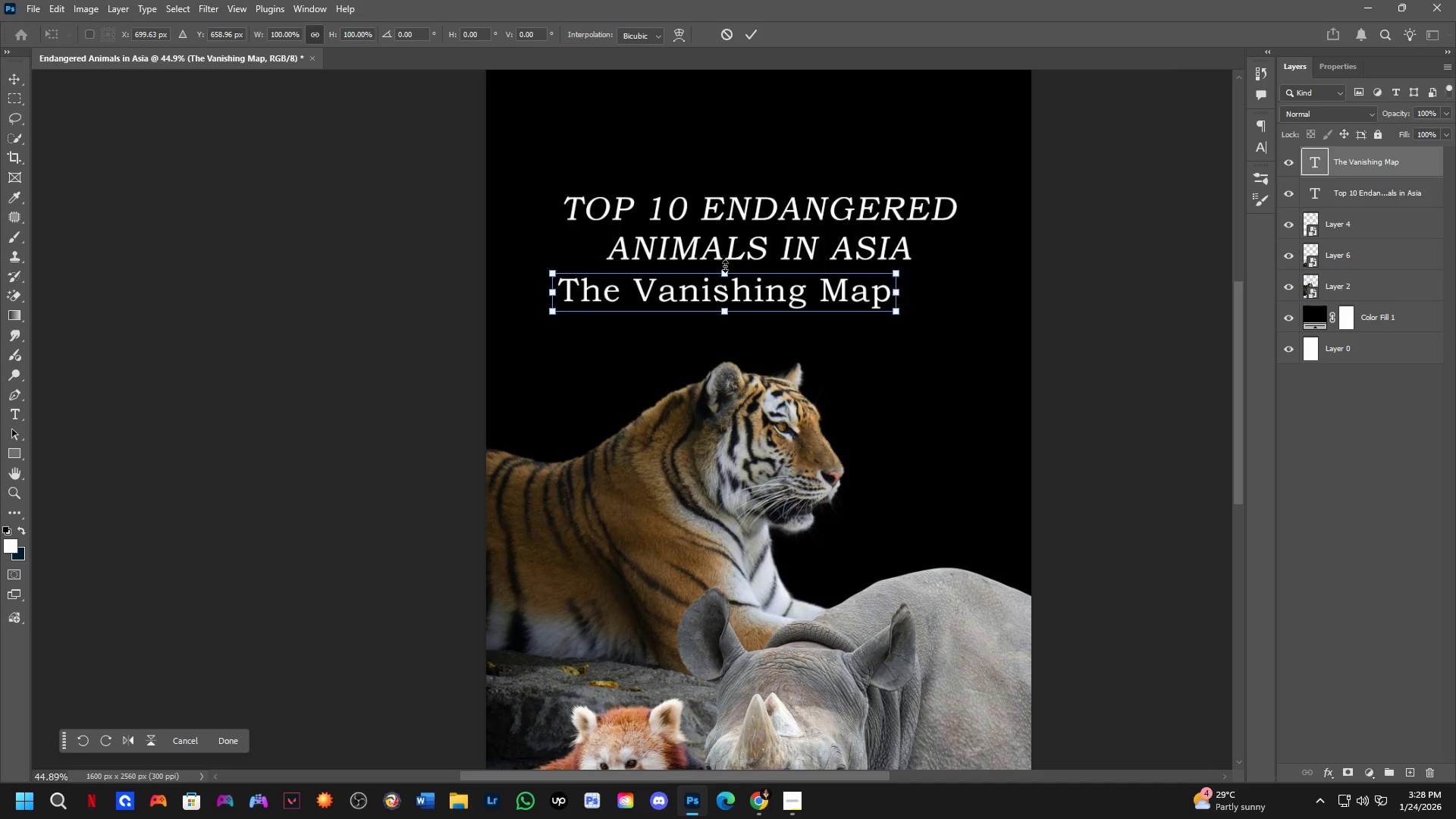 
scroll: coordinate [810, 327], scroll_direction: down, amount: 4.0
 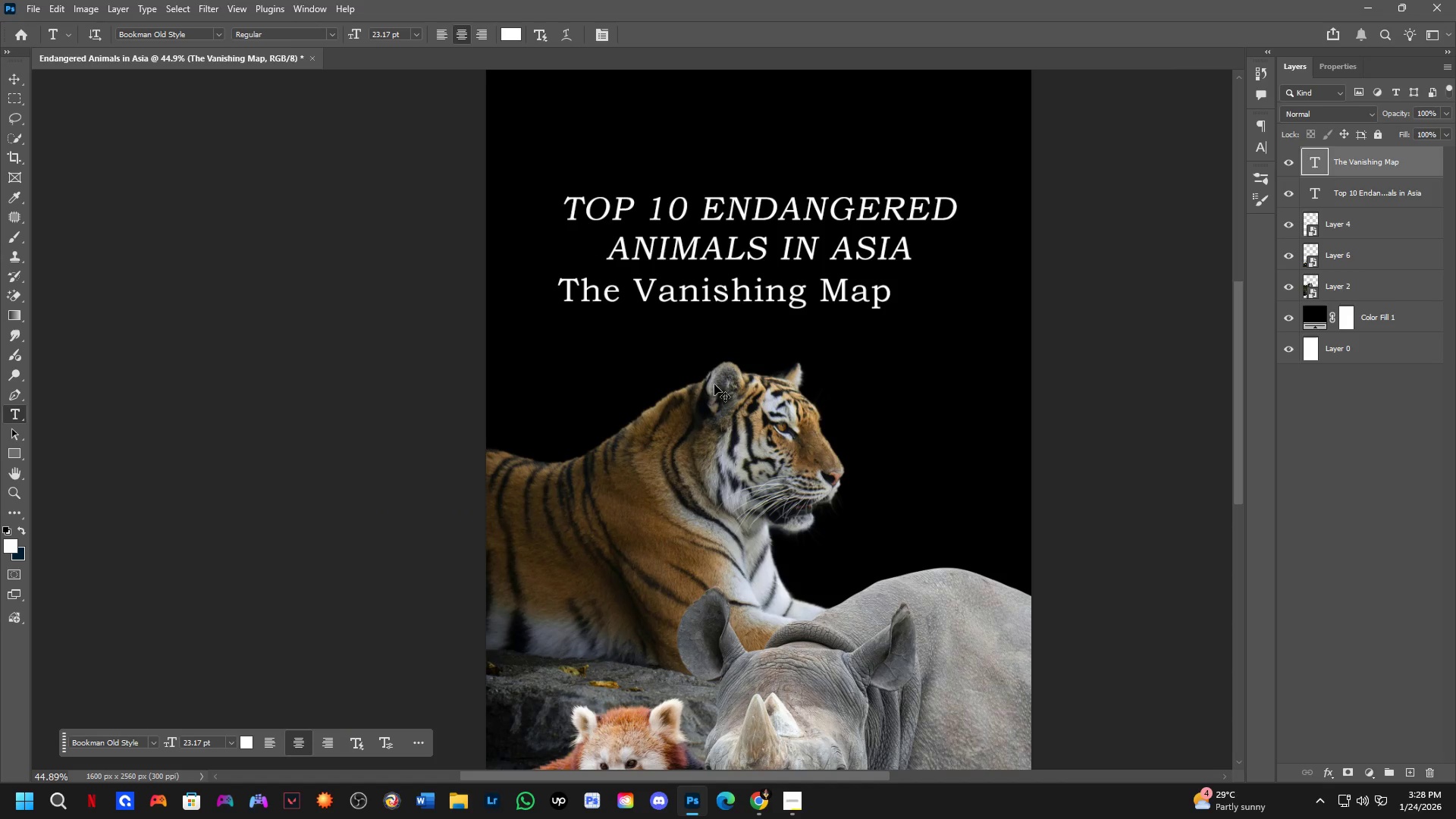 
left_click_drag(start_coordinate=[725, 270], to_coordinate=[726, 290])
 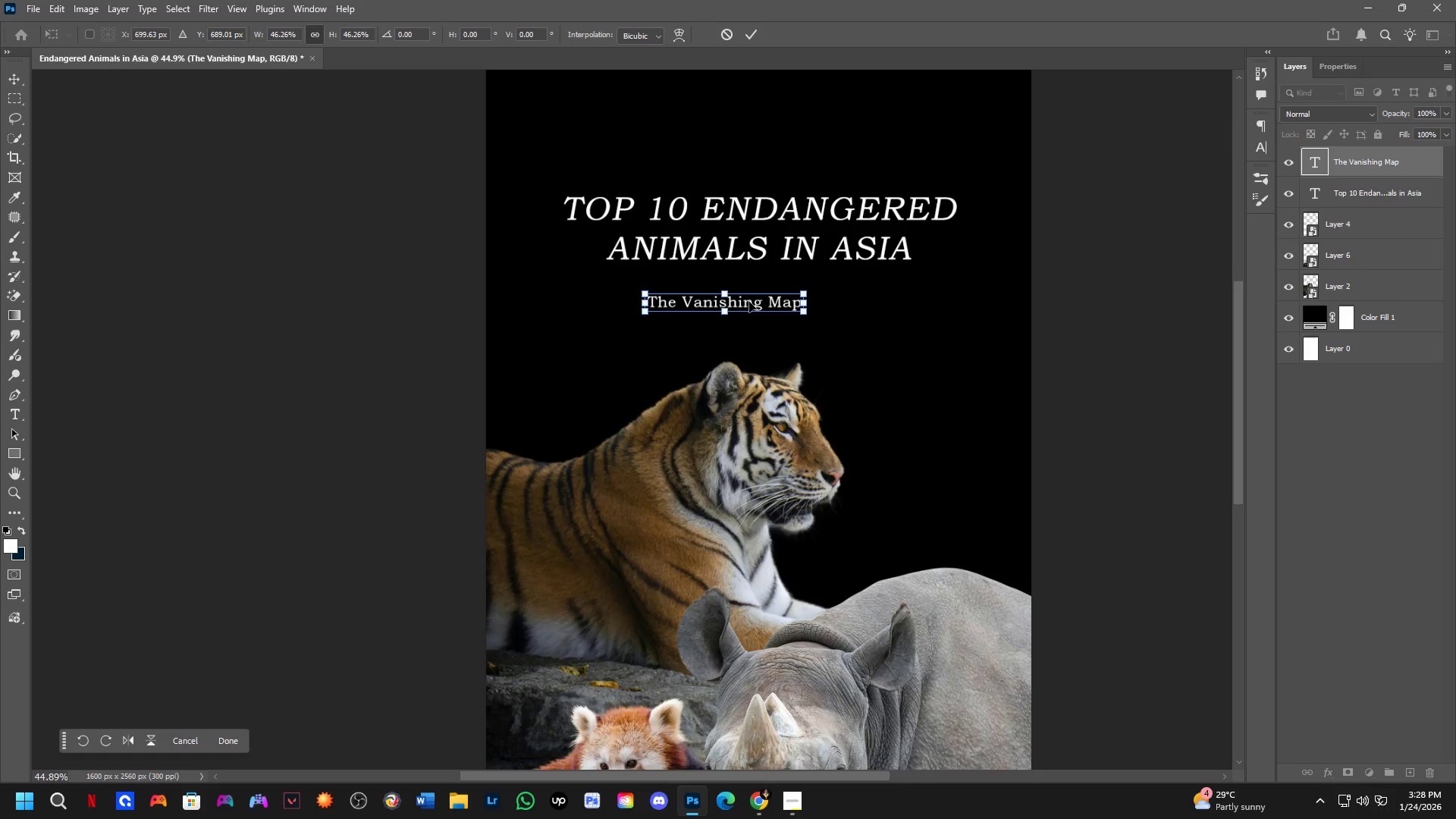 
left_click_drag(start_coordinate=[748, 305], to_coordinate=[802, 274])
 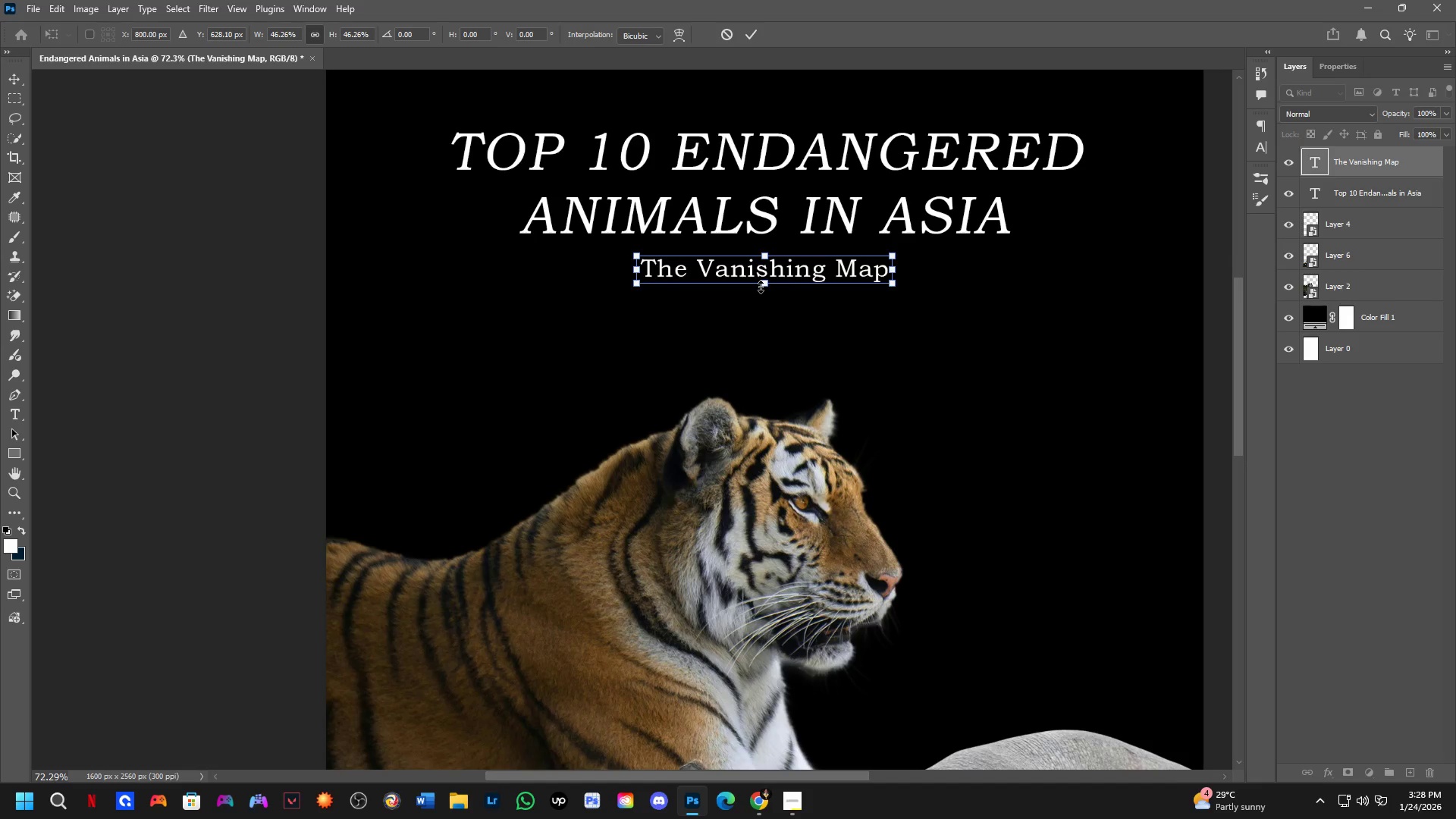 
scroll: coordinate [748, 304], scroll_direction: up, amount: 5.0
 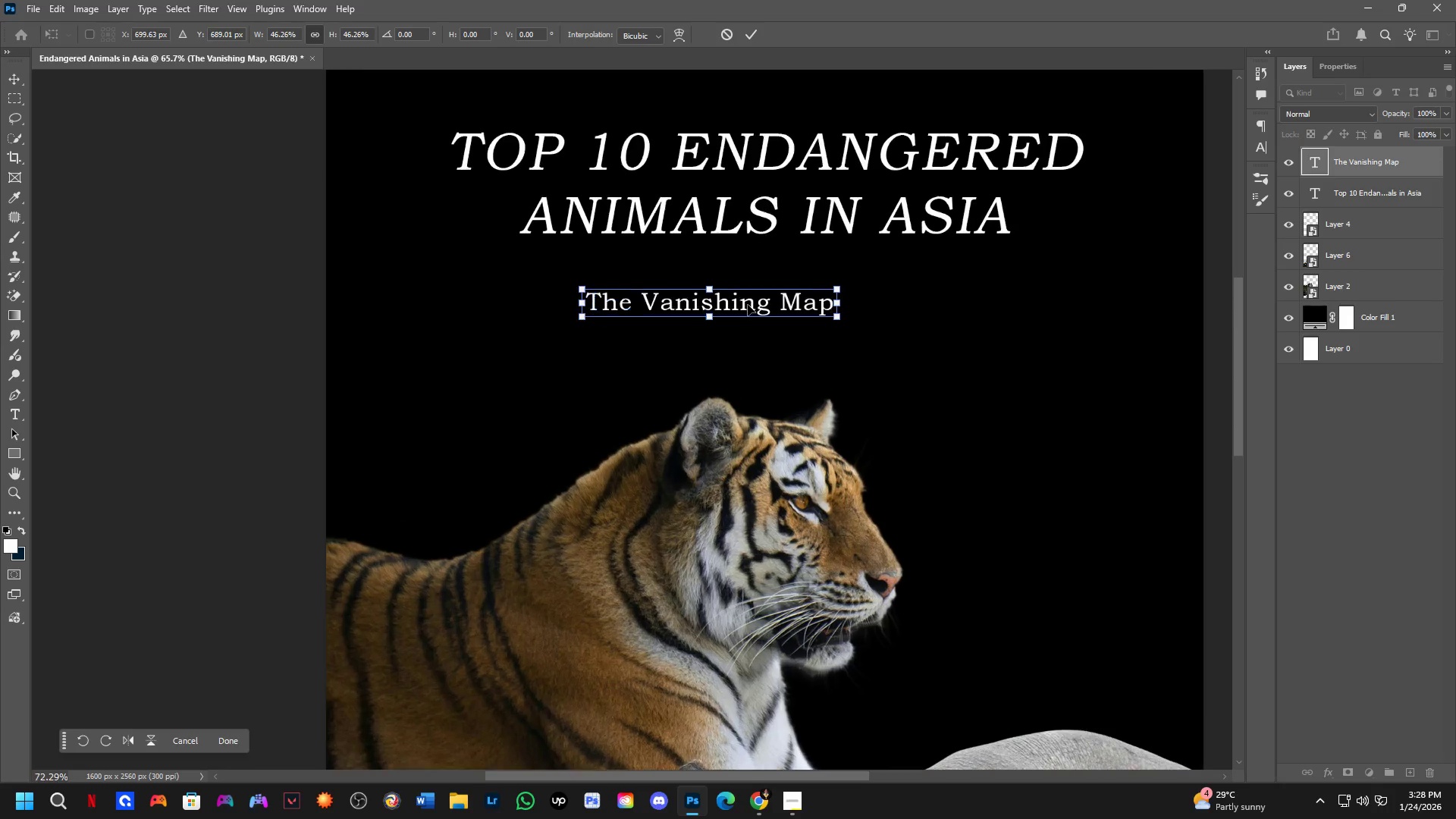 
left_click_drag(start_coordinate=[761, 287], to_coordinate=[762, 282])
 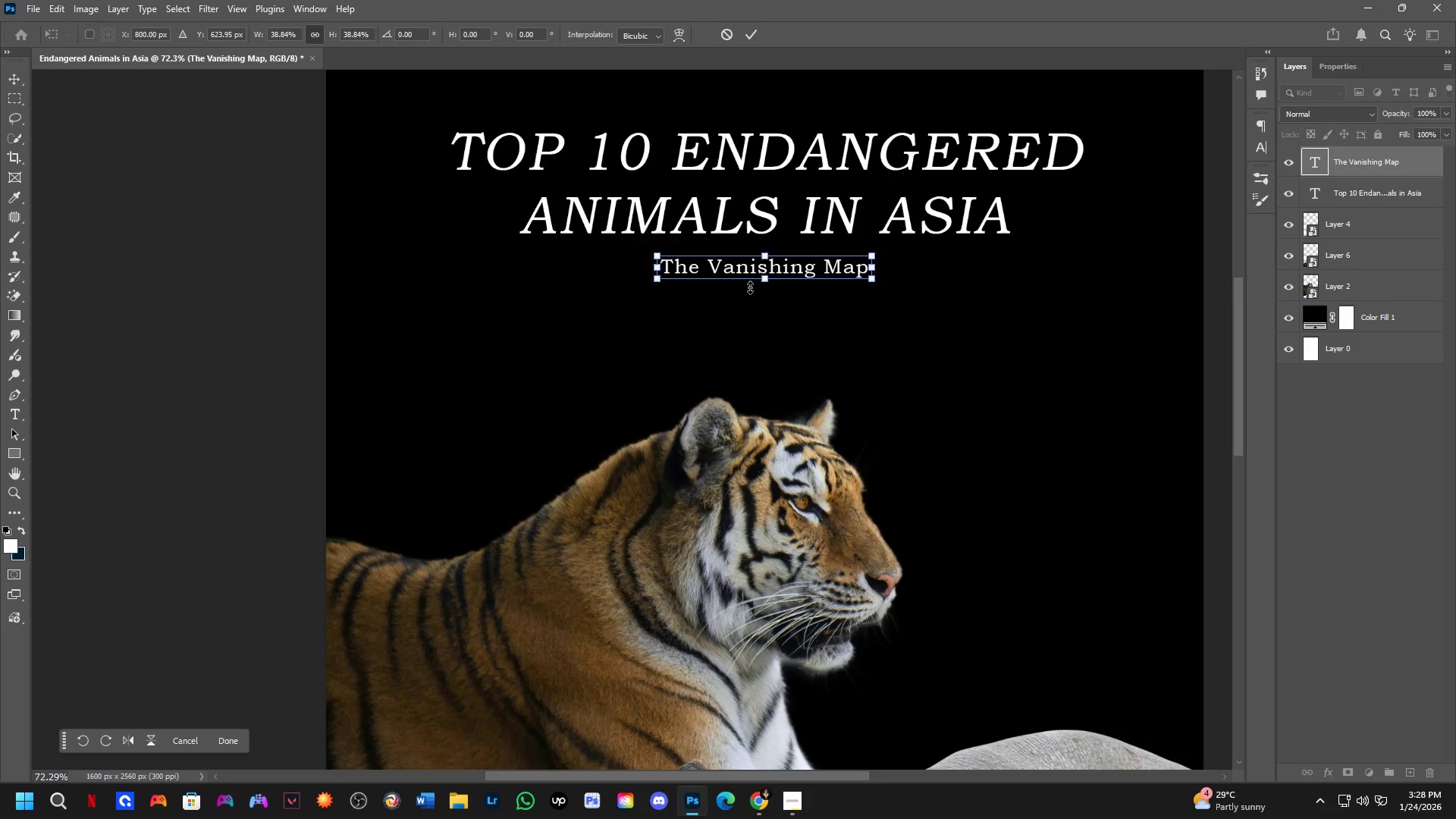 
key(NumpadEnter)
 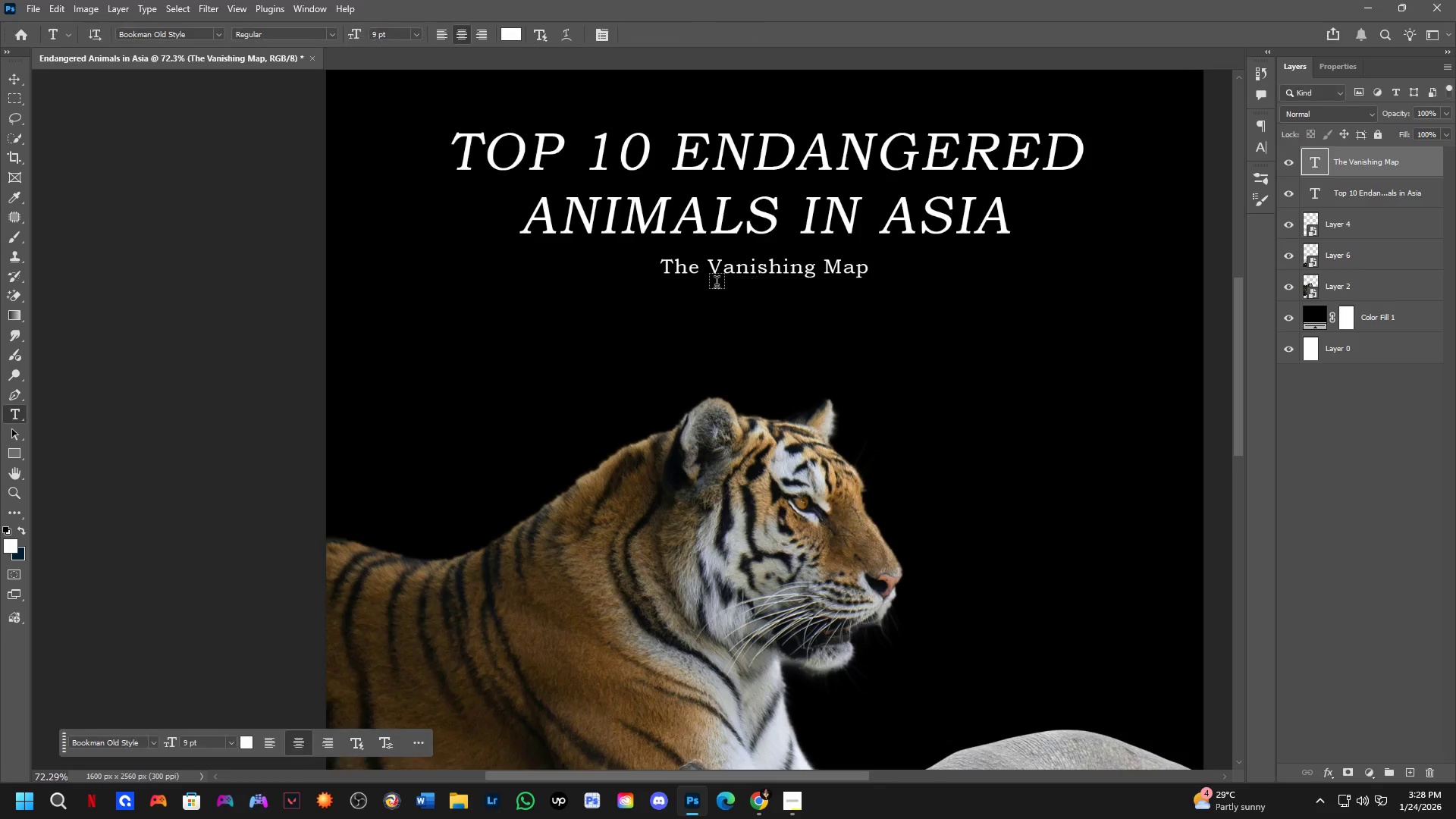 
key(Shift+ShiftLeft)
 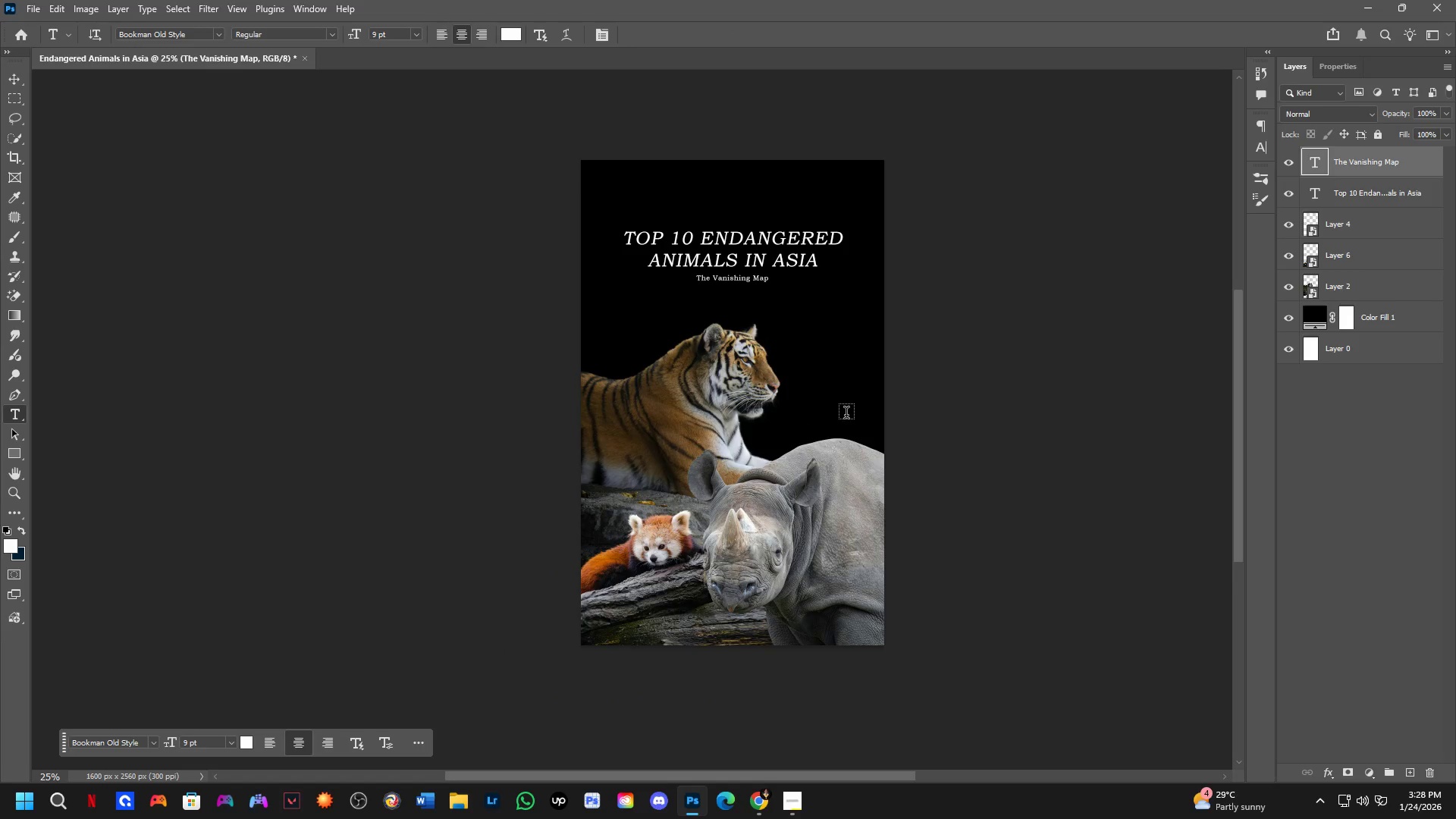 
scroll: coordinate [716, 284], scroll_direction: down, amount: 4.0
 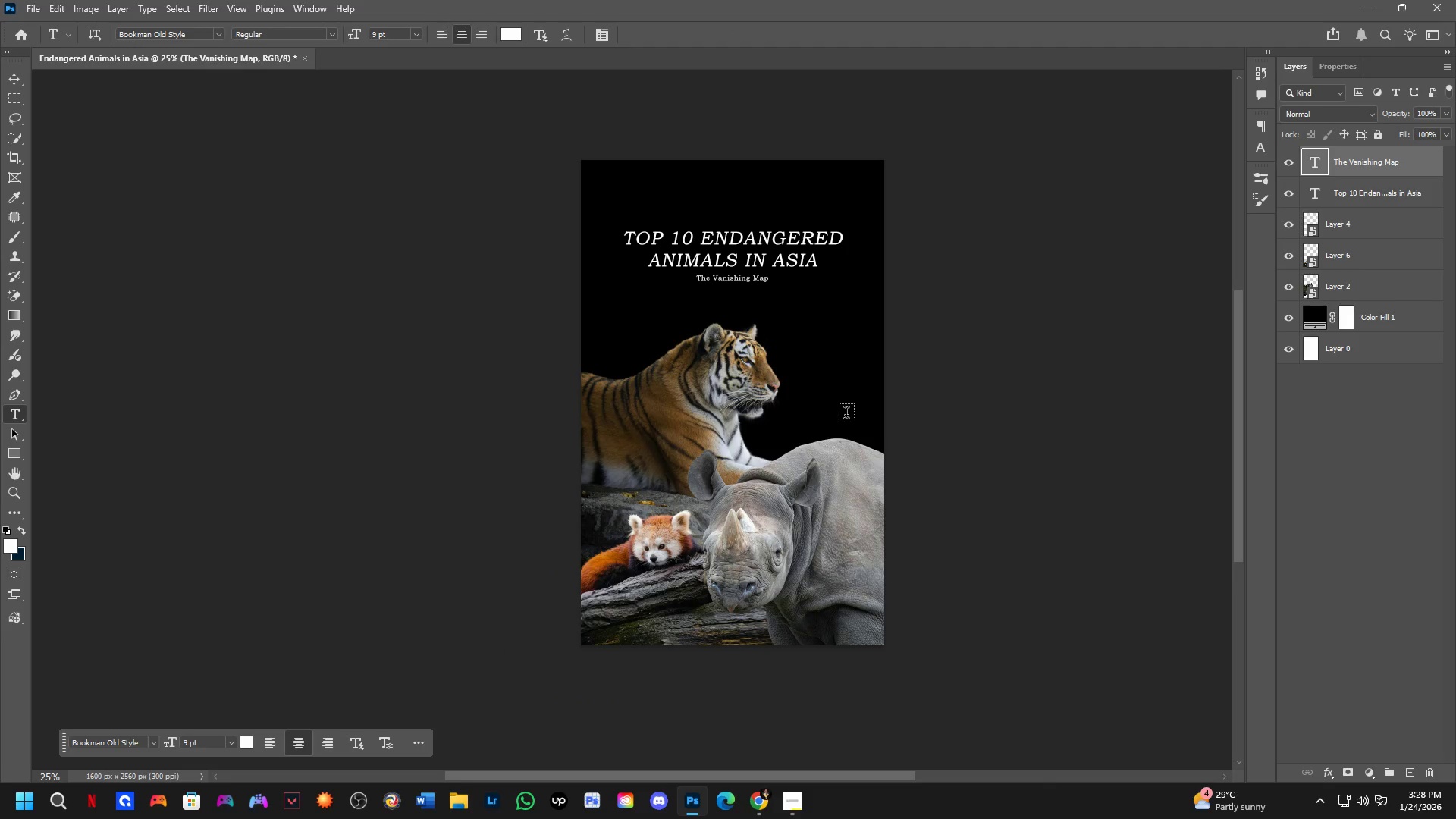 
hold_key(key=Space, duration=0.75)
 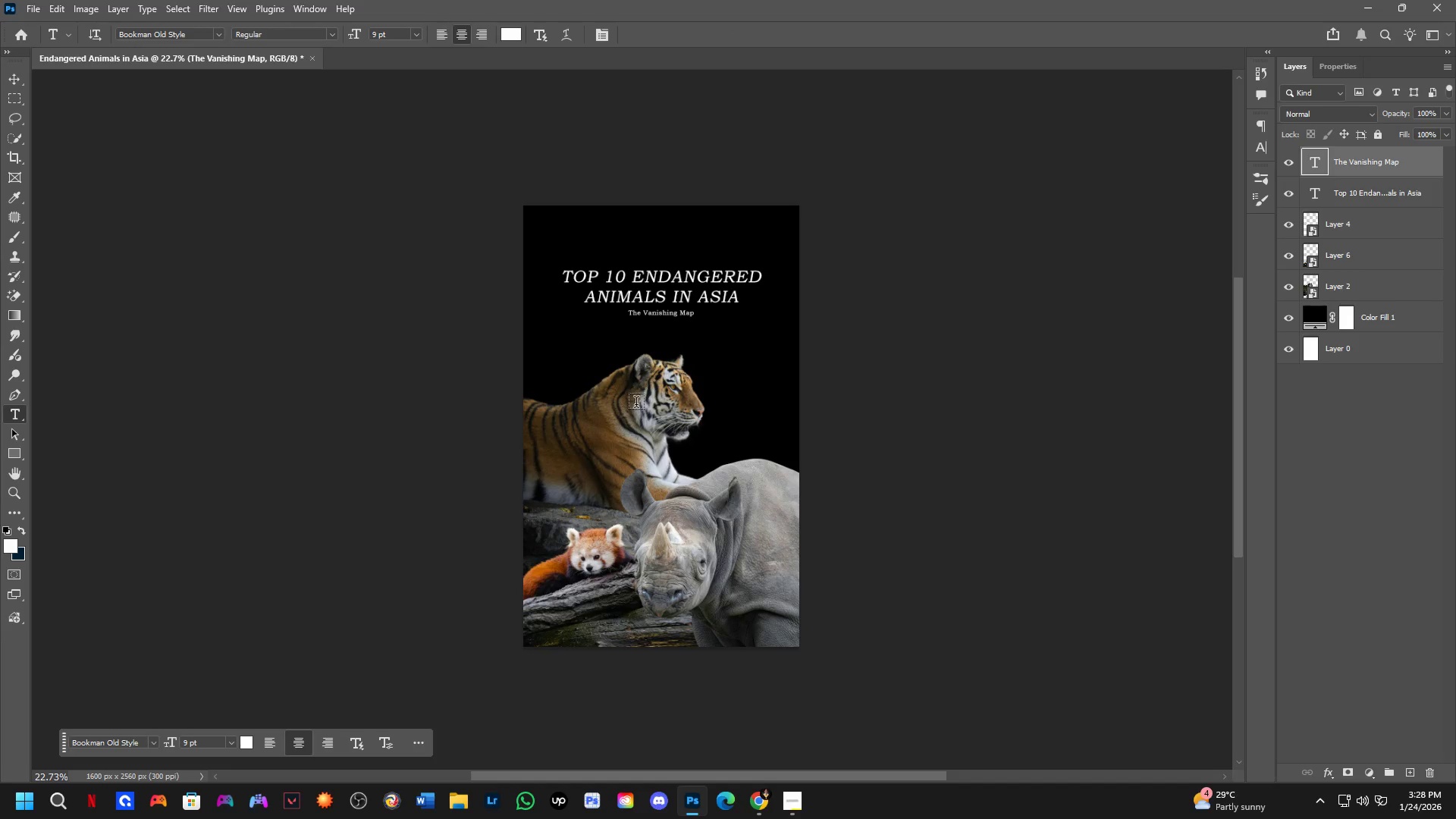 
left_click_drag(start_coordinate=[830, 407], to_coordinate=[749, 429])
 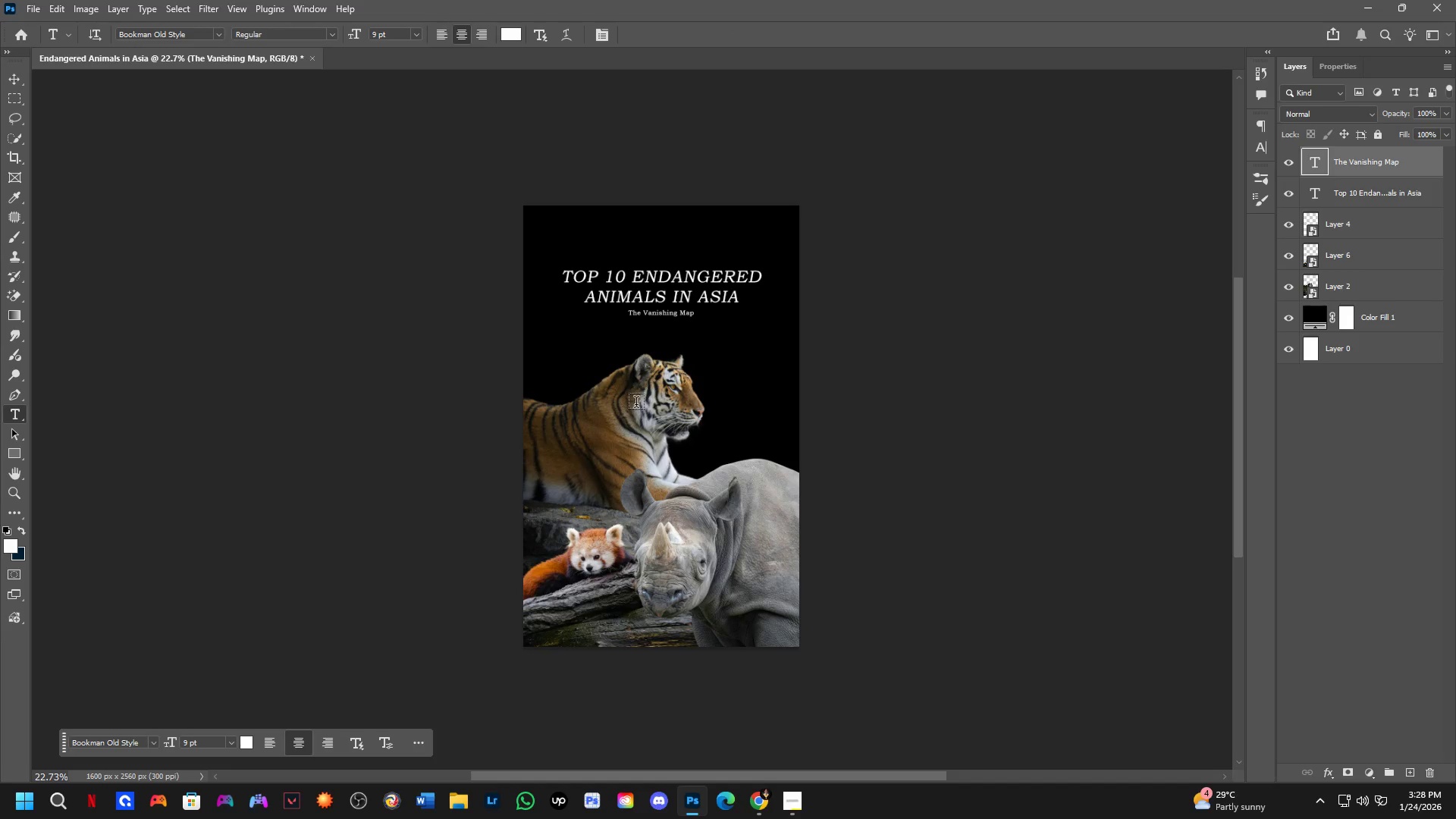 
scroll: coordinate [837, 415], scroll_direction: down, amount: 1.0
 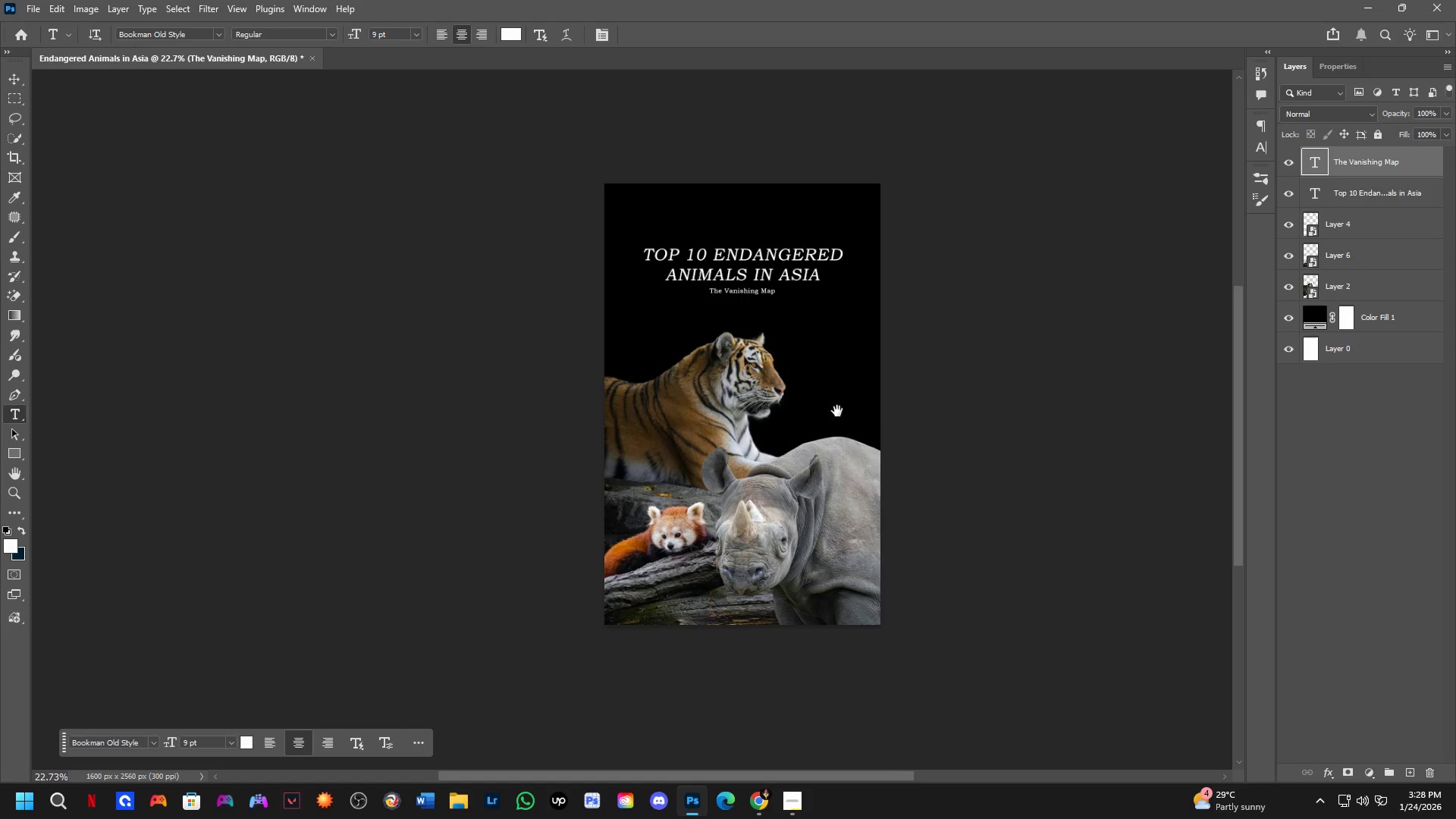 
key(Alt+Tab)
 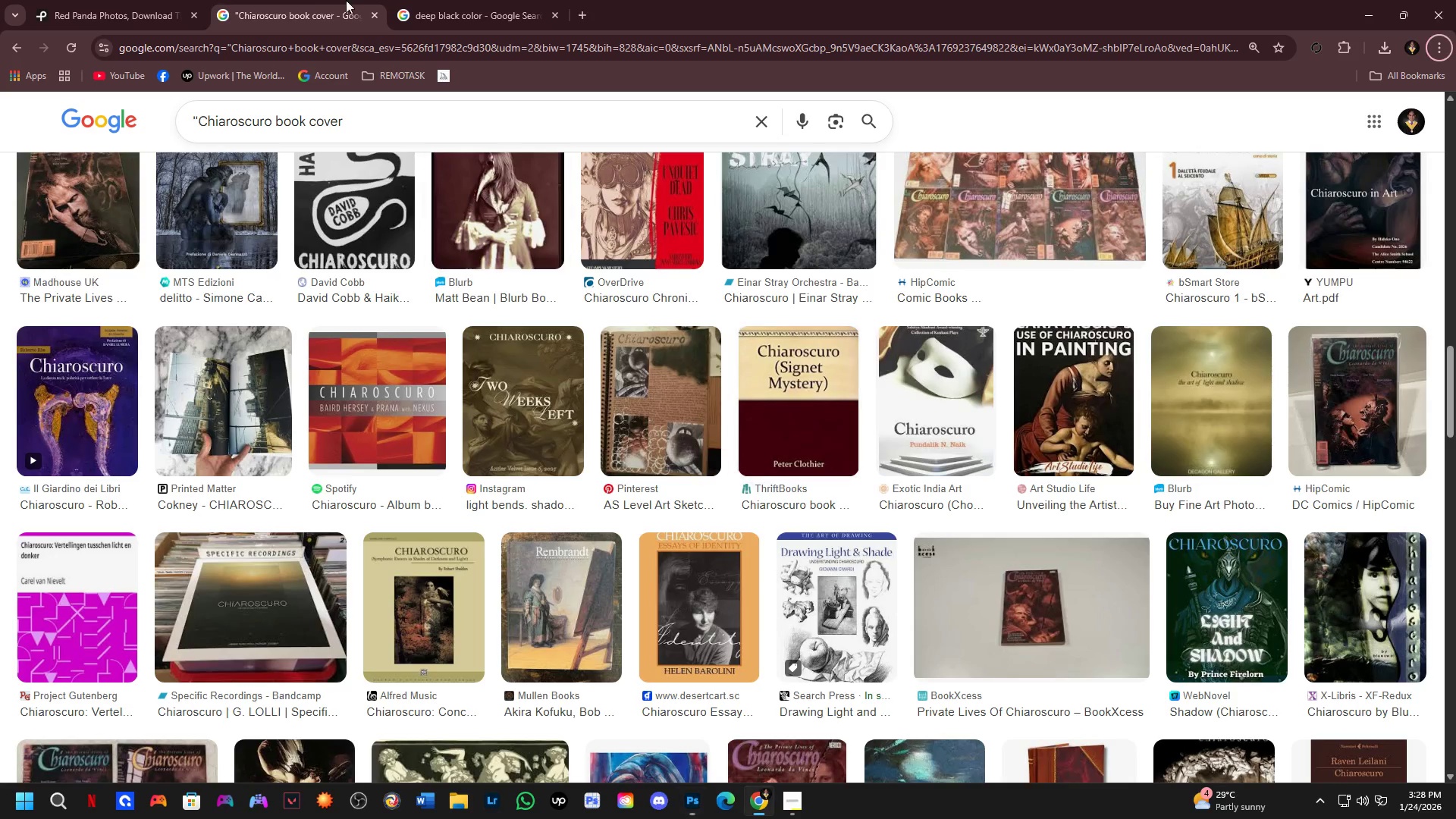 
left_click([57, 0])
 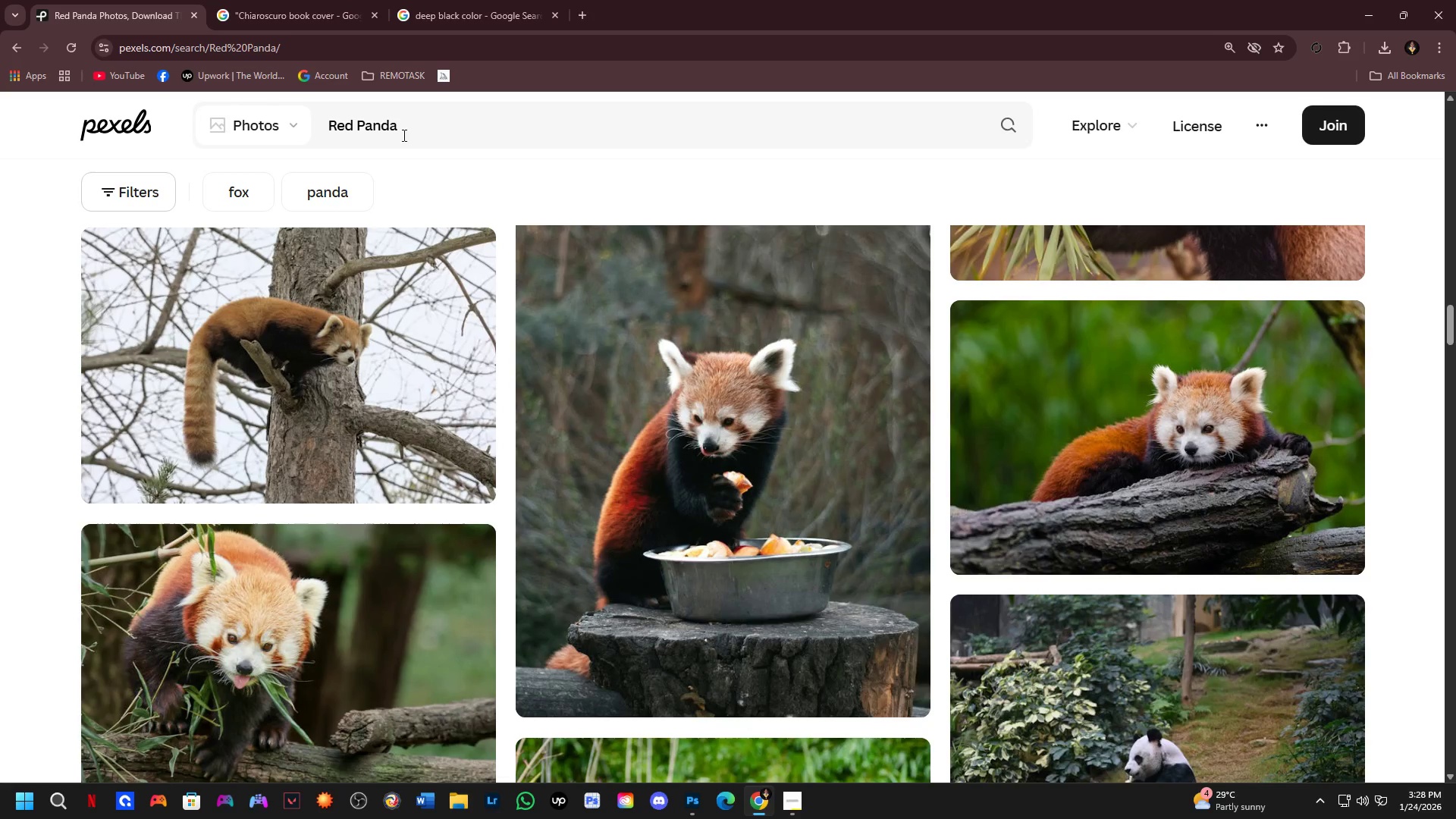 
left_click_drag(start_coordinate=[413, 125], to_coordinate=[279, 116])
 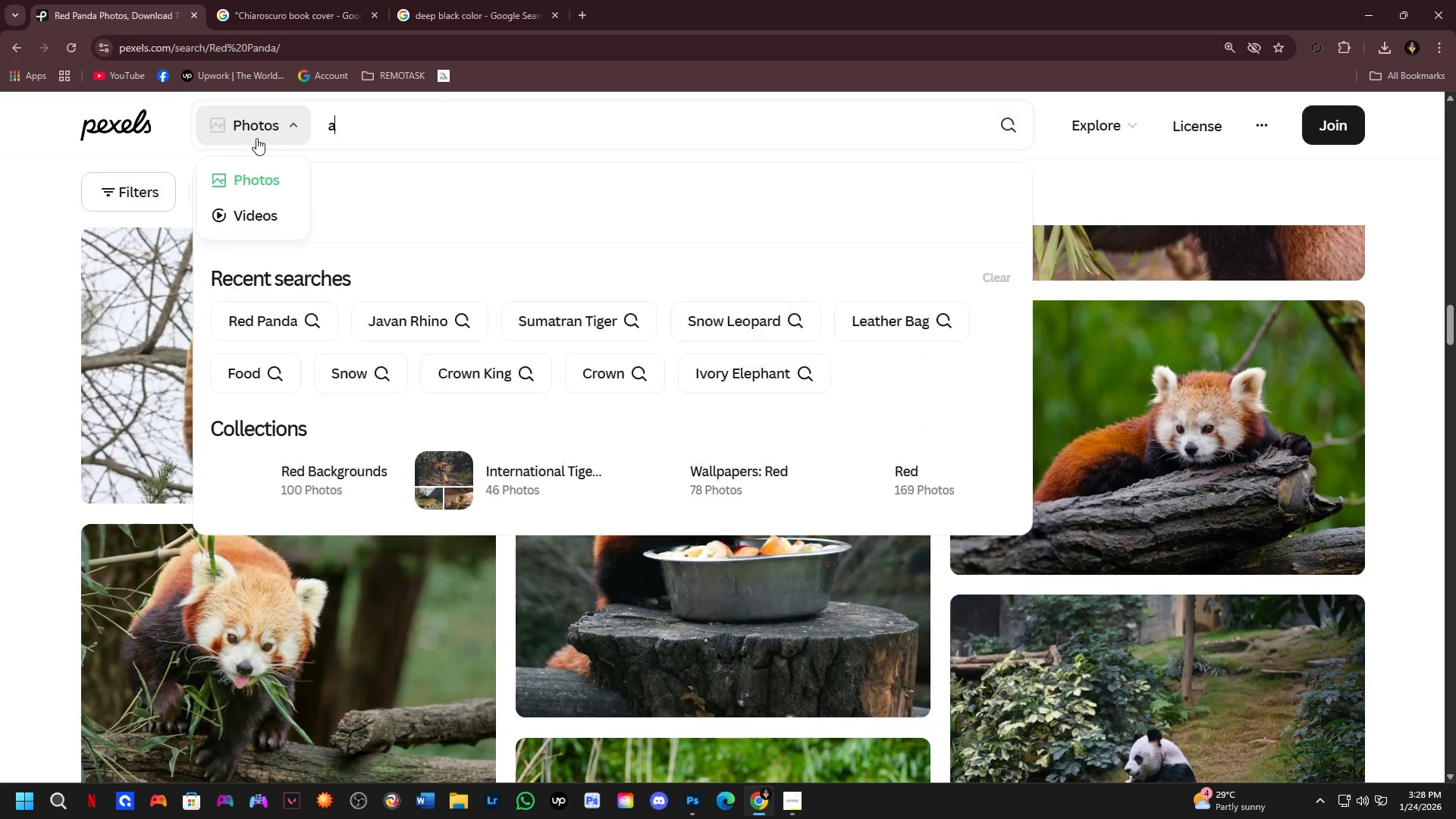 
type(asia mapa)
key(Backspace)
 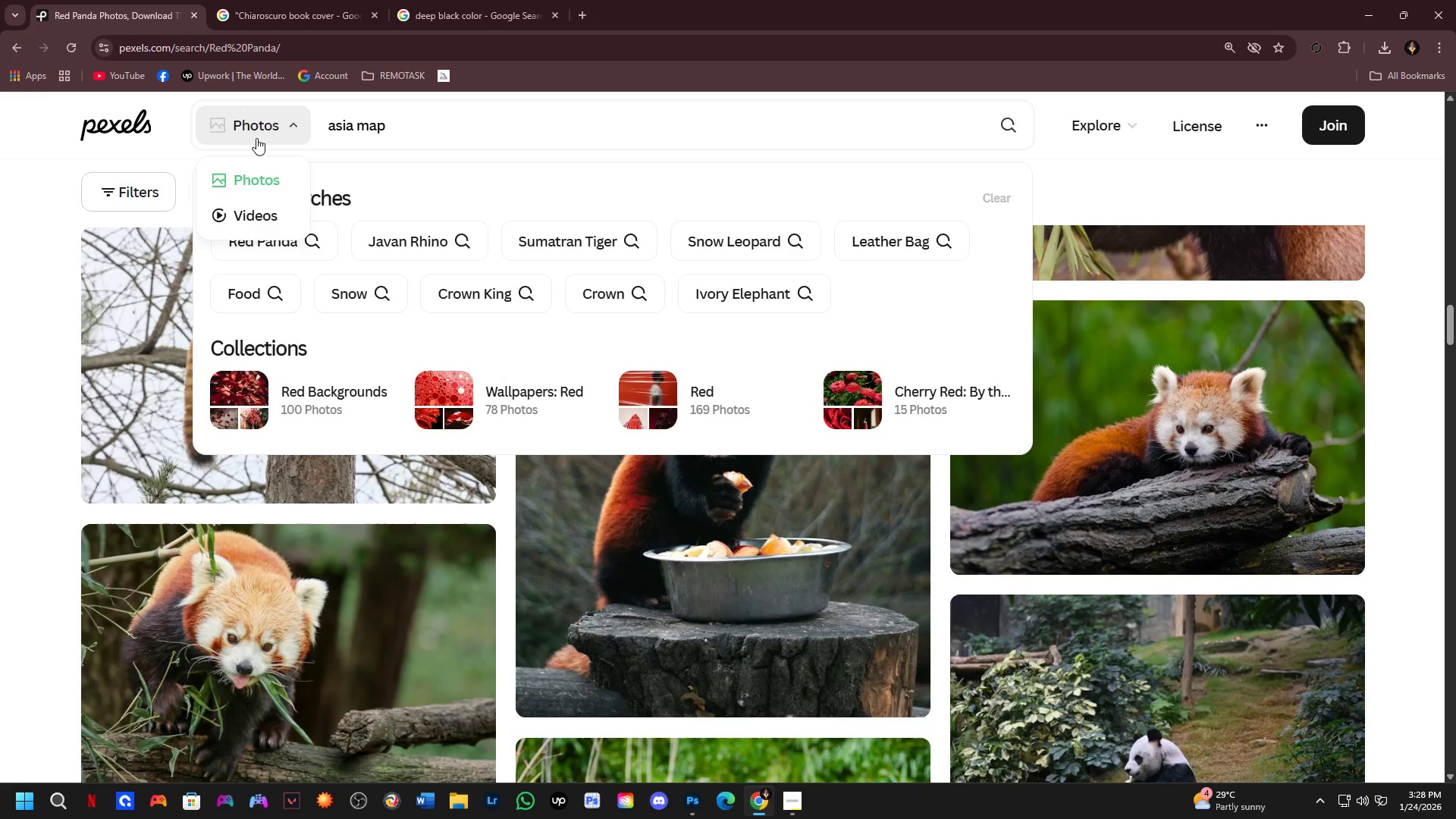 
key(Enter)
 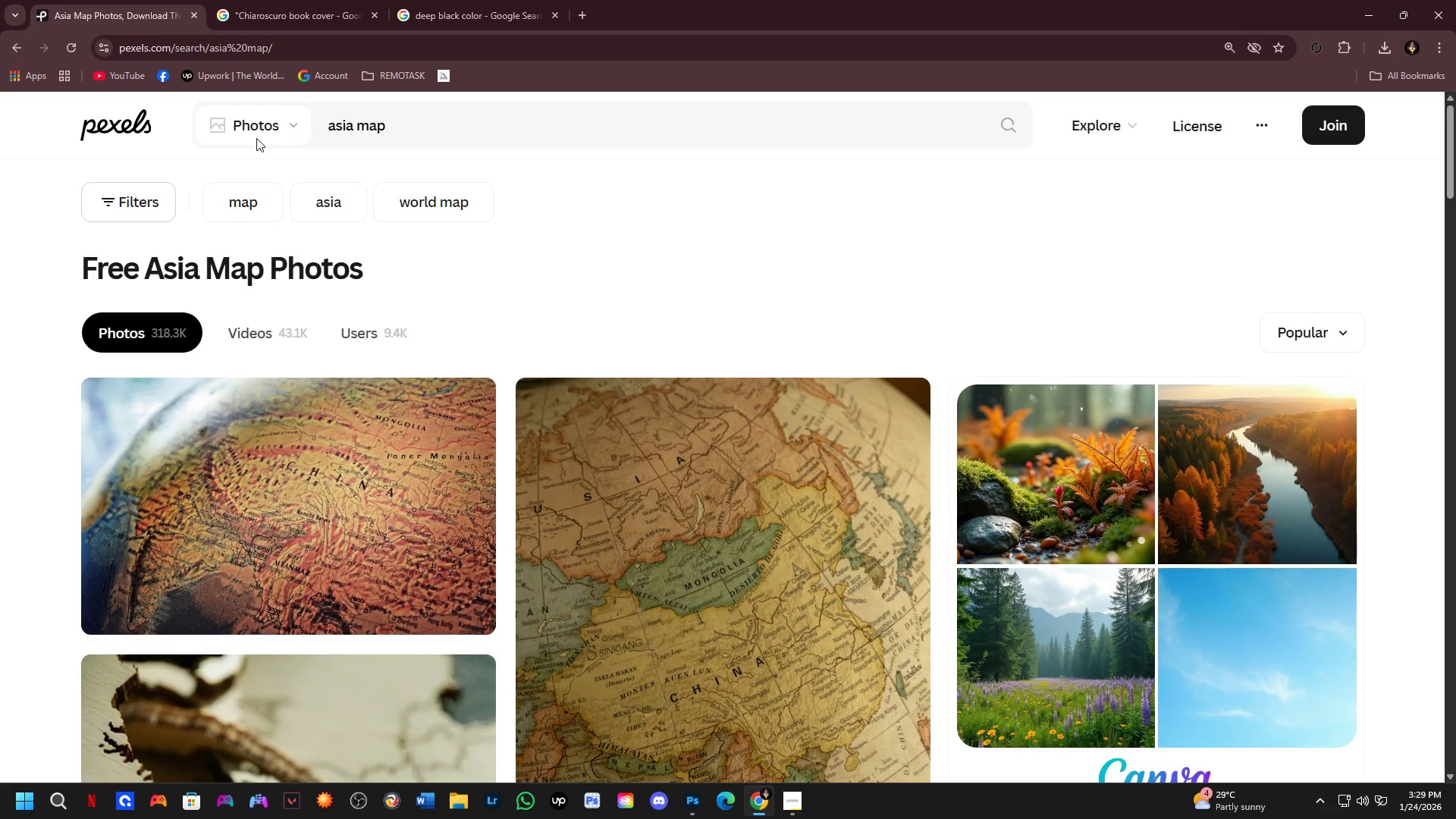 
scroll: coordinate [764, 395], scroll_direction: down, amount: 3.0
 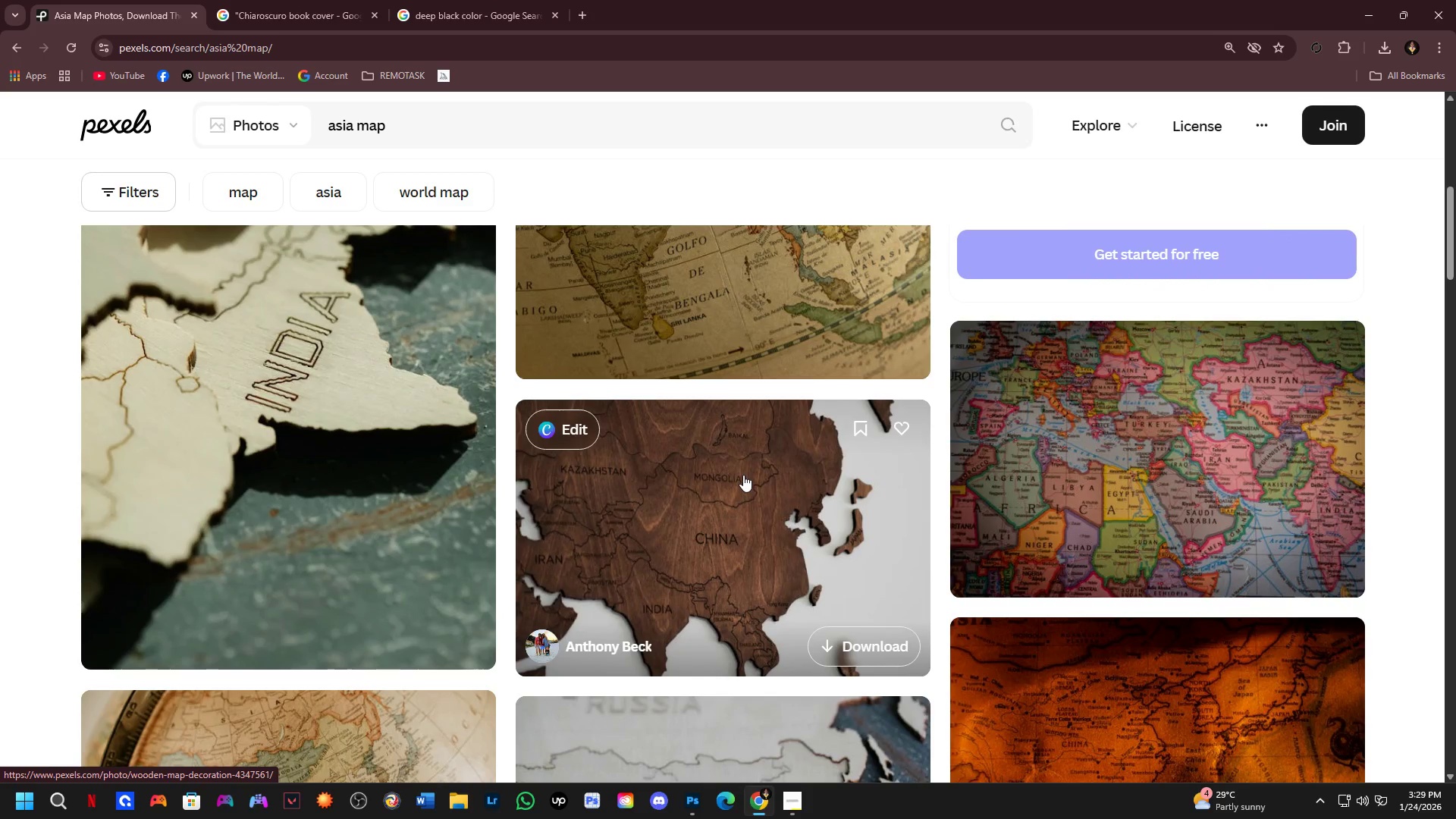 
scroll: coordinate [735, 497], scroll_direction: up, amount: 1.0
 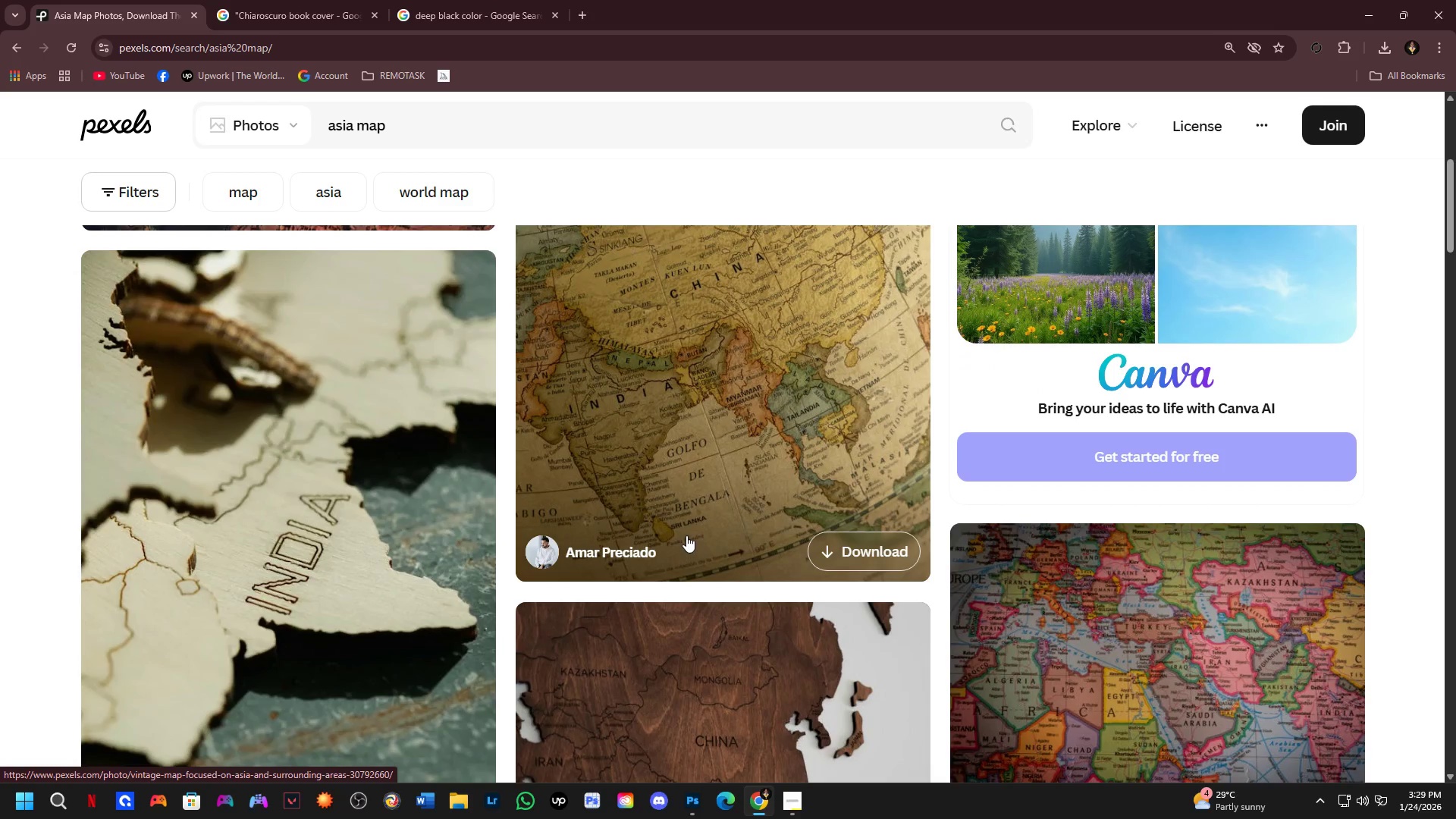 
scroll: coordinate [686, 518], scroll_direction: down, amount: 5.0
 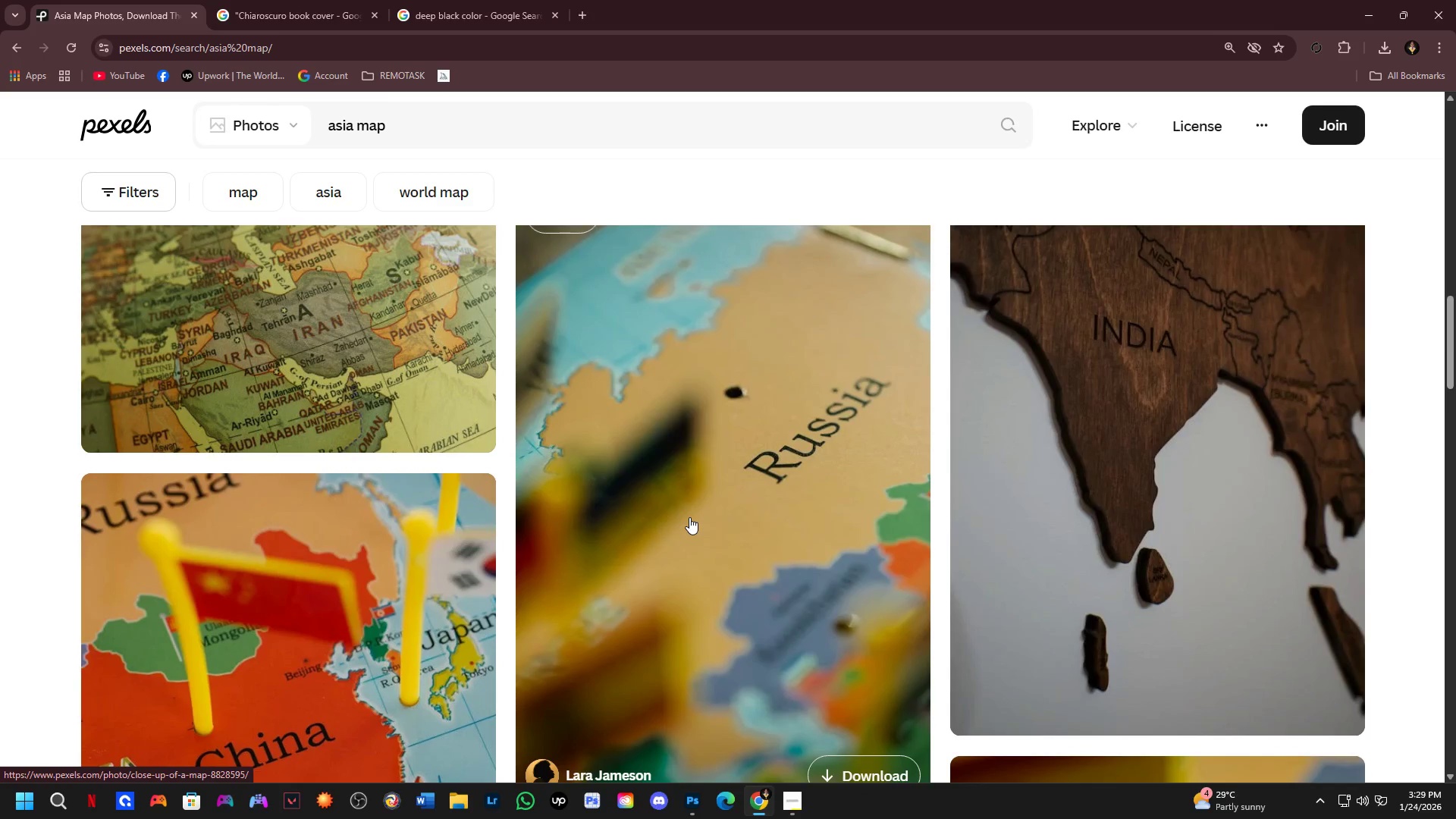 
scroll: coordinate [689, 517], scroll_direction: up, amount: 1.0
 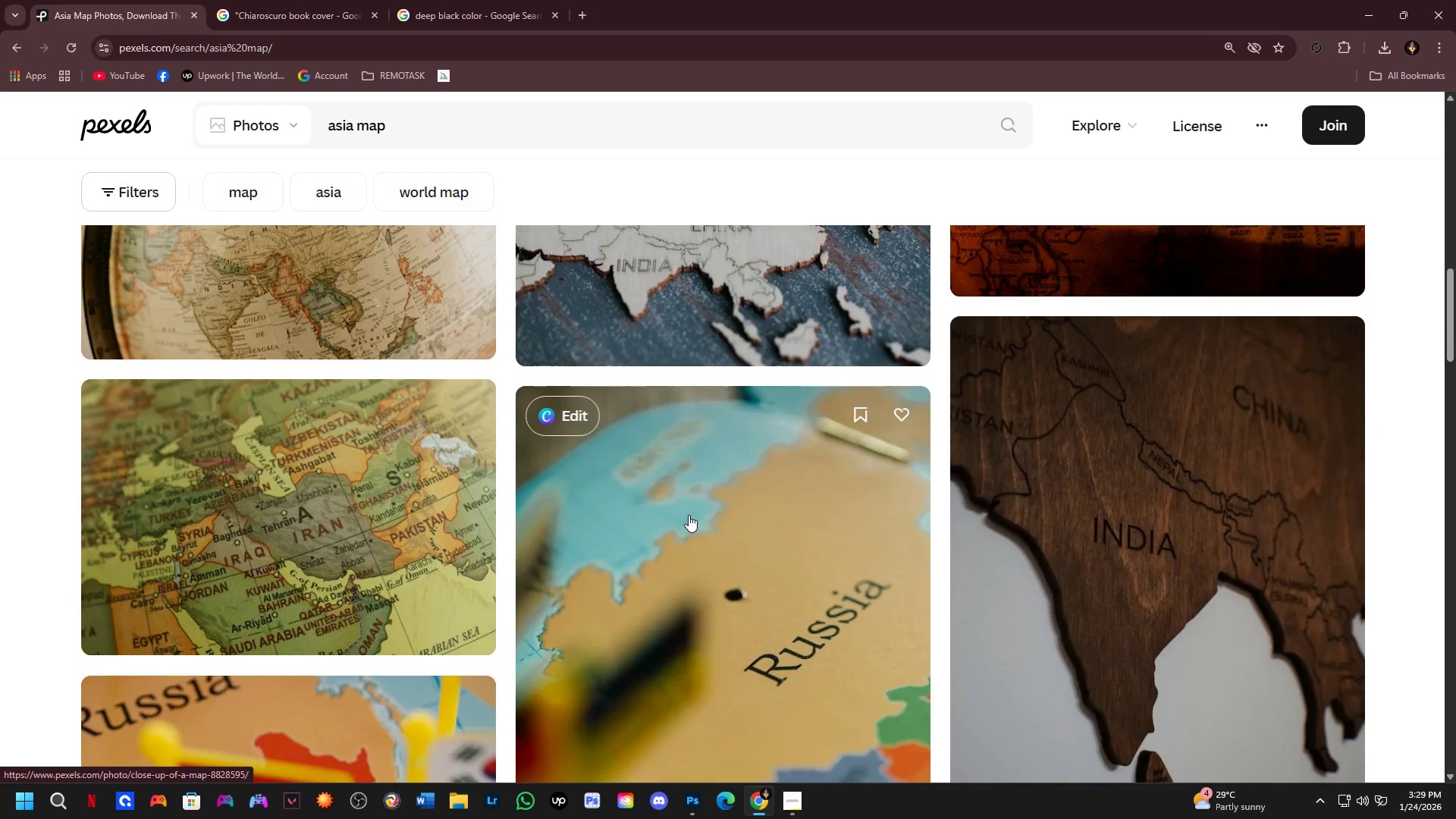 
scroll: coordinate [685, 491], scroll_direction: down, amount: 6.0
 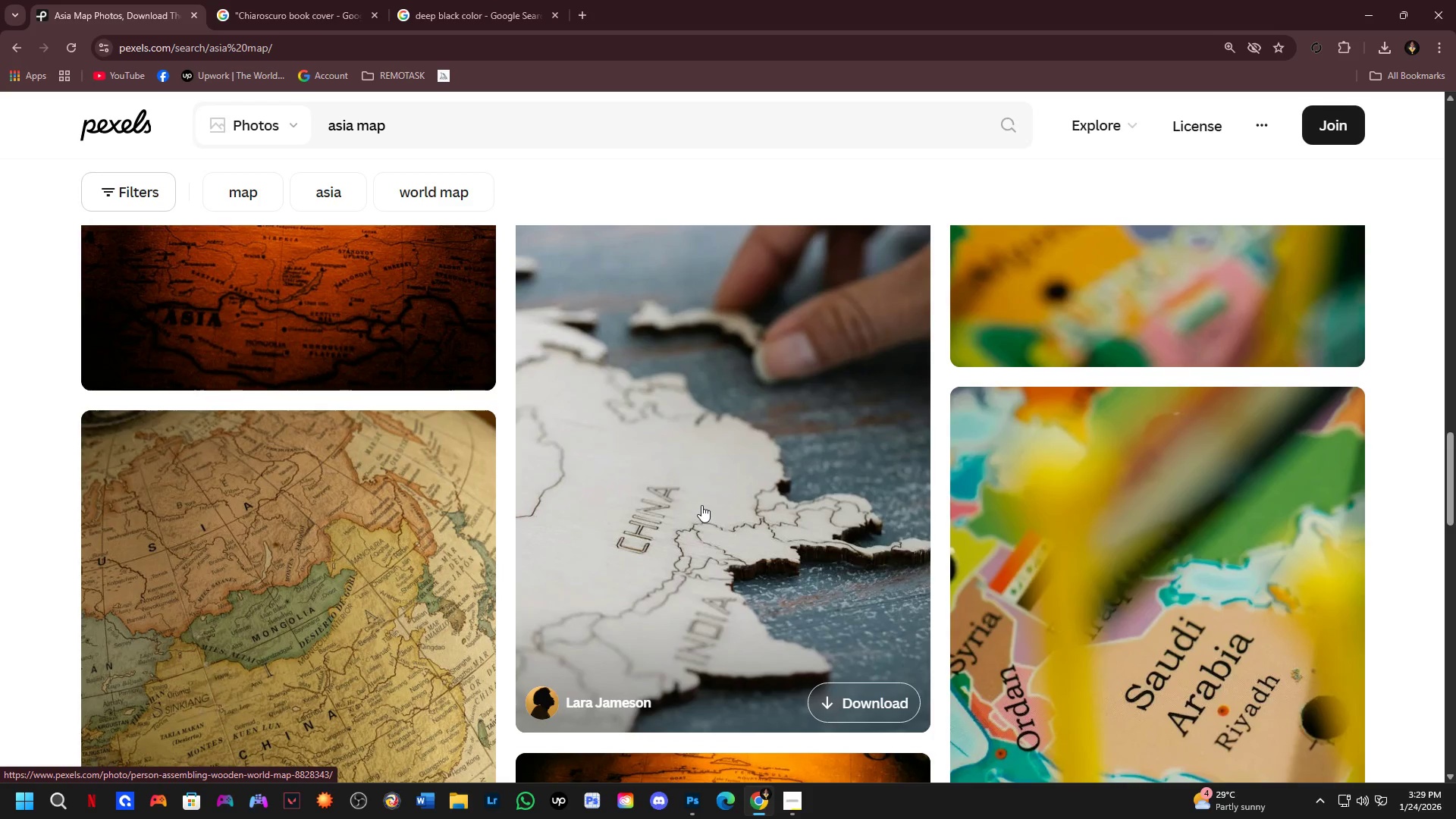 
scroll: coordinate [690, 564], scroll_direction: up, amount: 13.0
 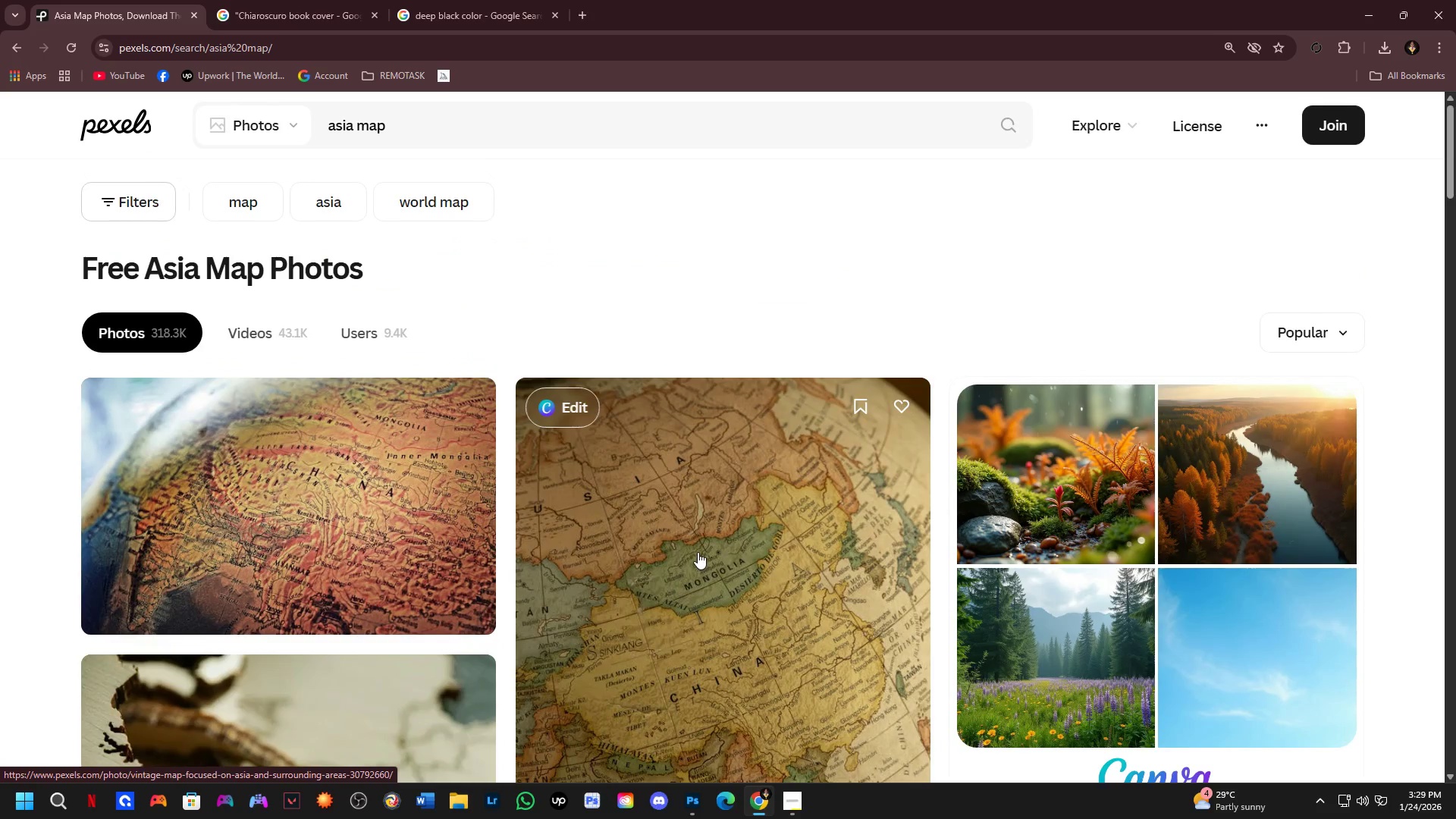 
left_click([698, 552])
 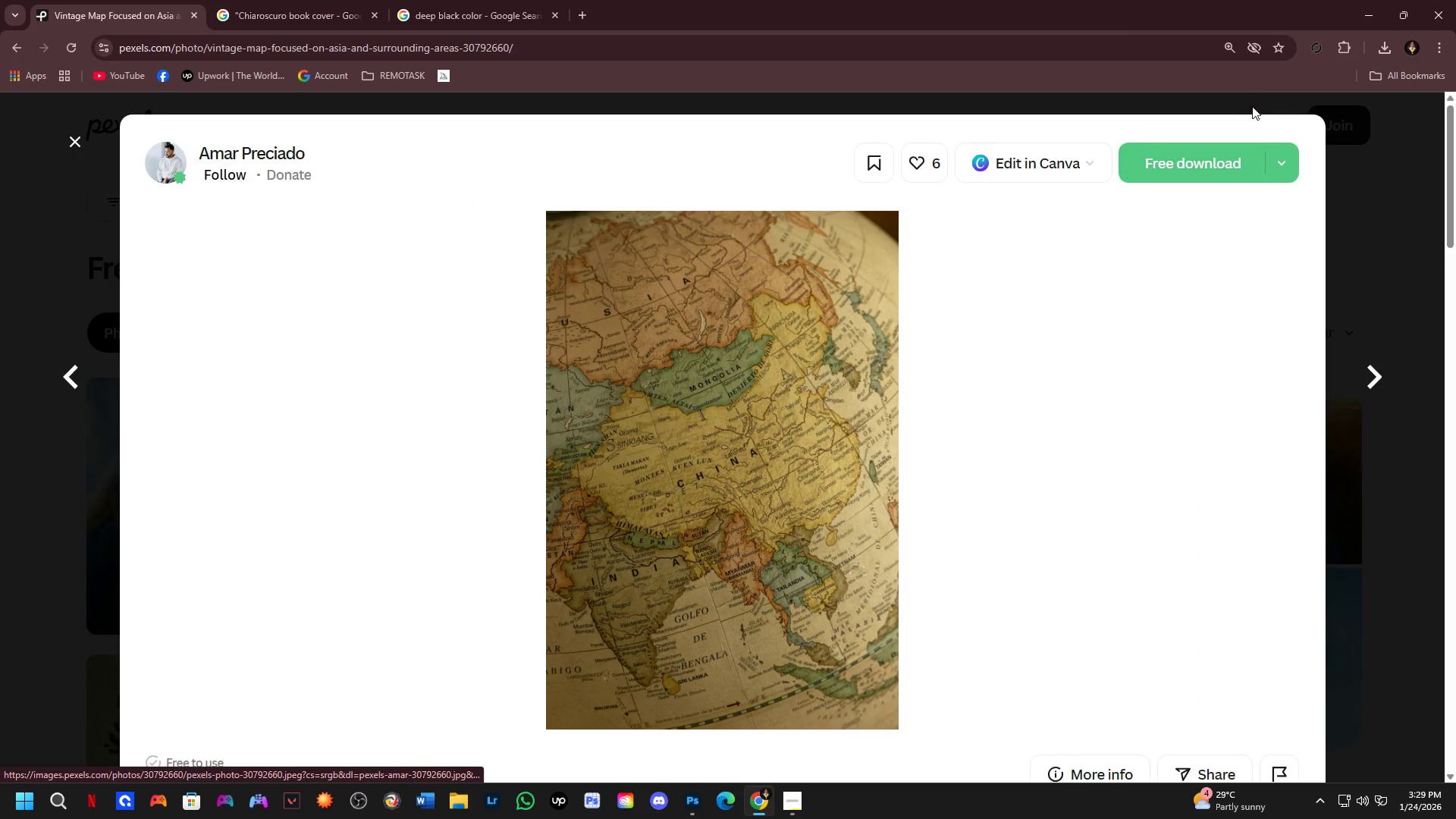 
left_click([1214, 158])
 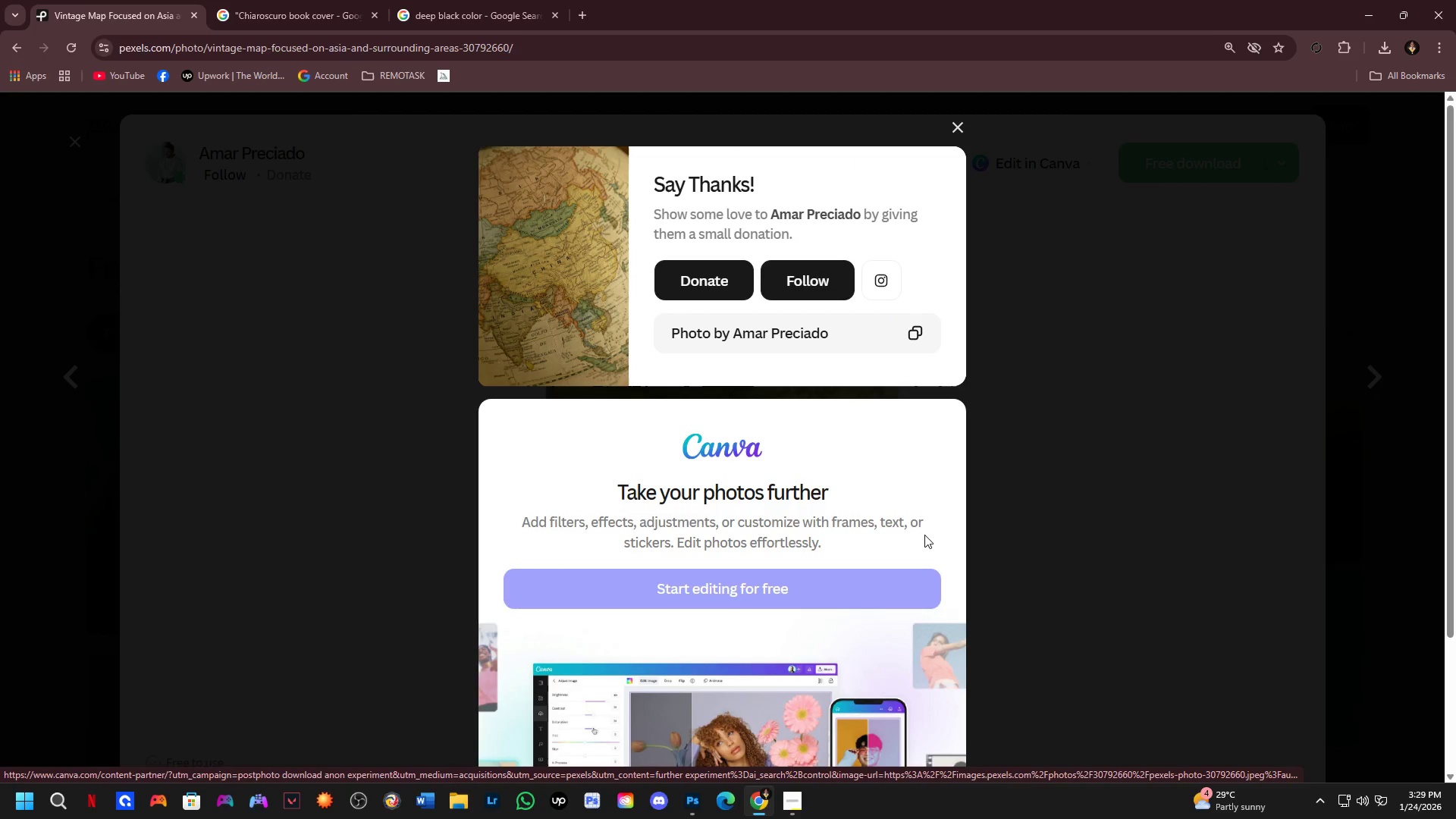 
key(NumpadEnter)
 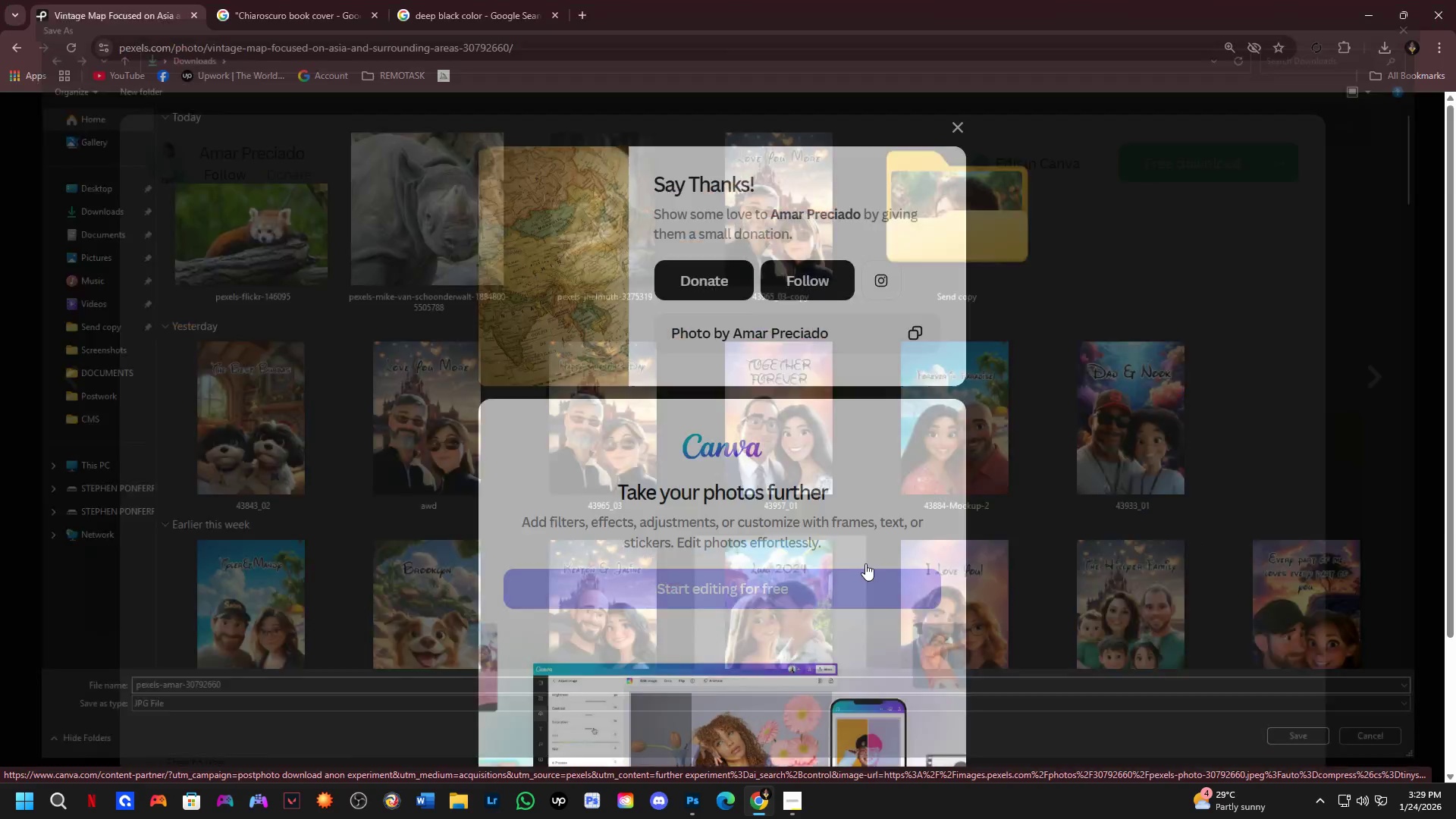 
key(Alt+Tab)
 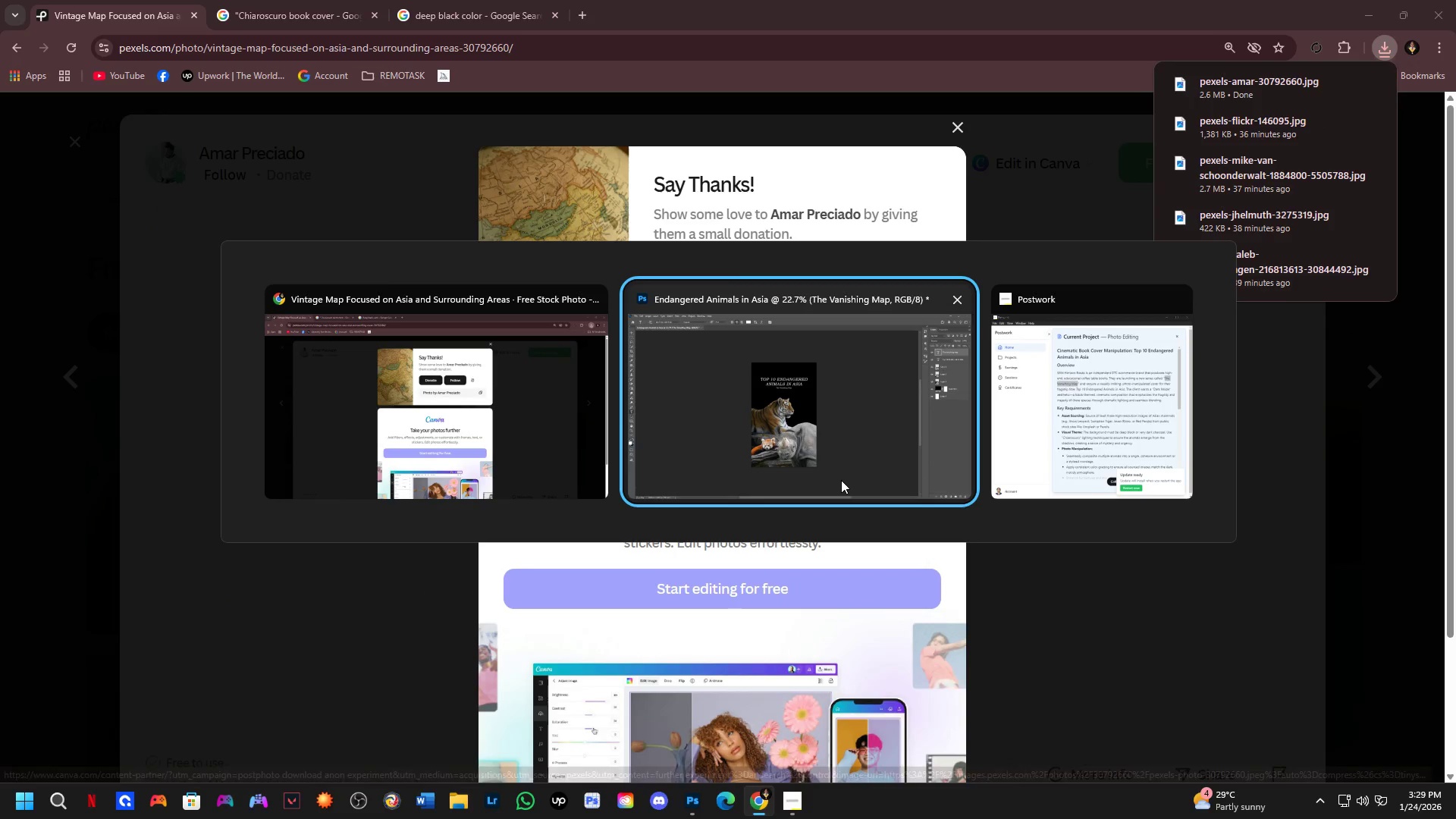 
left_click([809, 414])
 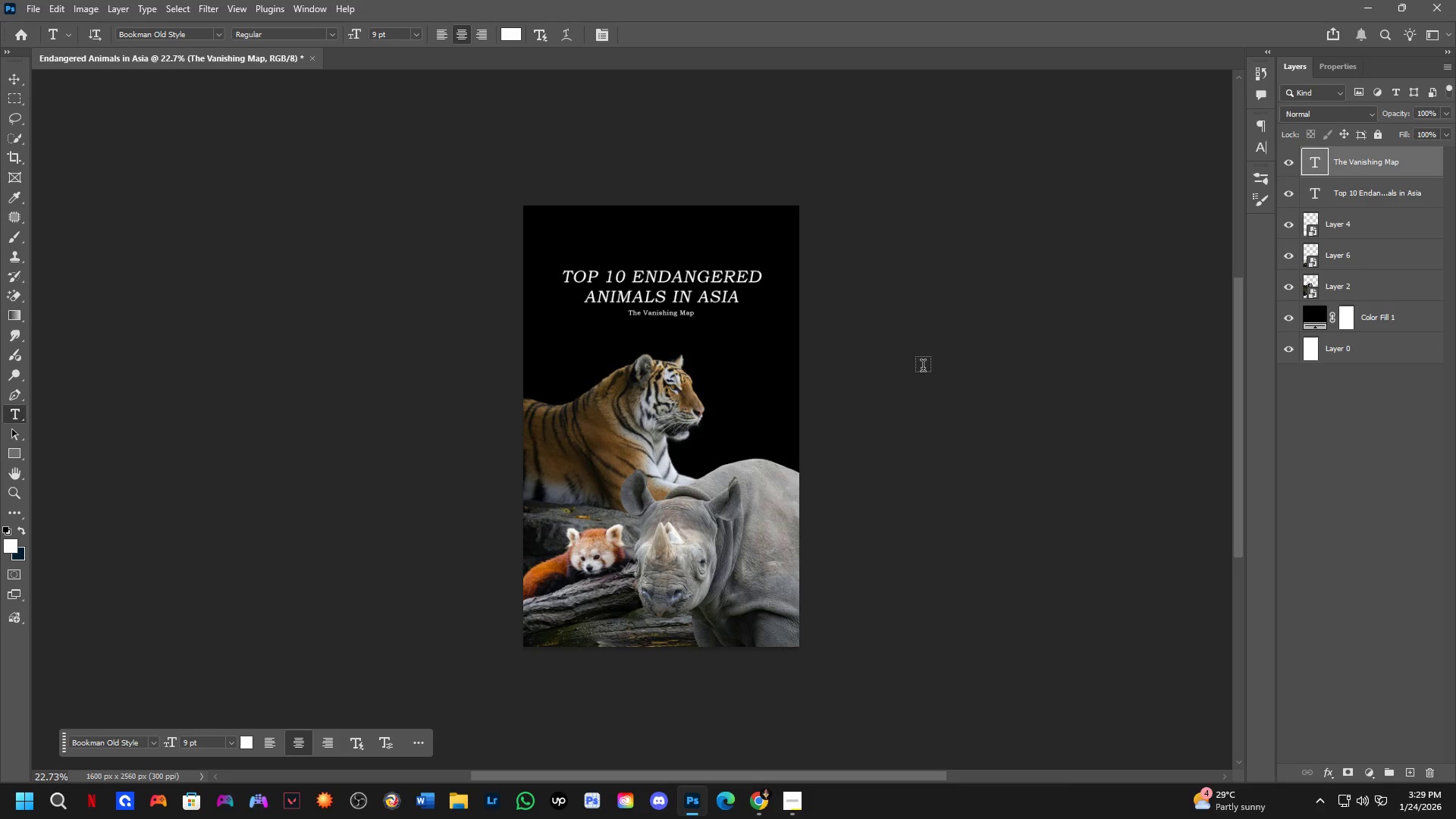 
key(Alt+AltLeft)
 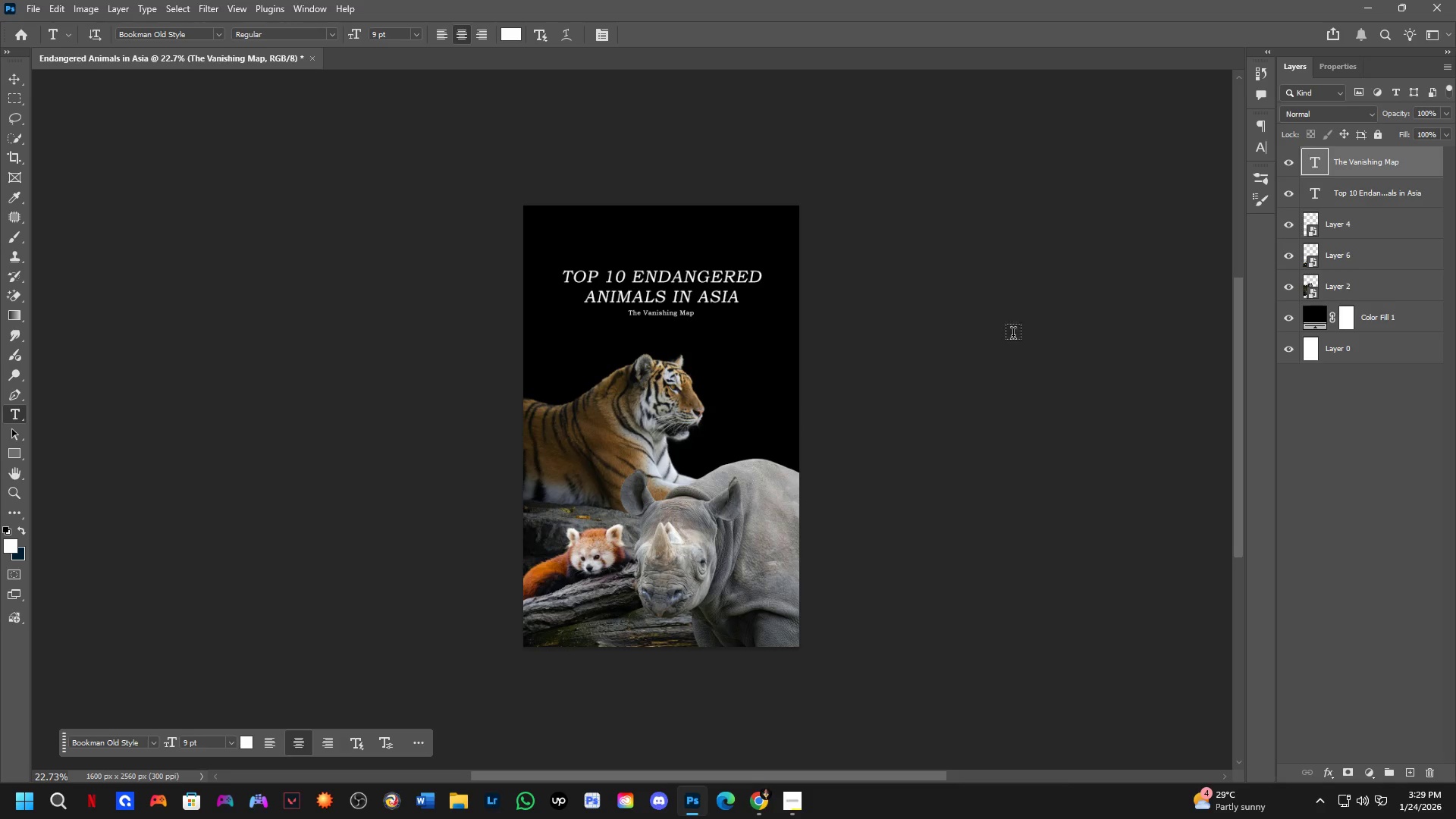 
key(Alt+Tab)
 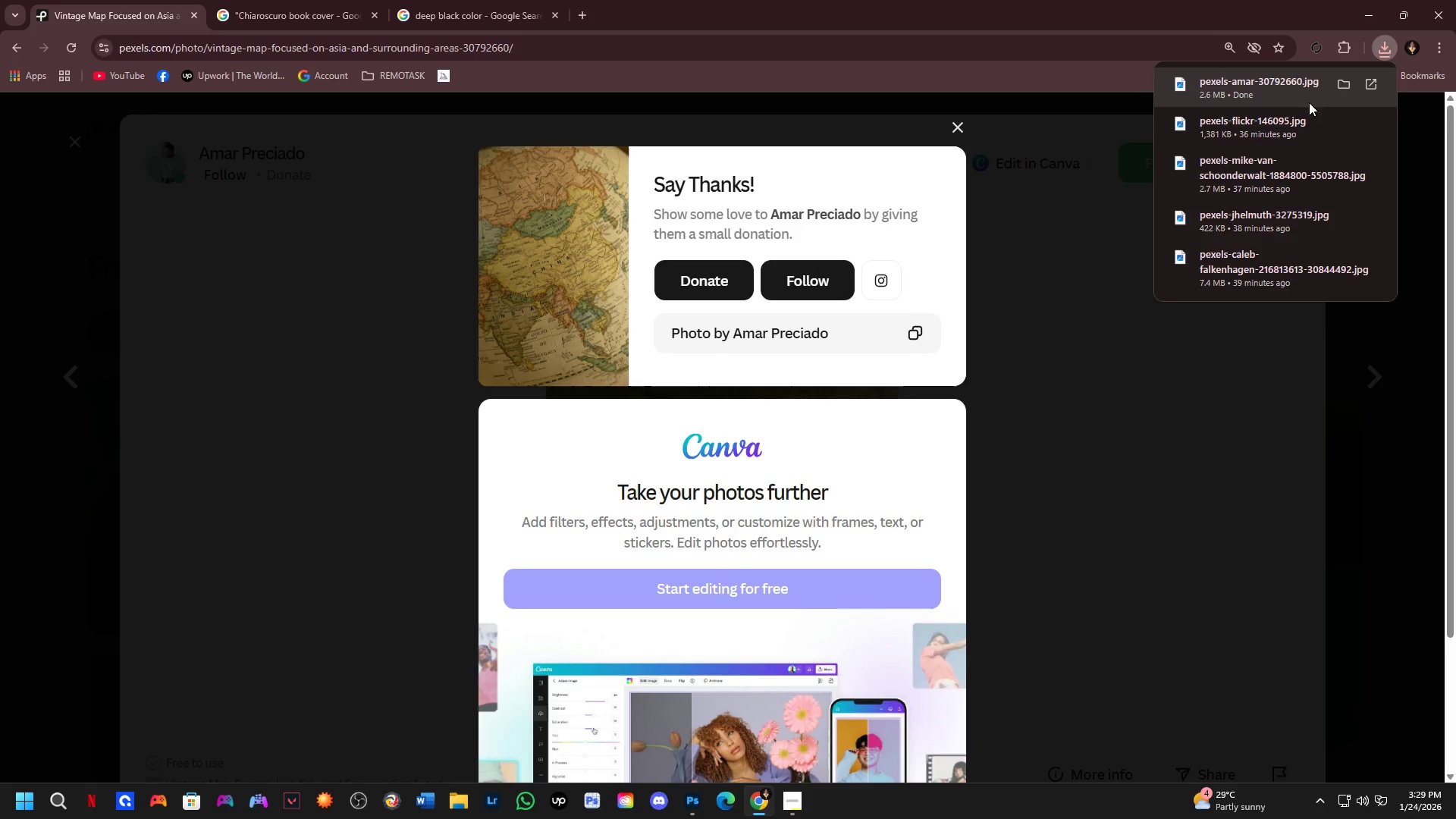 
left_click_drag(start_coordinate=[1298, 83], to_coordinate=[667, 471])
 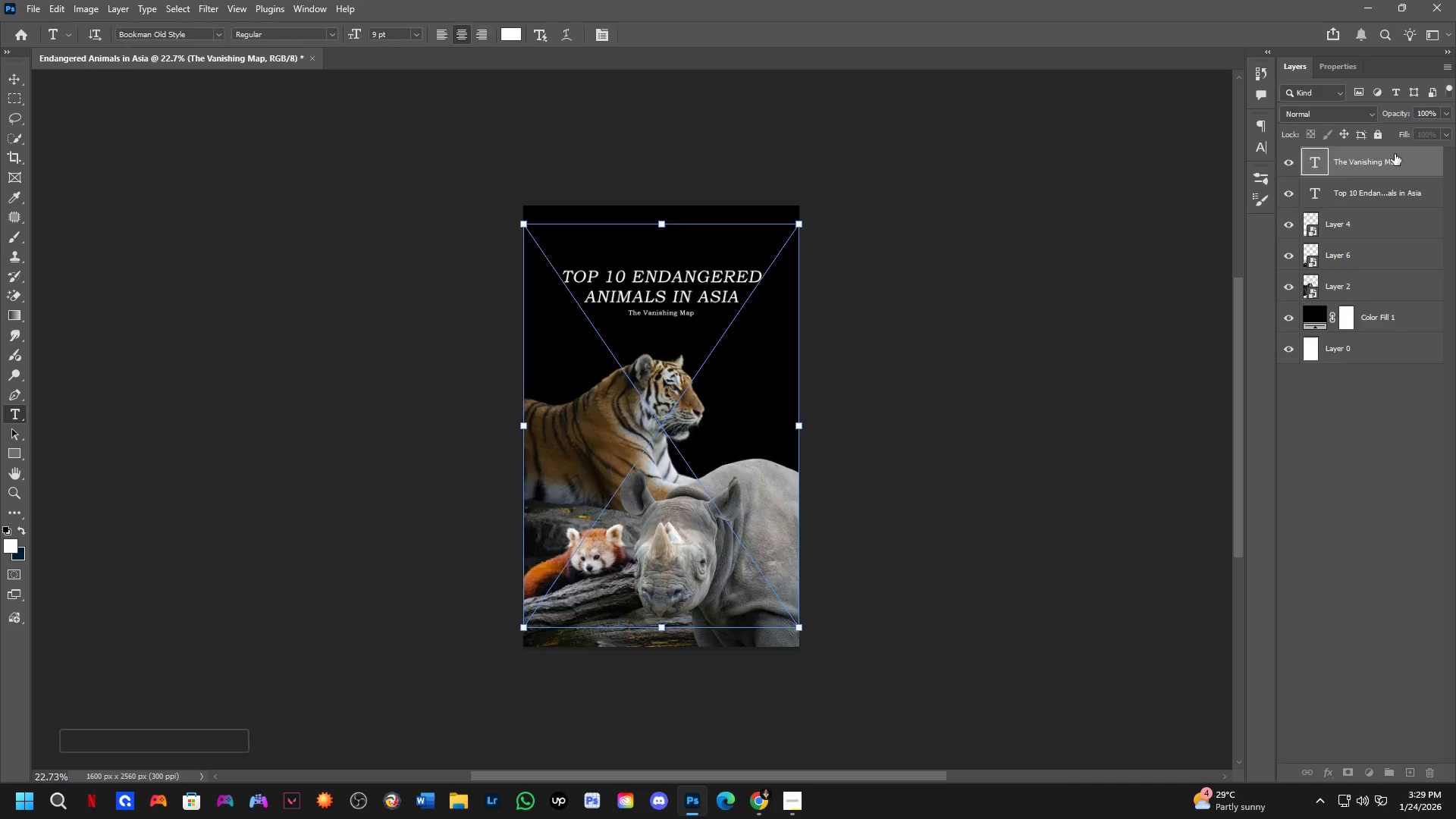 
key(Alt+AltLeft)
 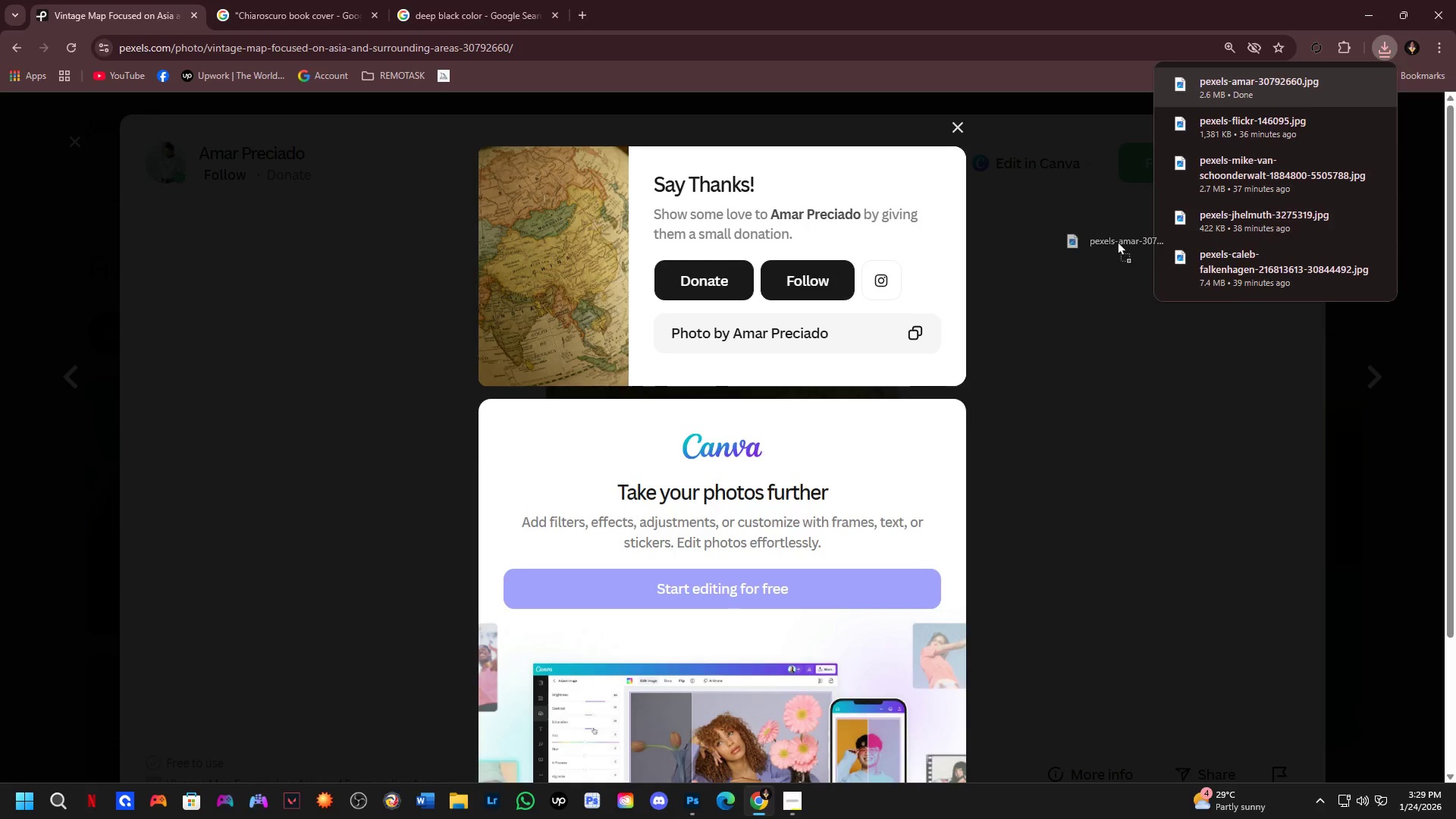 
key(Alt+Tab)
 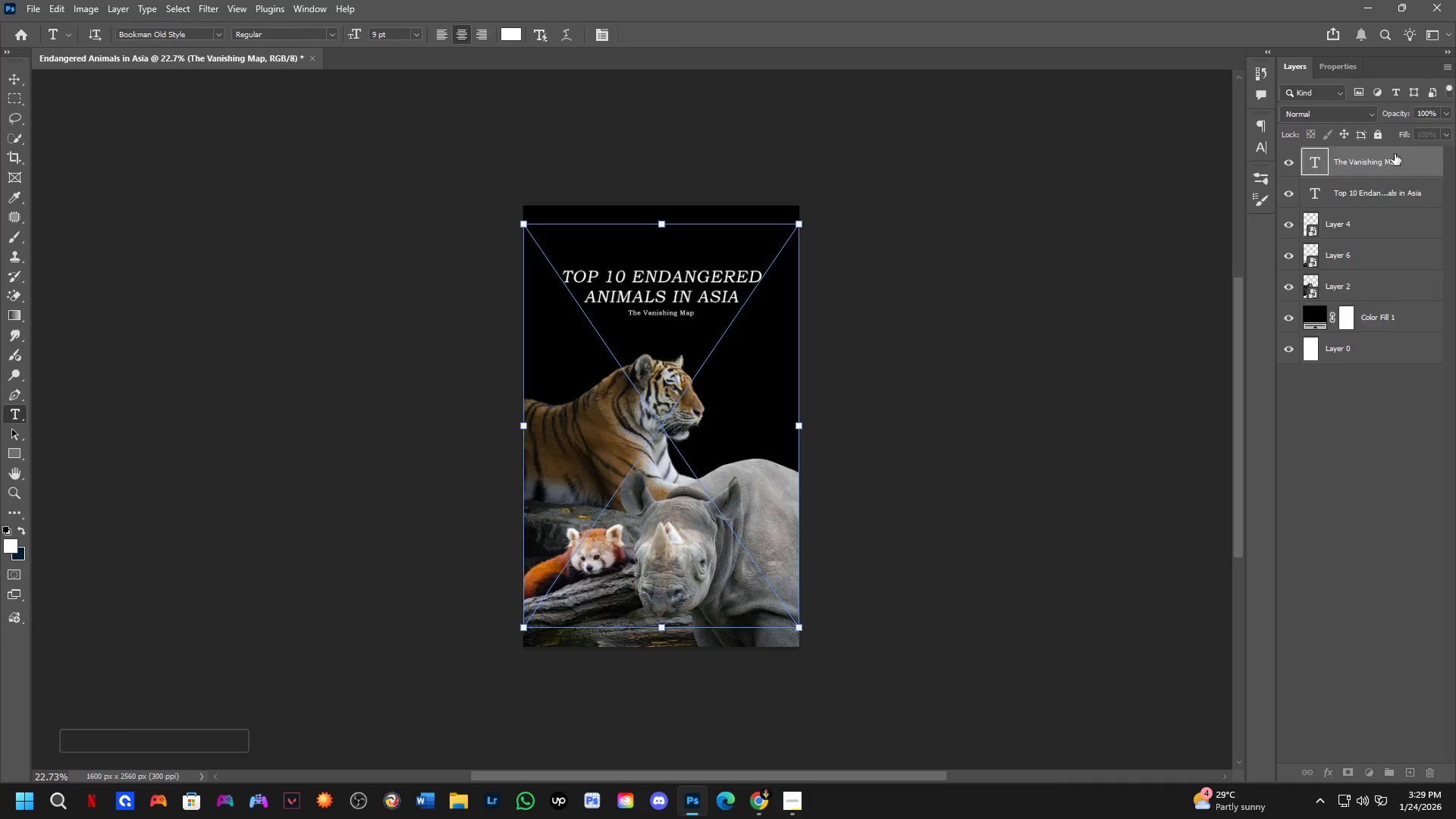 
left_click_drag(start_coordinate=[1404, 163], to_coordinate=[1391, 345])
 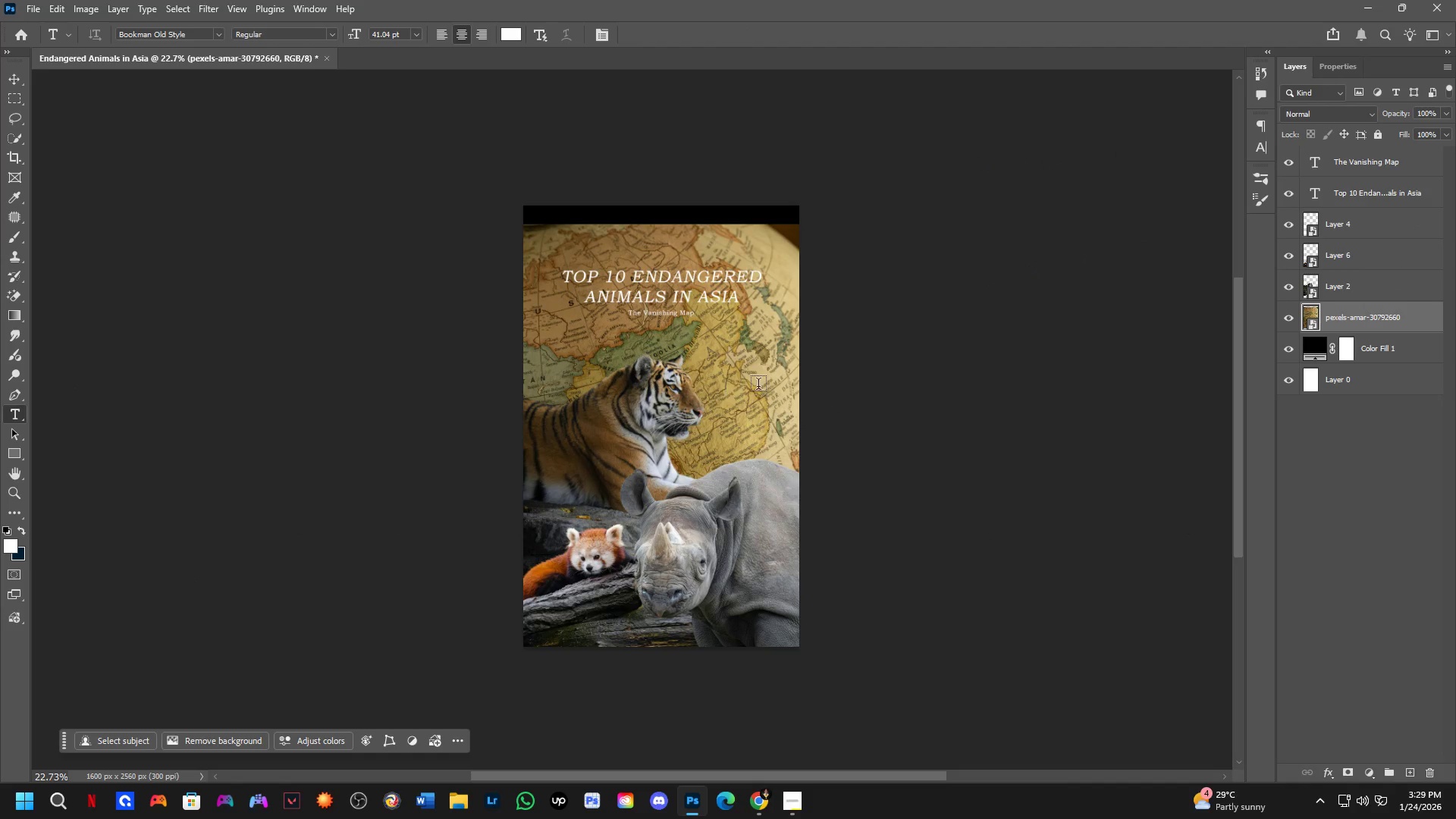 
key(Control+T)
 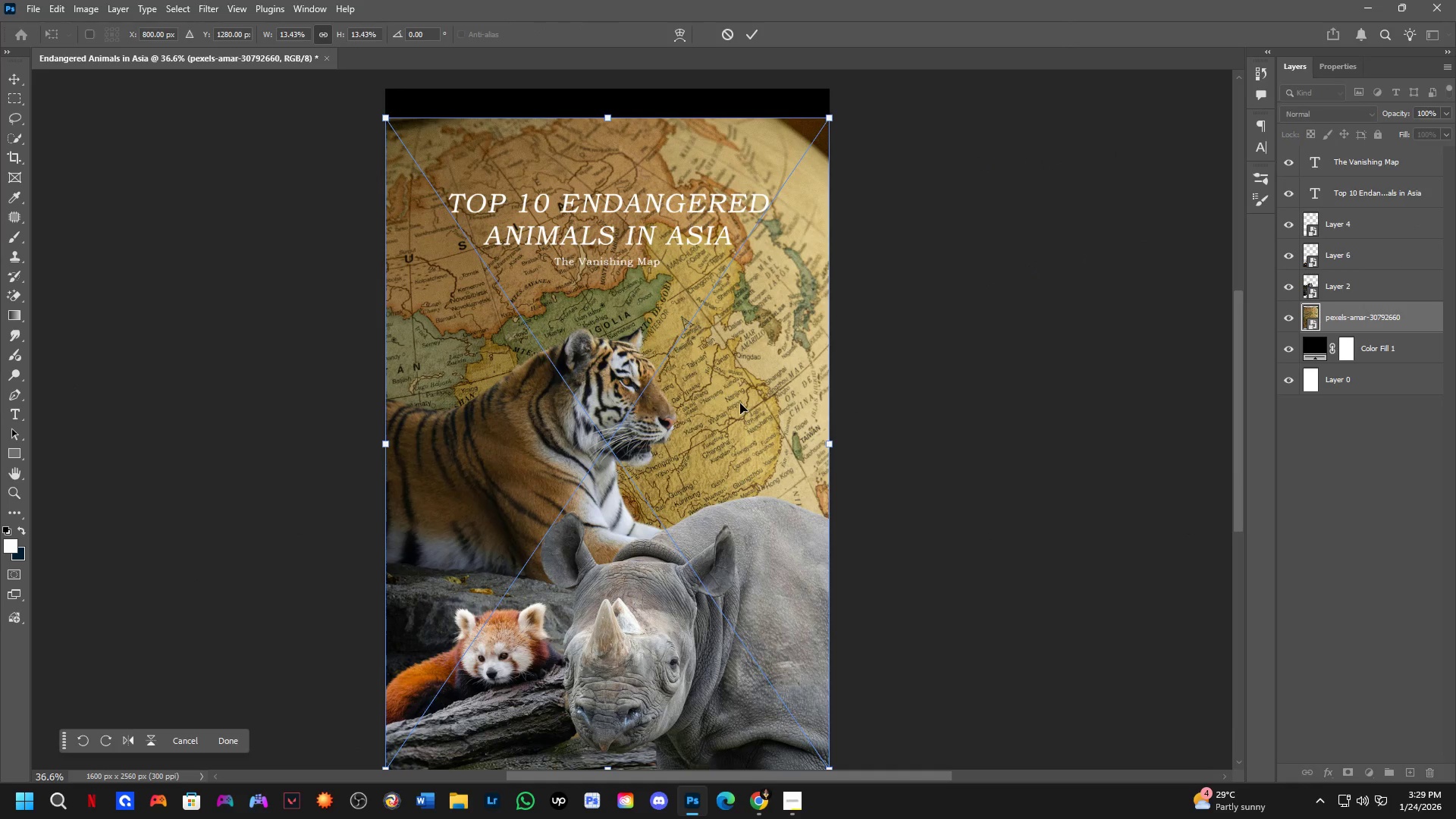 
scroll: coordinate [747, 397], scroll_direction: up, amount: 5.0
 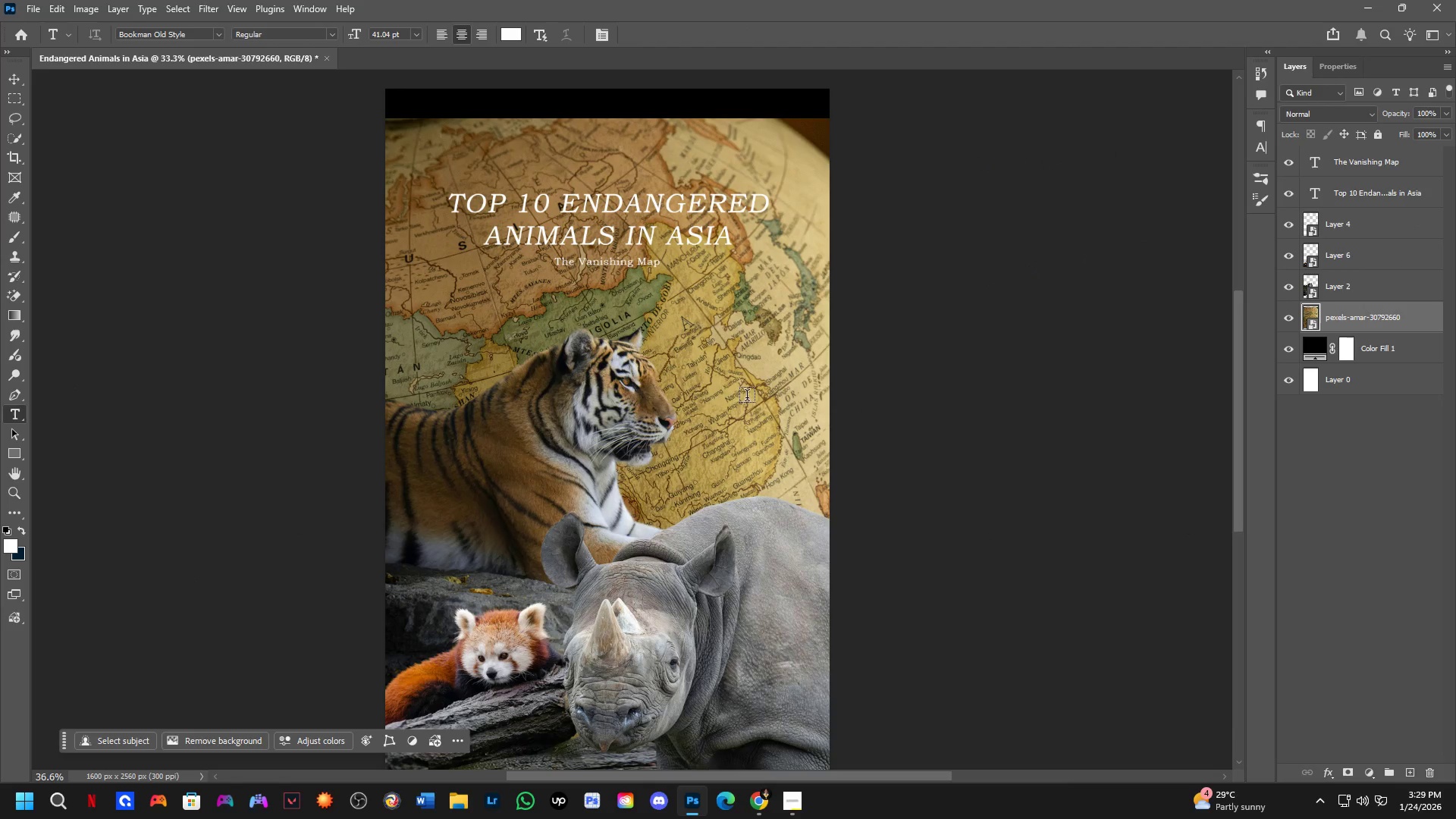 
left_click_drag(start_coordinate=[740, 403], to_coordinate=[738, 377])
 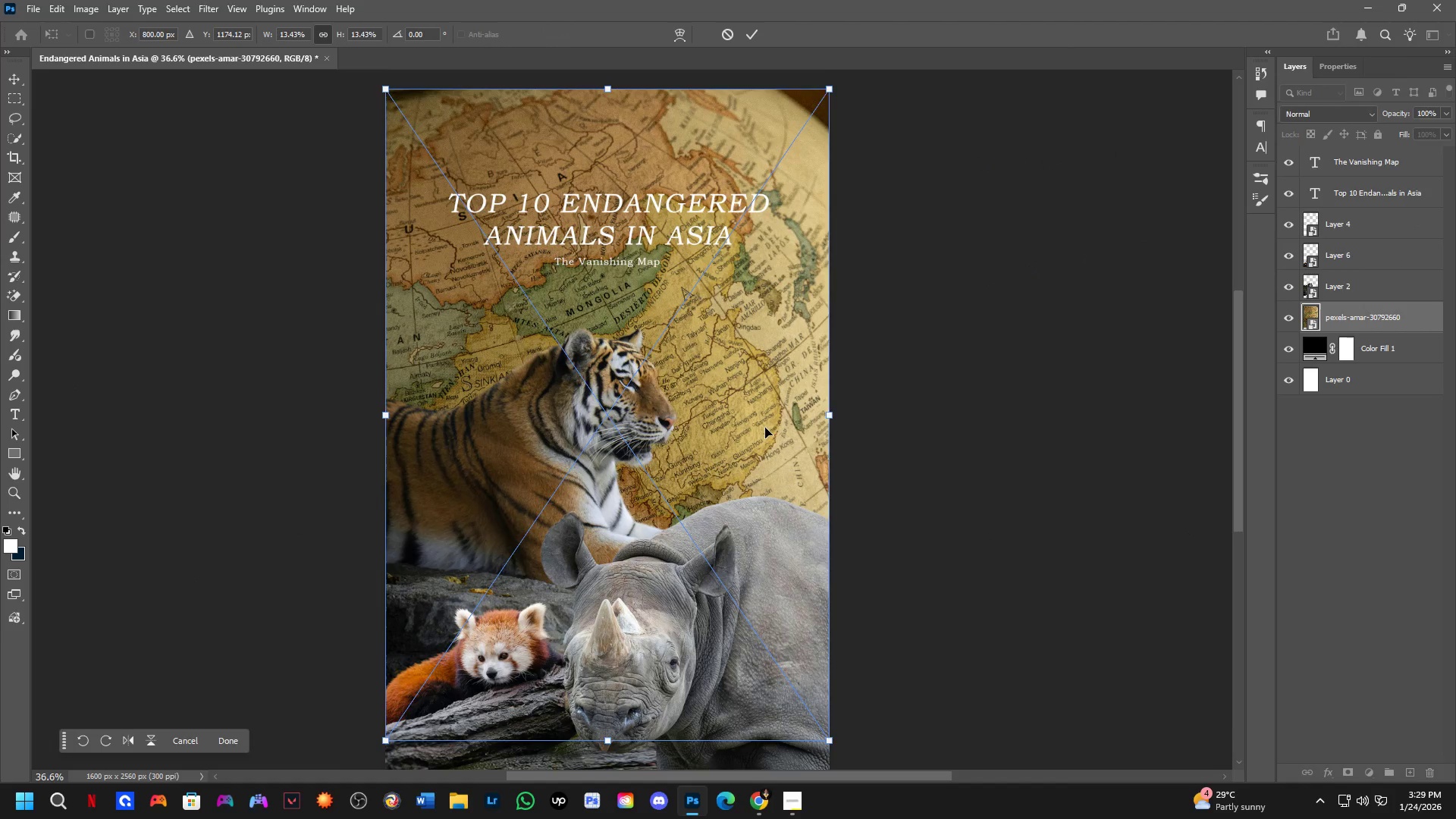 
key(NumpadEnter)
 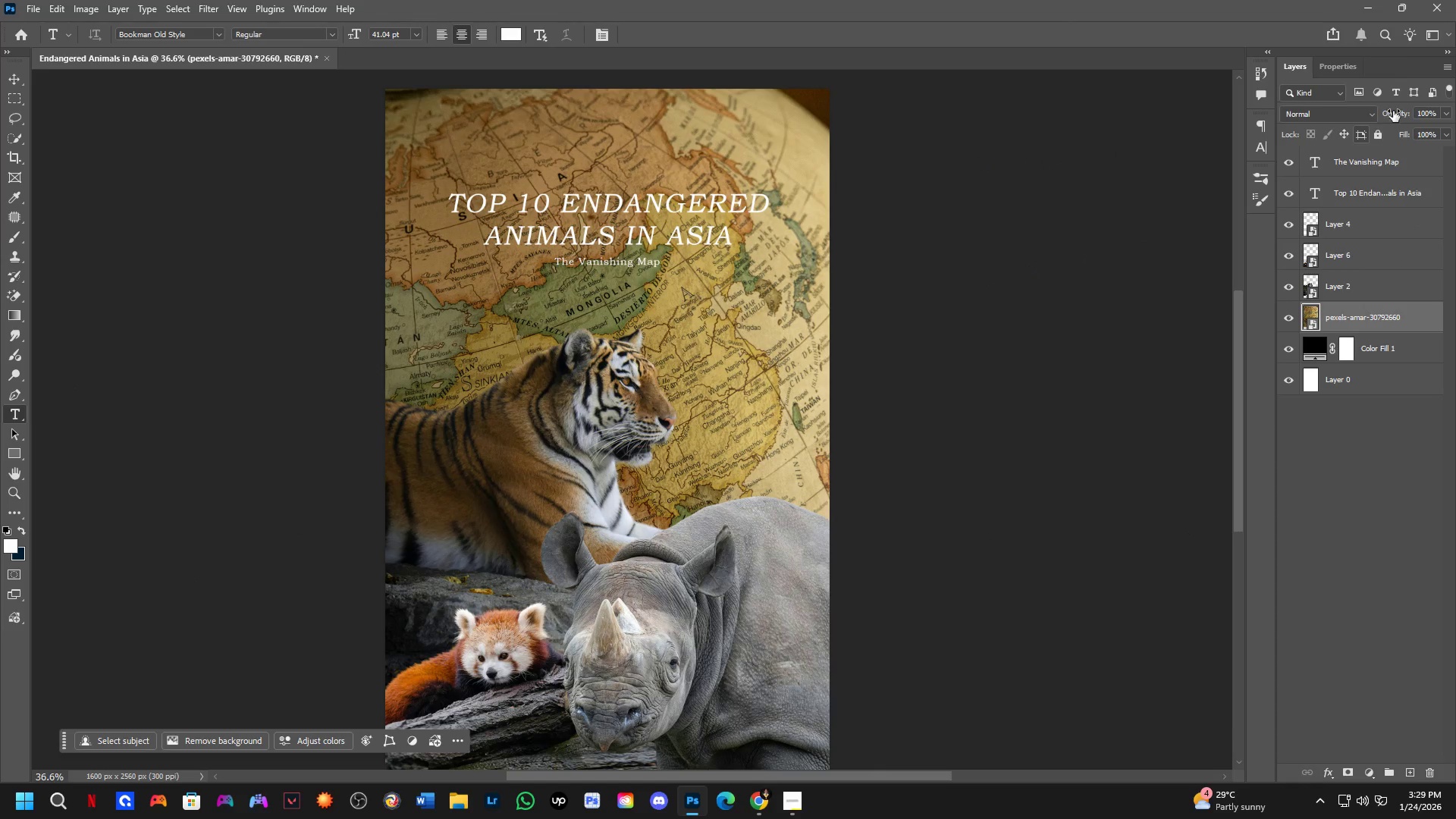 
left_click_drag(start_coordinate=[1395, 111], to_coordinate=[1343, 124])
 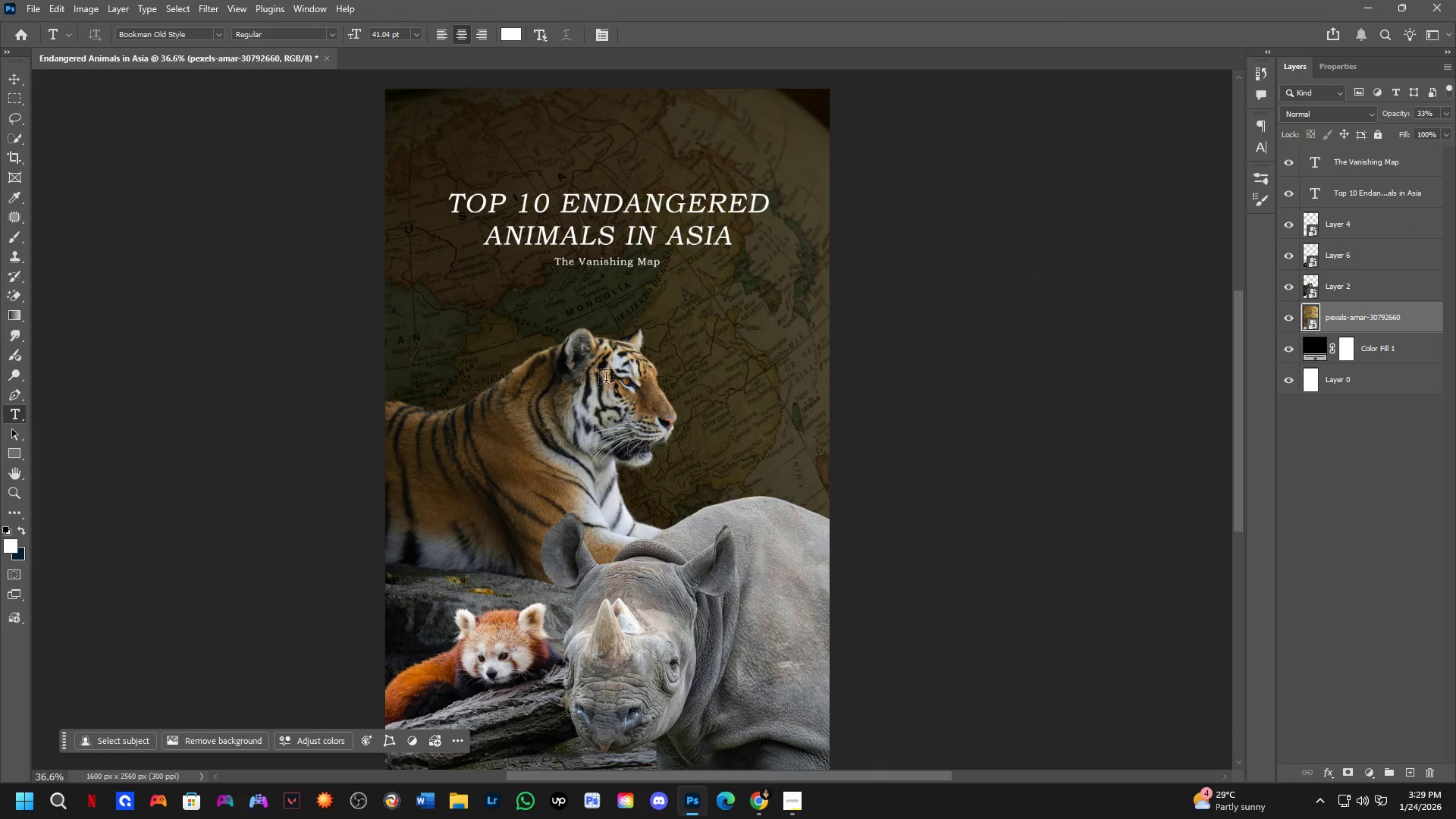 
hold_key(key=Space, duration=0.56)
 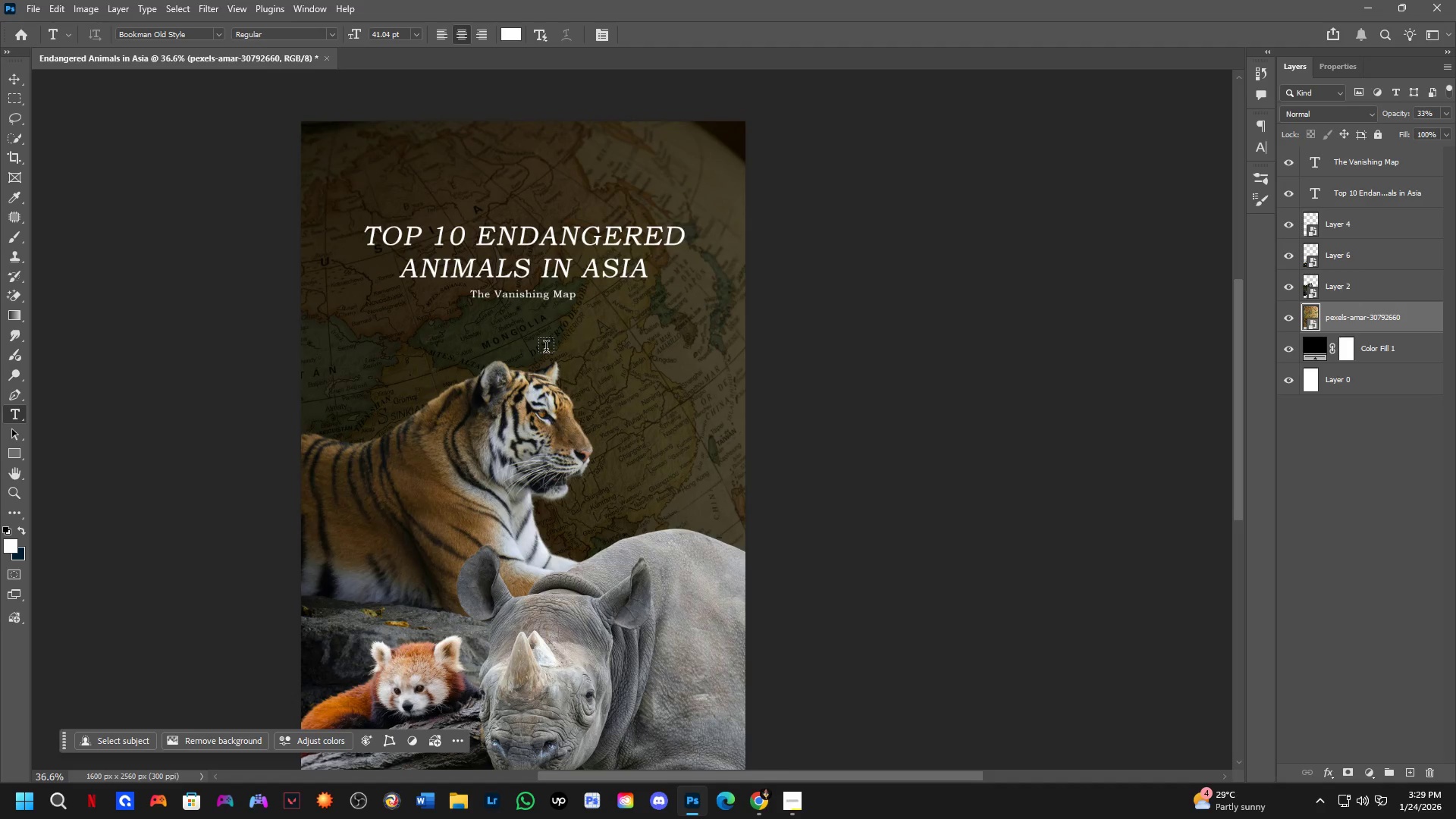 
left_click_drag(start_coordinate=[647, 372], to_coordinate=[576, 373])
 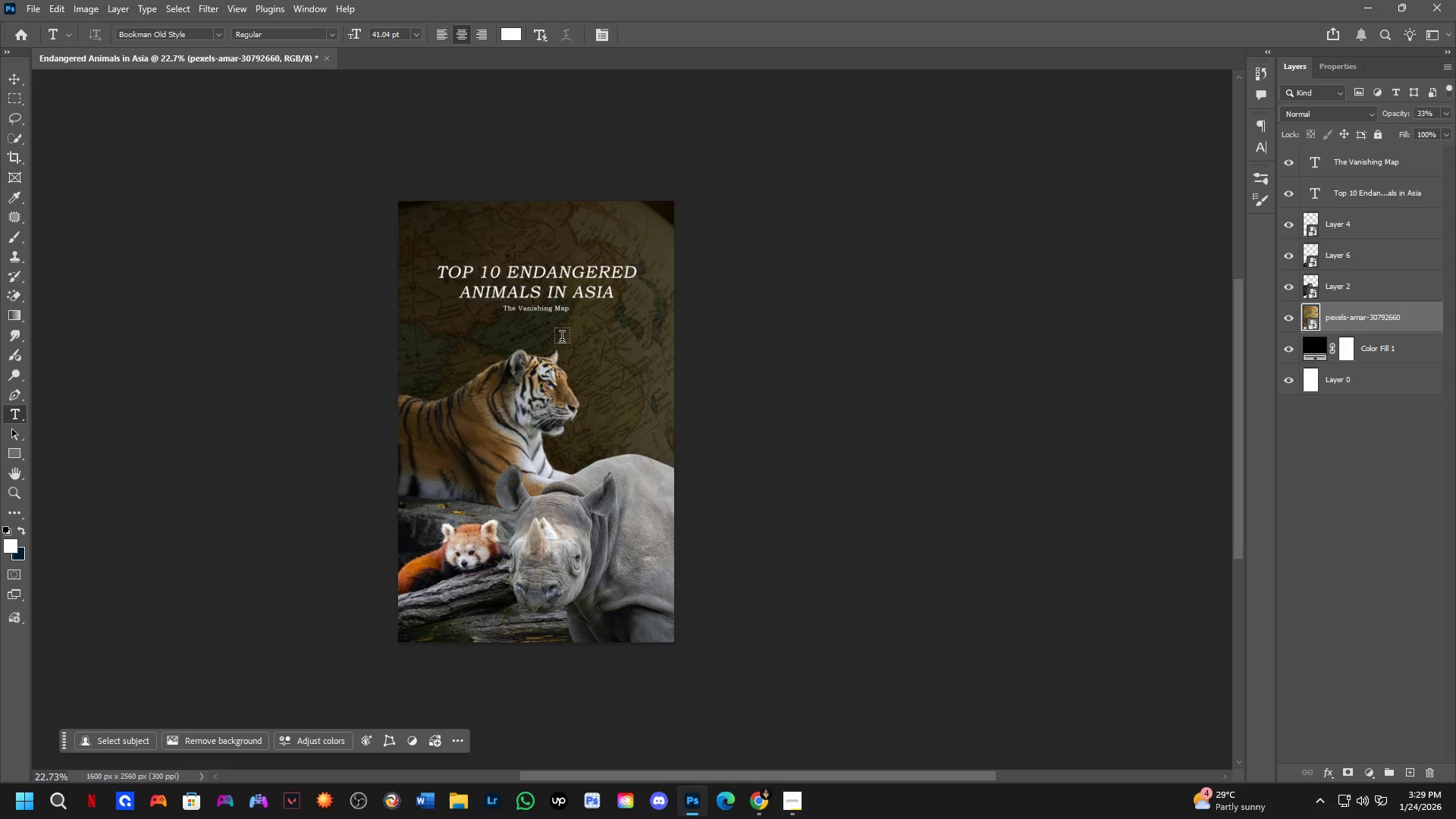 
scroll: coordinate [605, 380], scroll_direction: down, amount: 5.0
 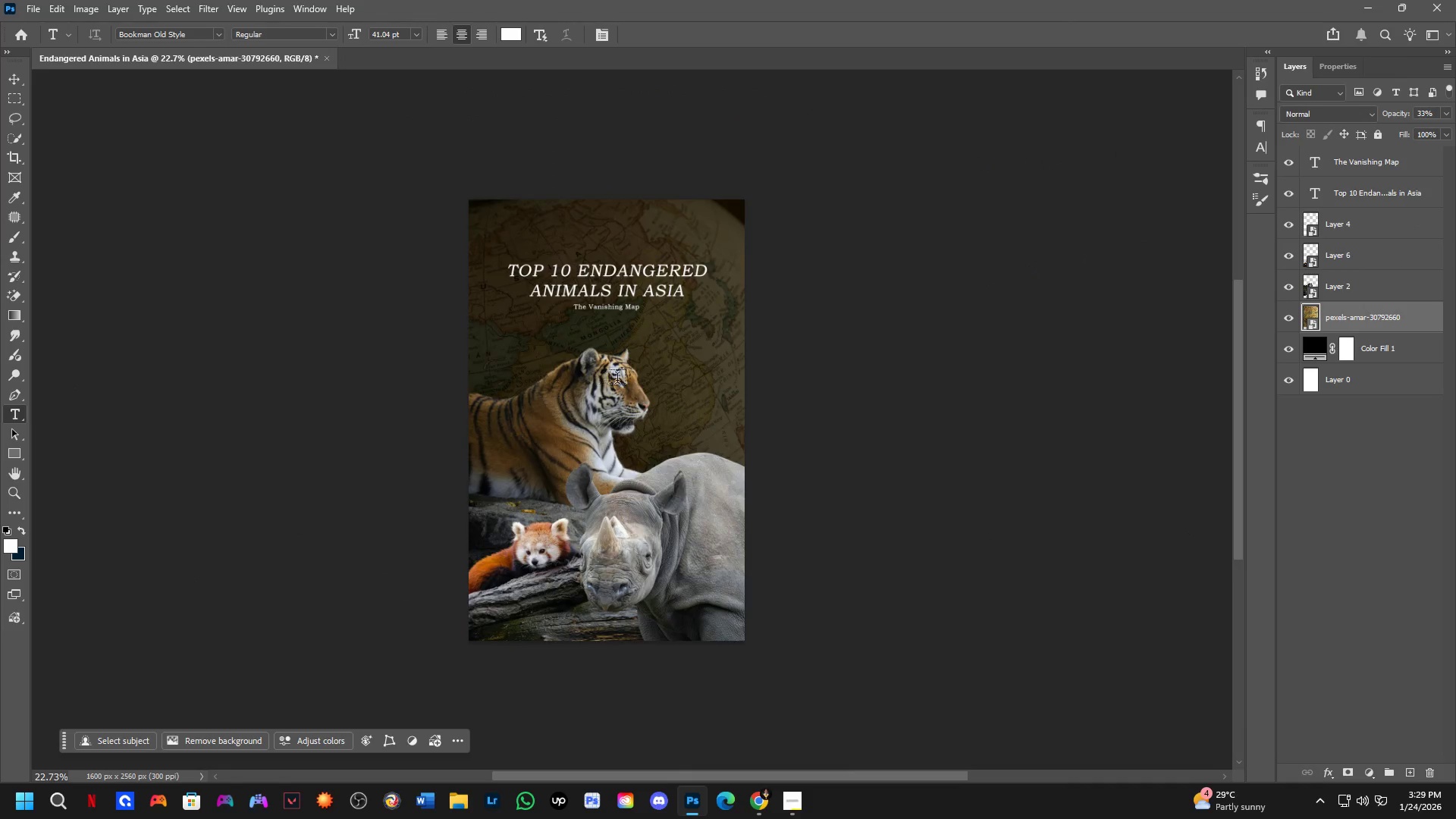 
hold_key(key=Space, duration=1.5)
 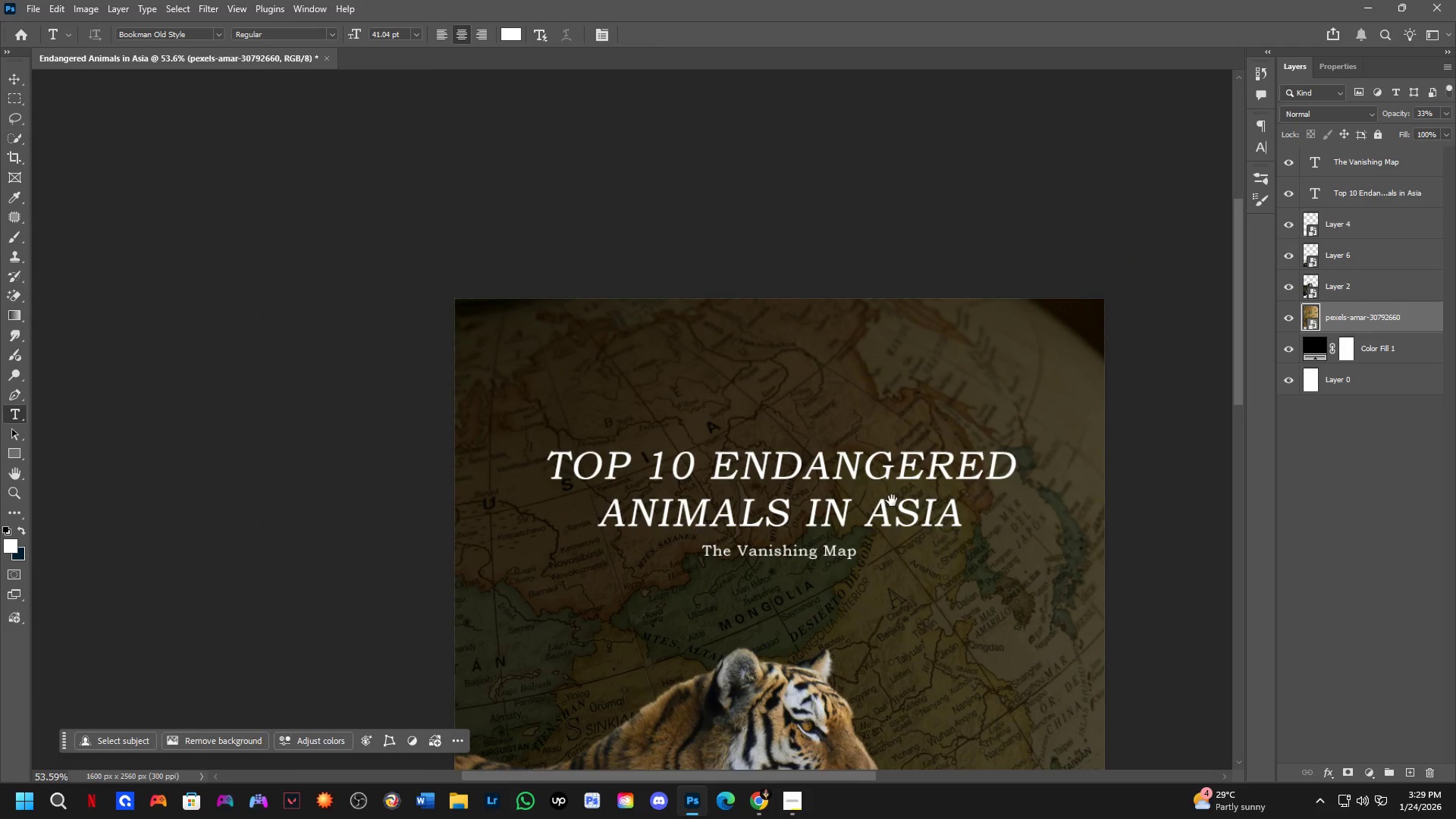 
left_click_drag(start_coordinate=[530, 276], to_coordinate=[782, 555])
 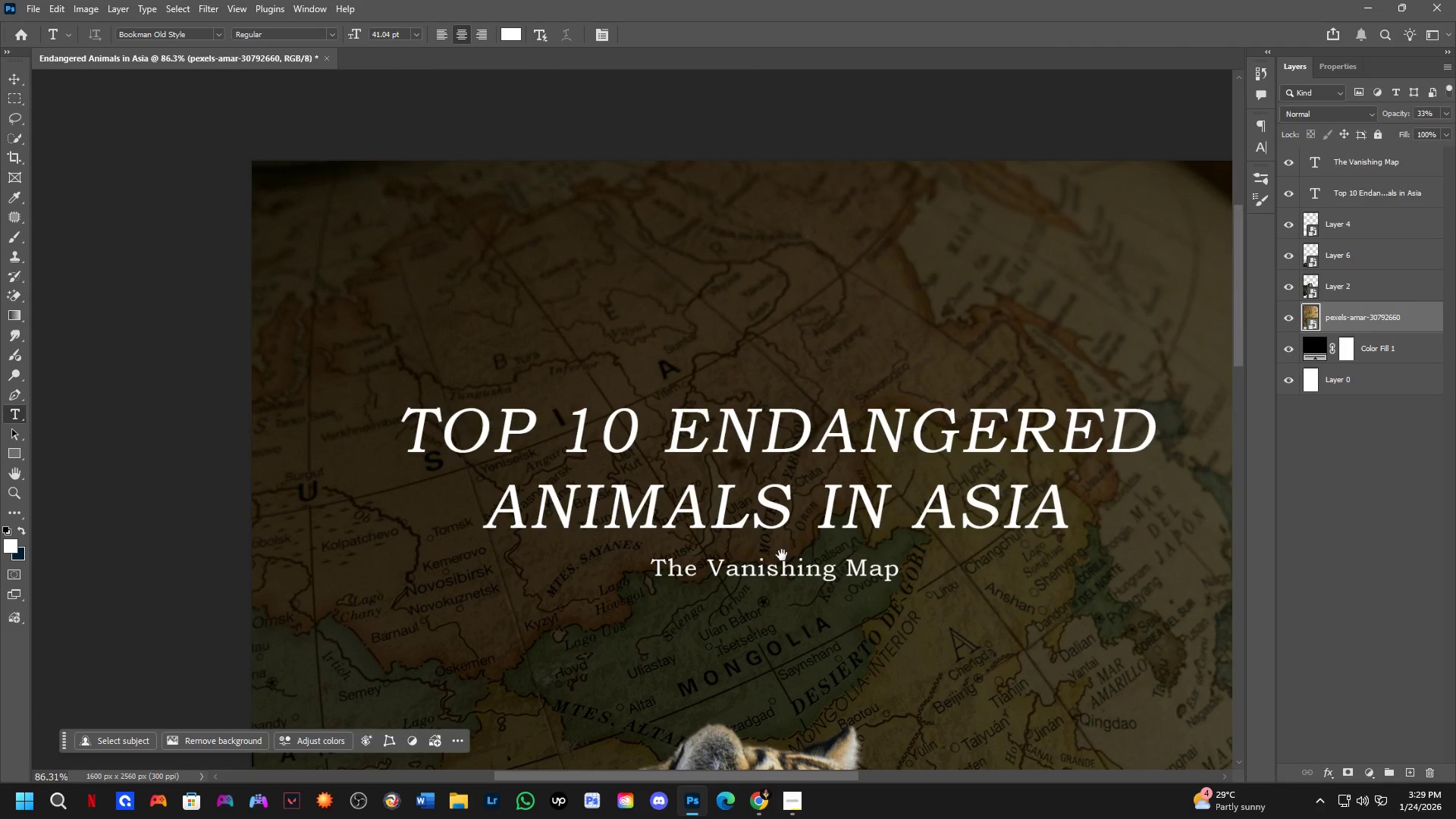 
scroll: coordinate [511, 298], scroll_direction: up, amount: 14.0
 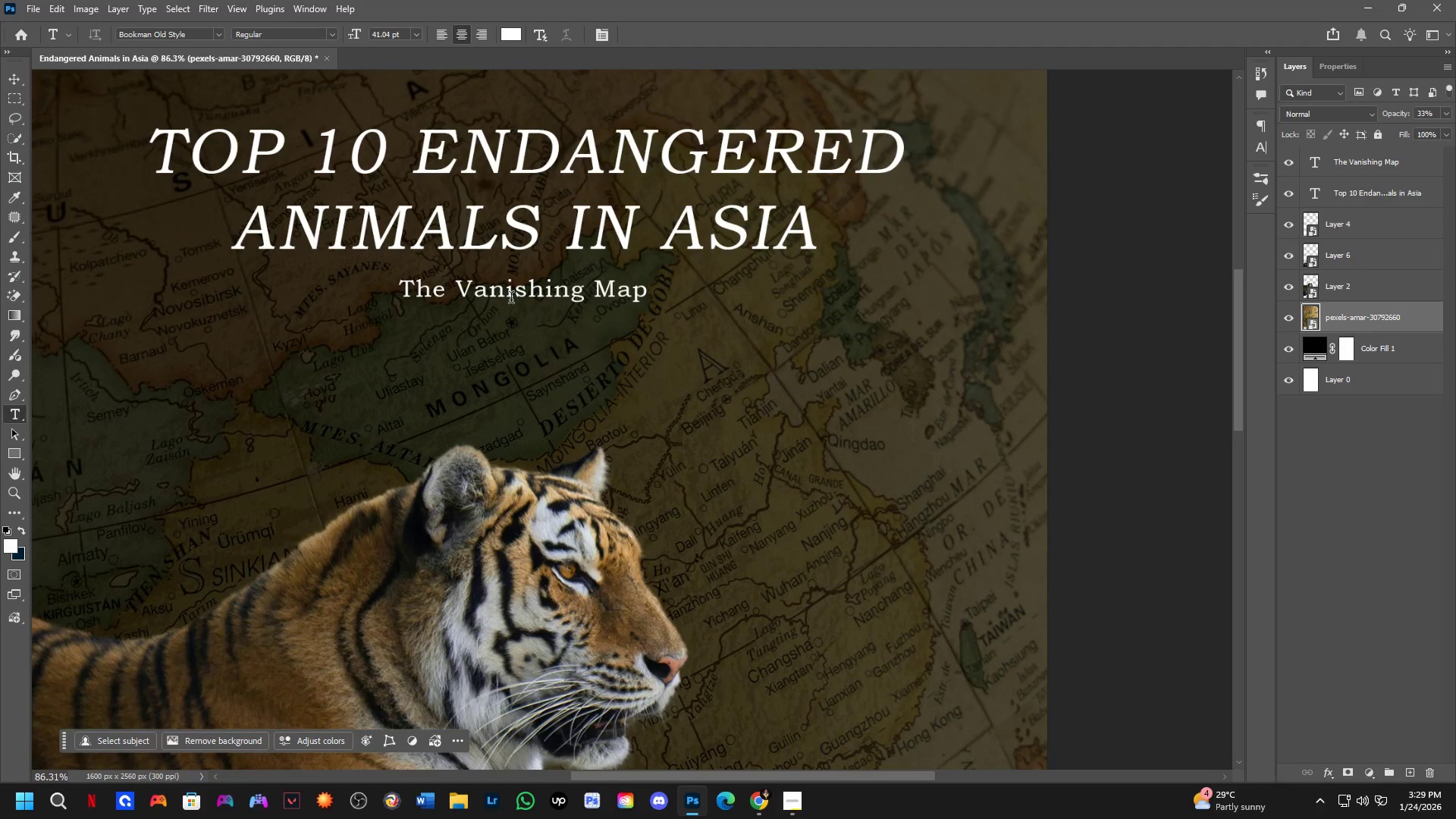 
key(Space)
 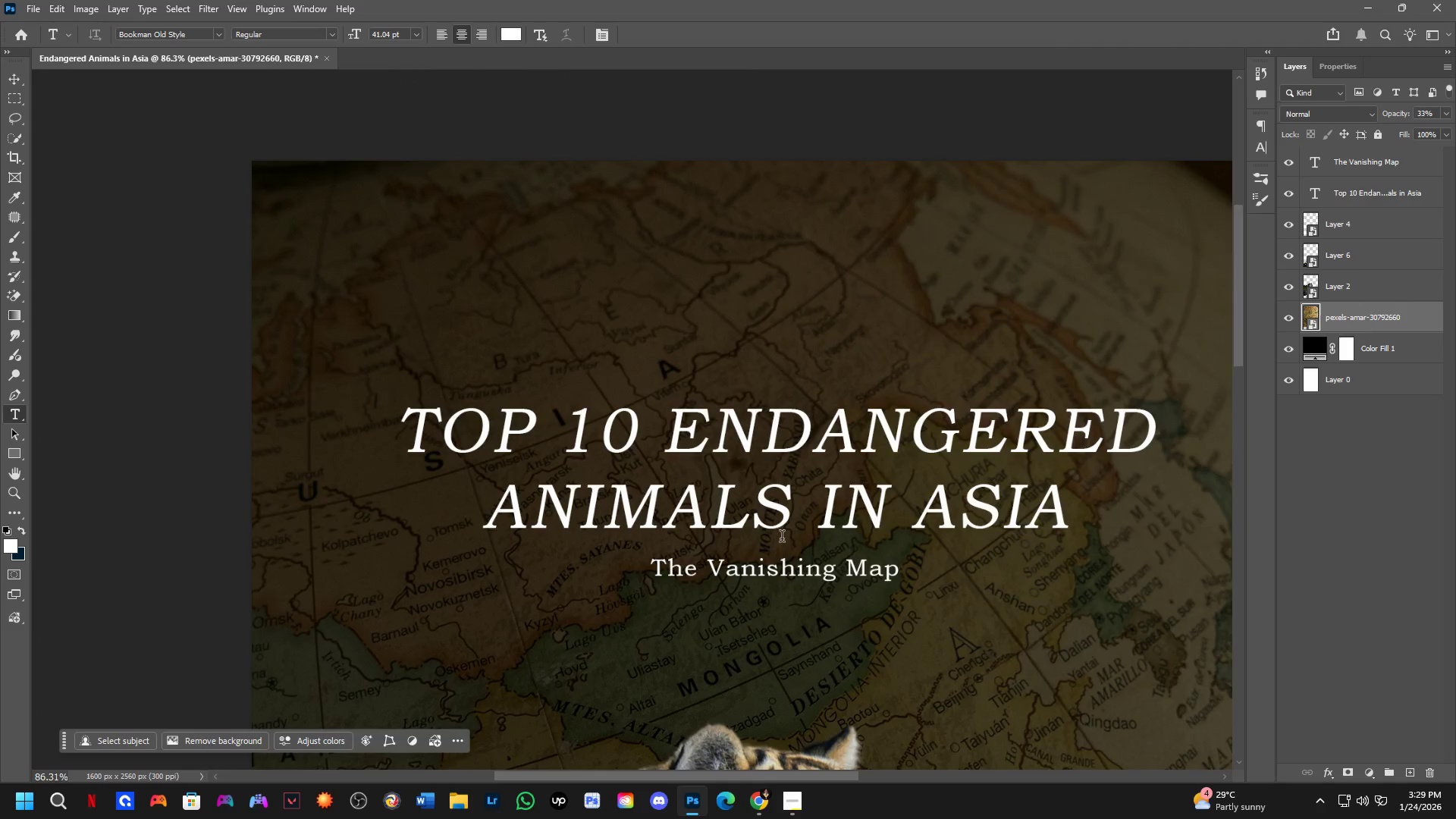 
hold_key(key=Space, duration=0.67)
 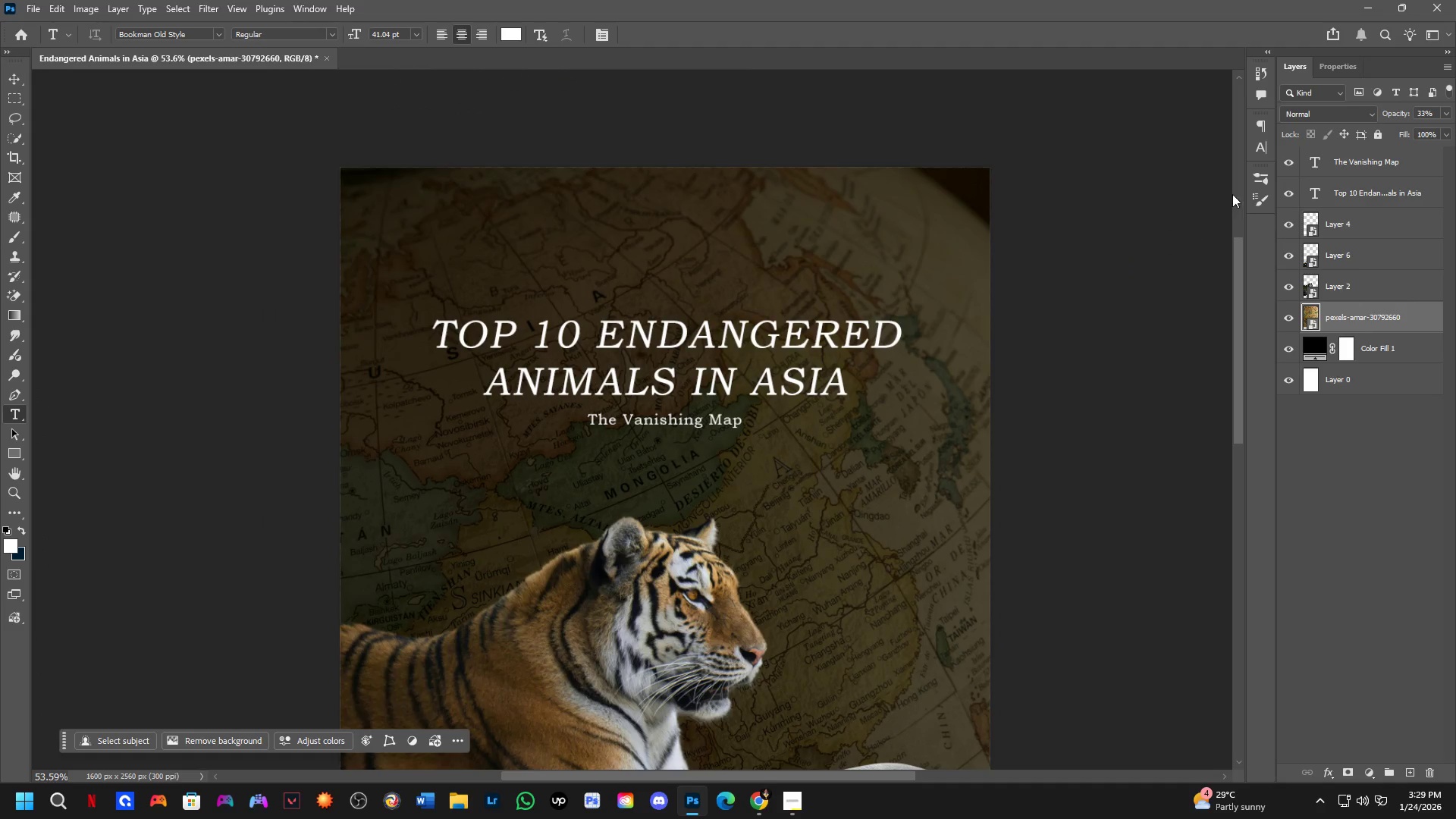 
left_click_drag(start_coordinate=[892, 500], to_coordinate=[777, 369])
 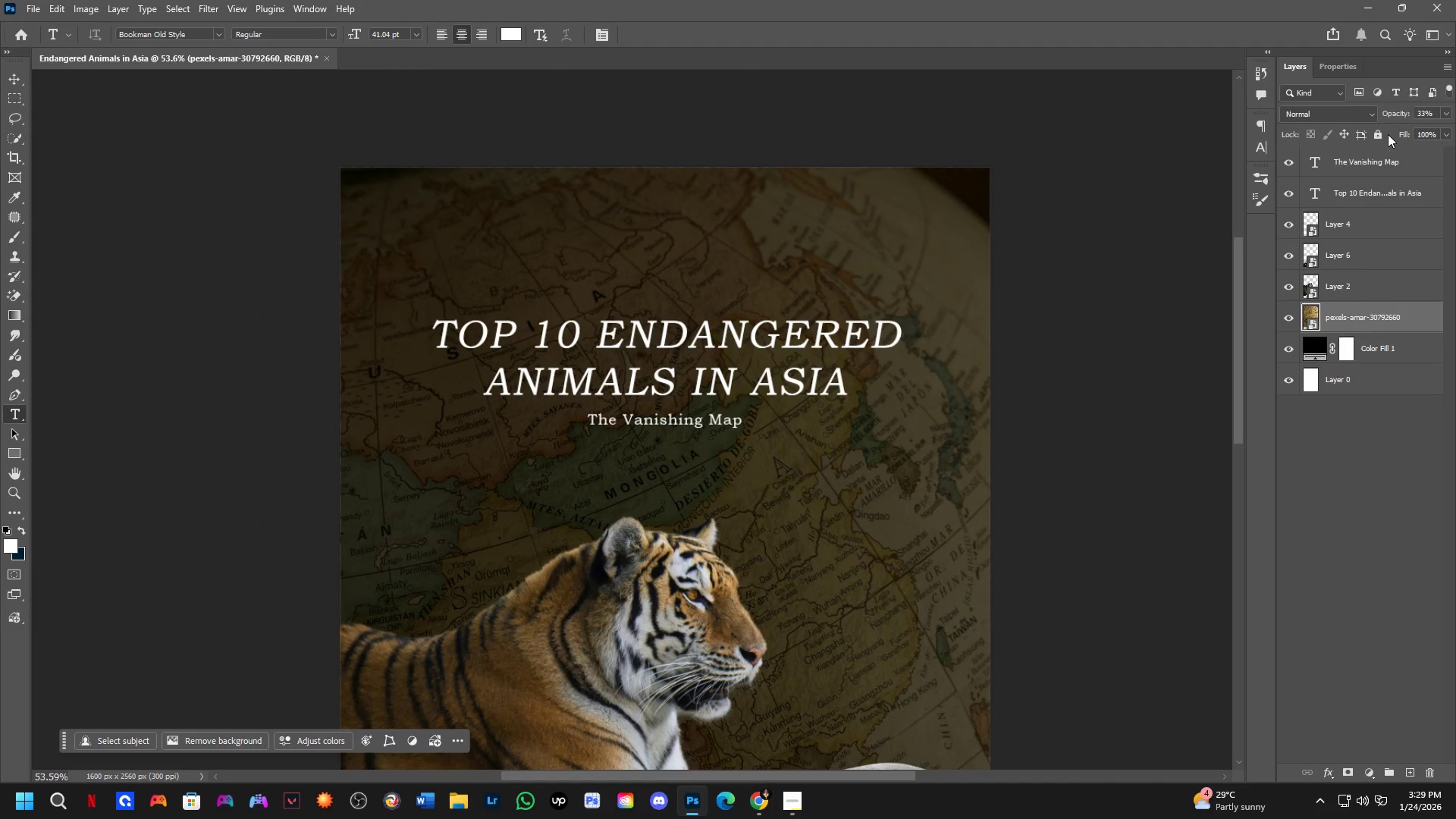 
scroll: coordinate [793, 516], scroll_direction: down, amount: 5.0
 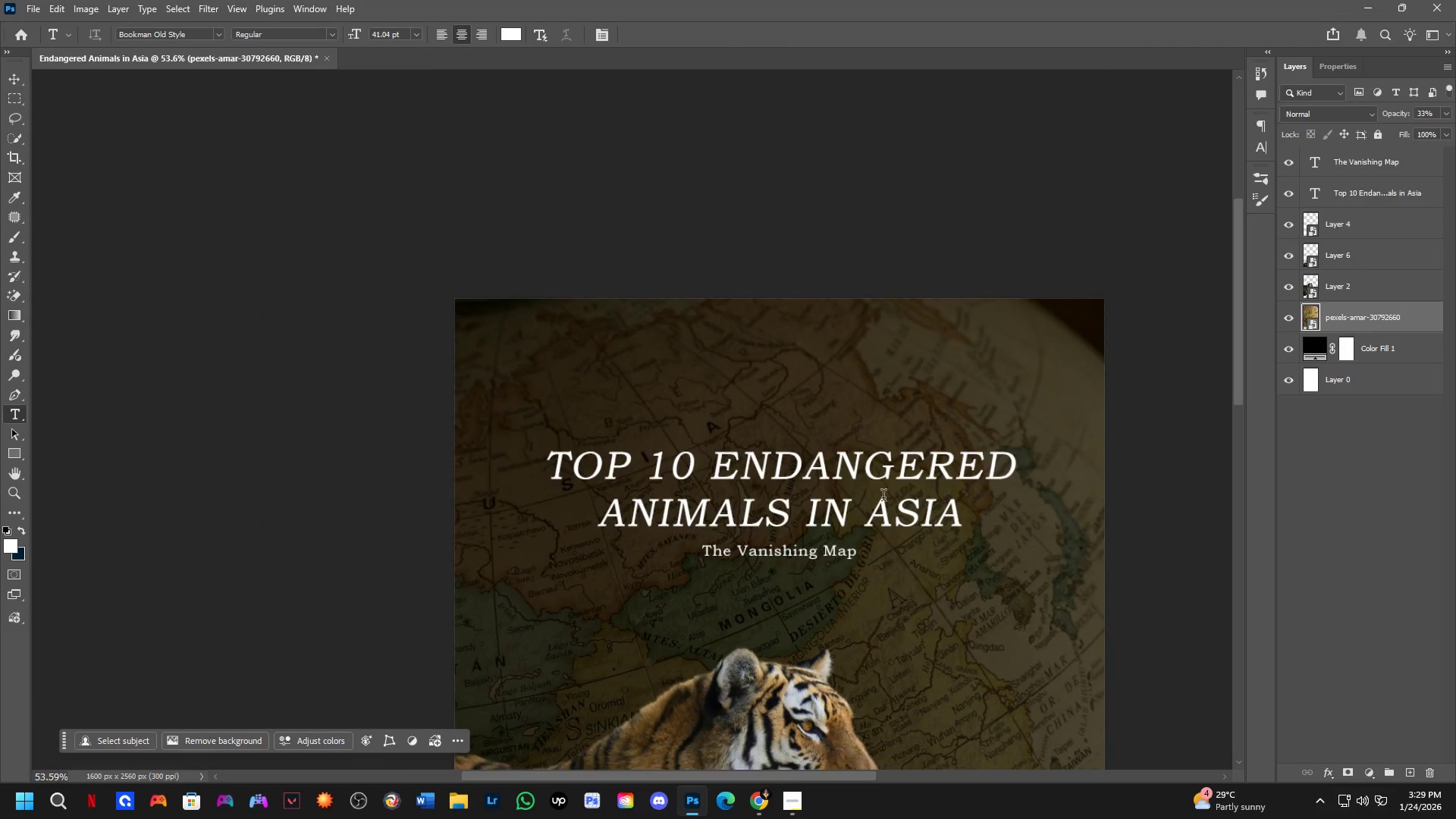 
left_click_drag(start_coordinate=[1394, 110], to_coordinate=[1378, 115])
 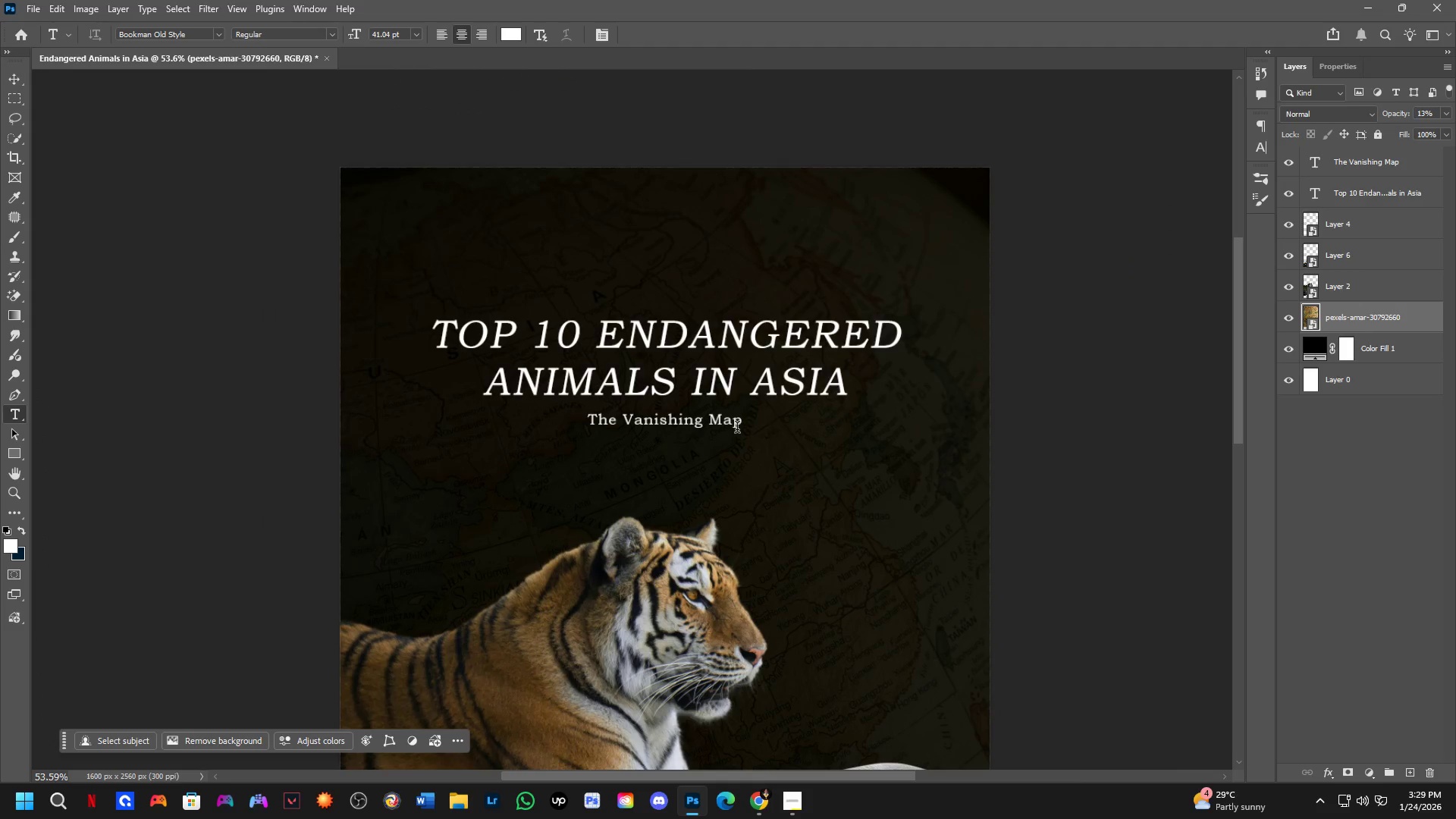 
hold_key(key=Space, duration=0.67)
 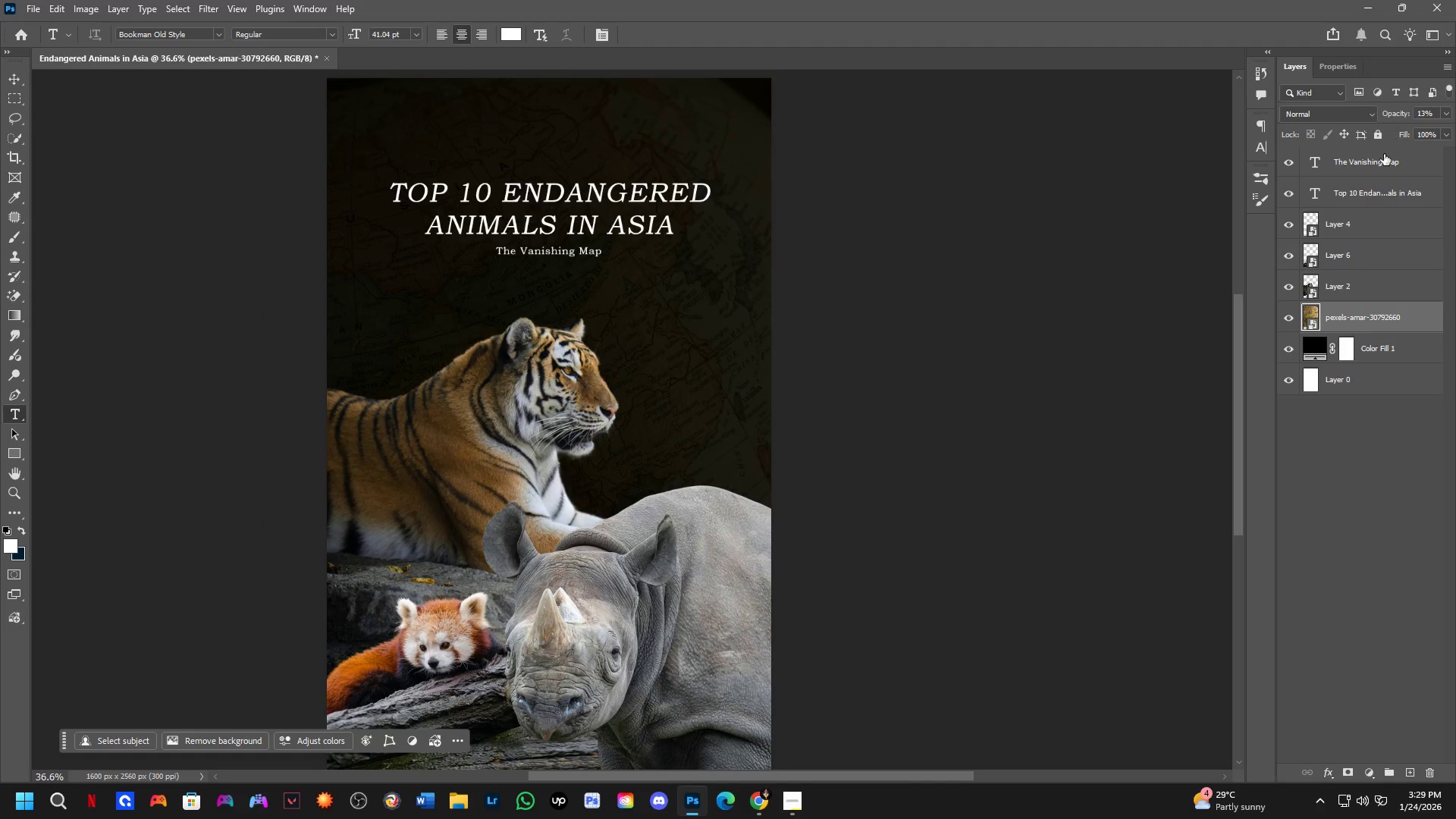 
left_click_drag(start_coordinate=[773, 528], to_coordinate=[634, 356])
 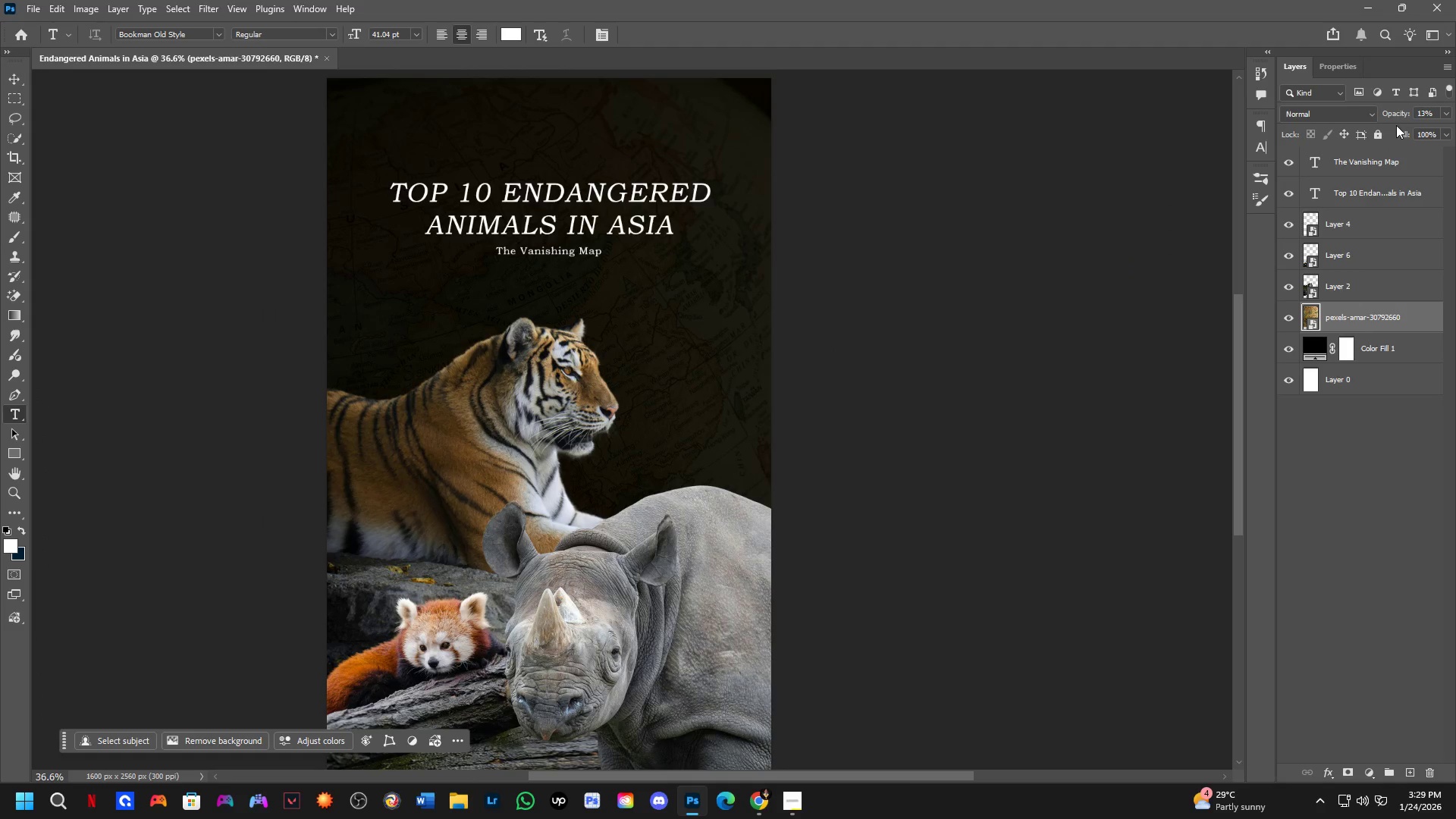 
scroll: coordinate [736, 431], scroll_direction: down, amount: 4.0
 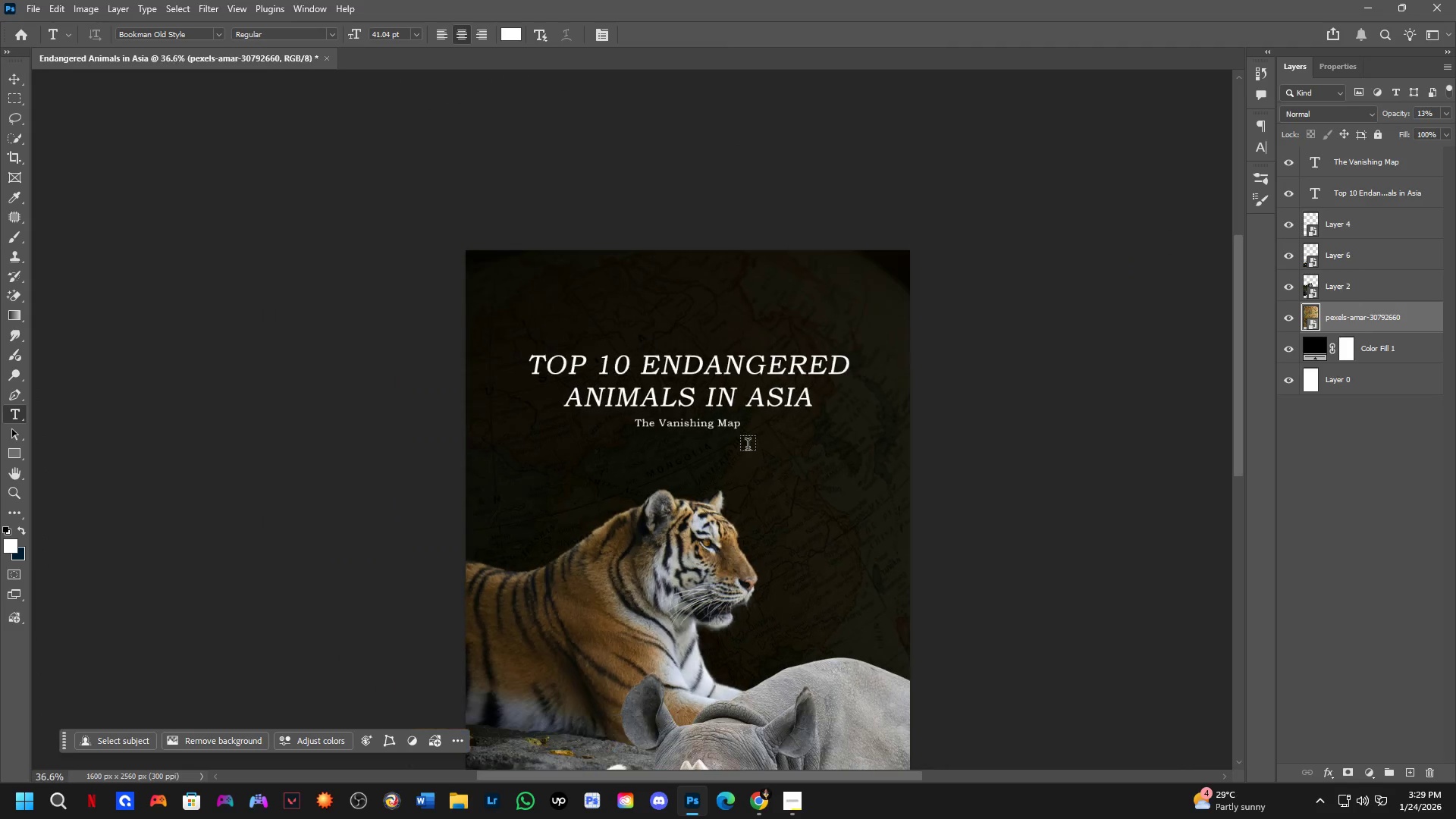 
left_click_drag(start_coordinate=[1399, 113], to_coordinate=[1413, 113])
 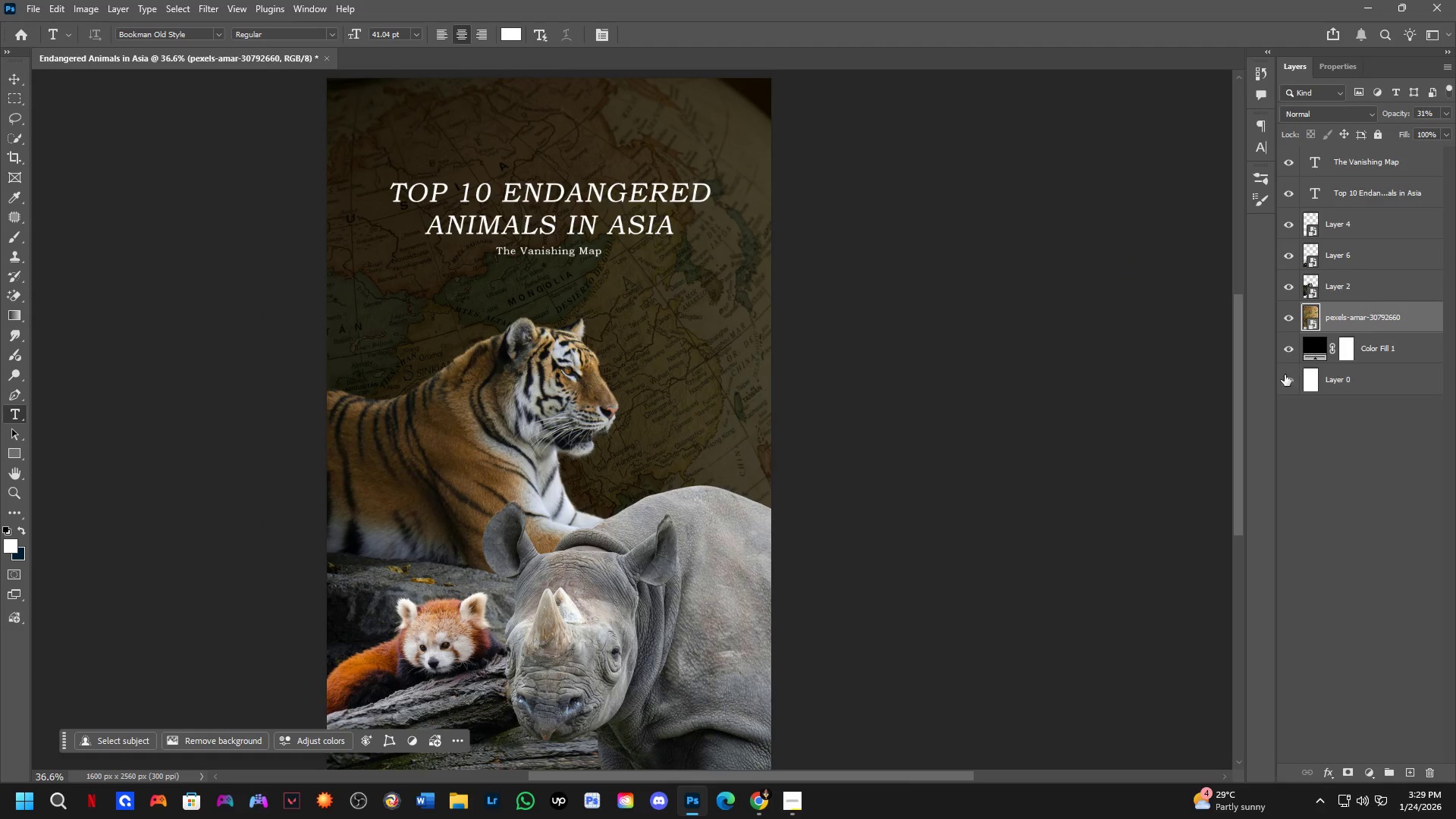 
hold_key(key=Space, duration=0.5)
 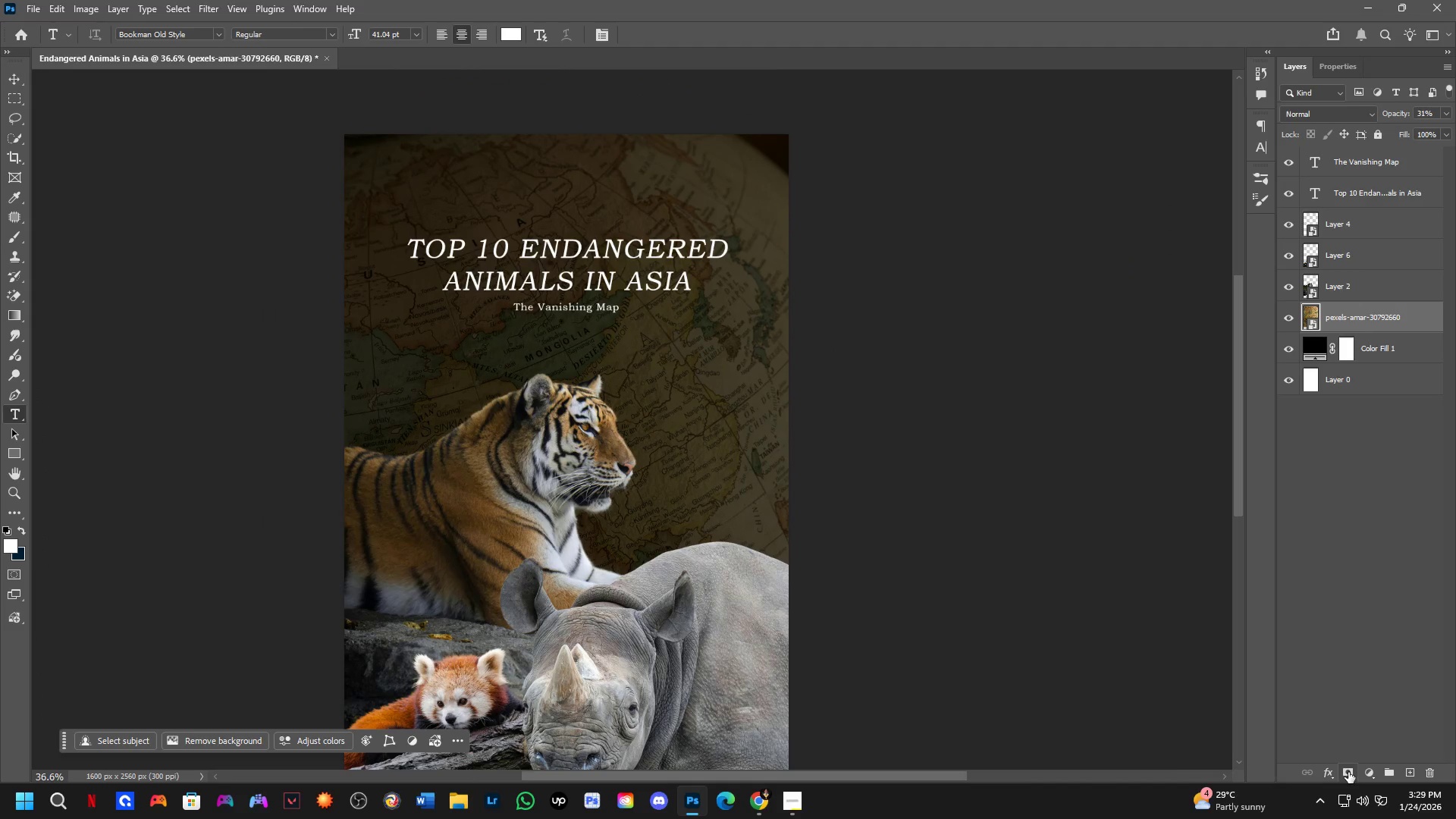 
left_click_drag(start_coordinate=[491, 389], to_coordinate=[506, 435])
 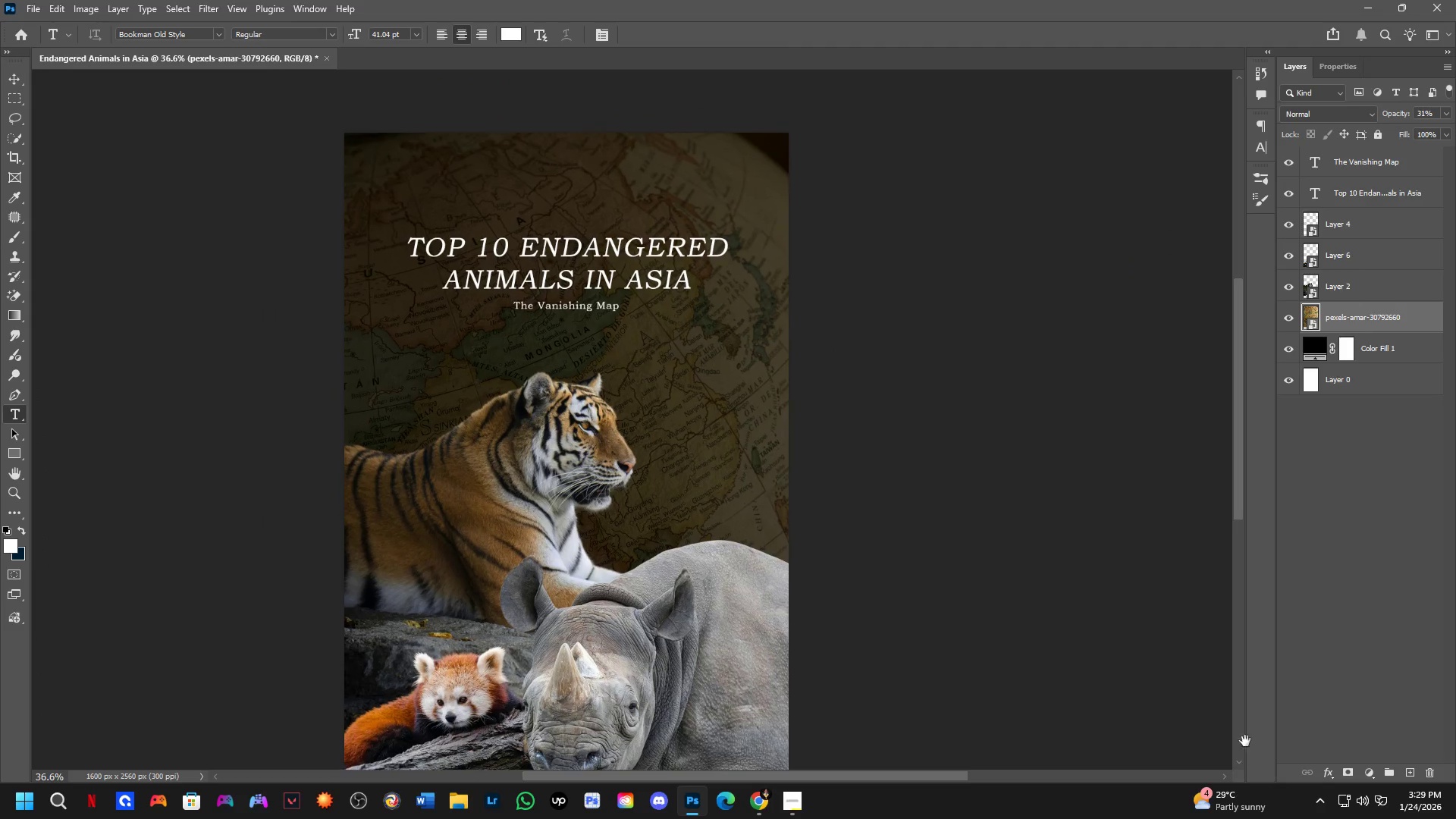 
hold_key(key=Space, duration=4.8)
 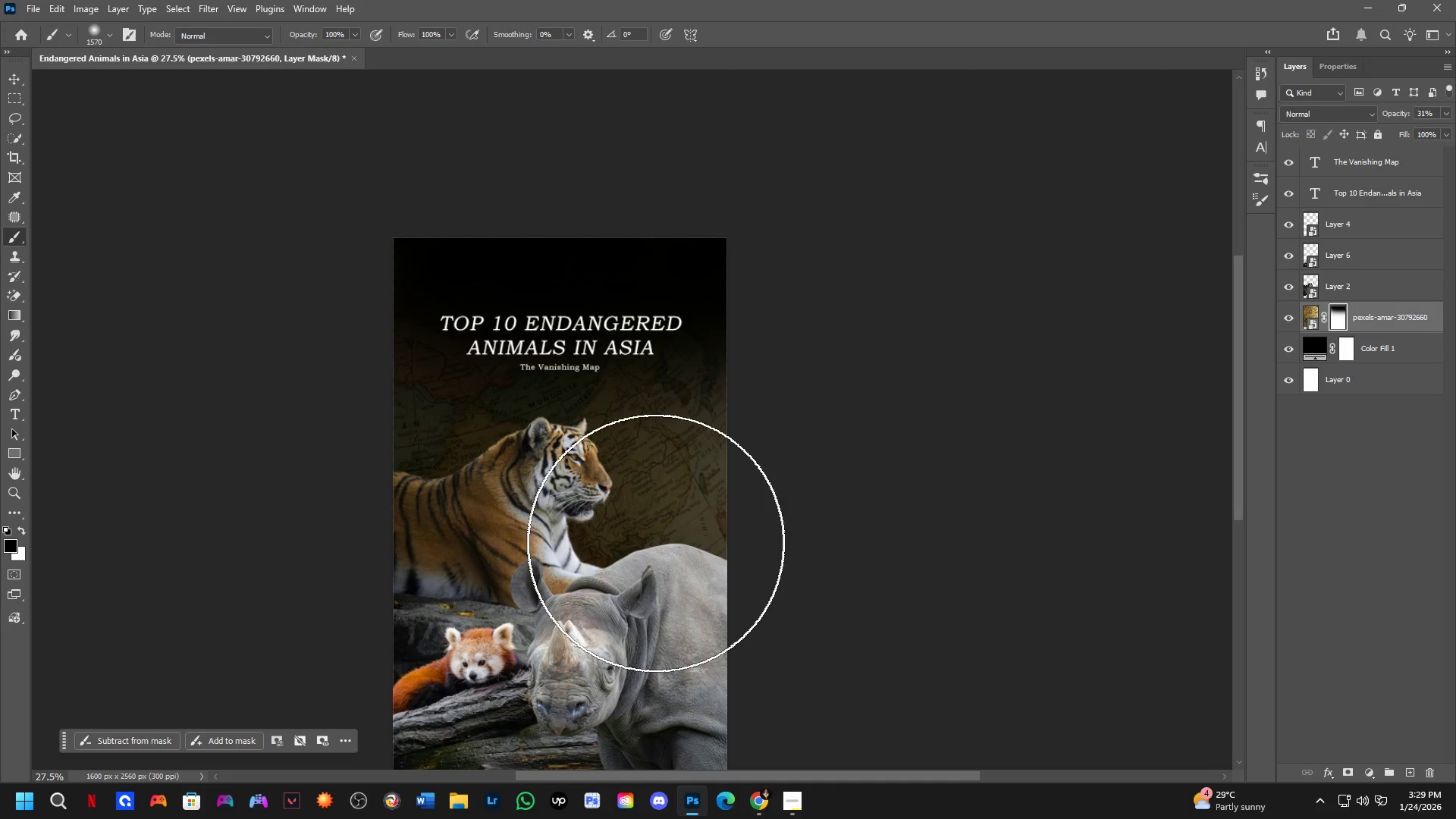 
left_click([1348, 772])
 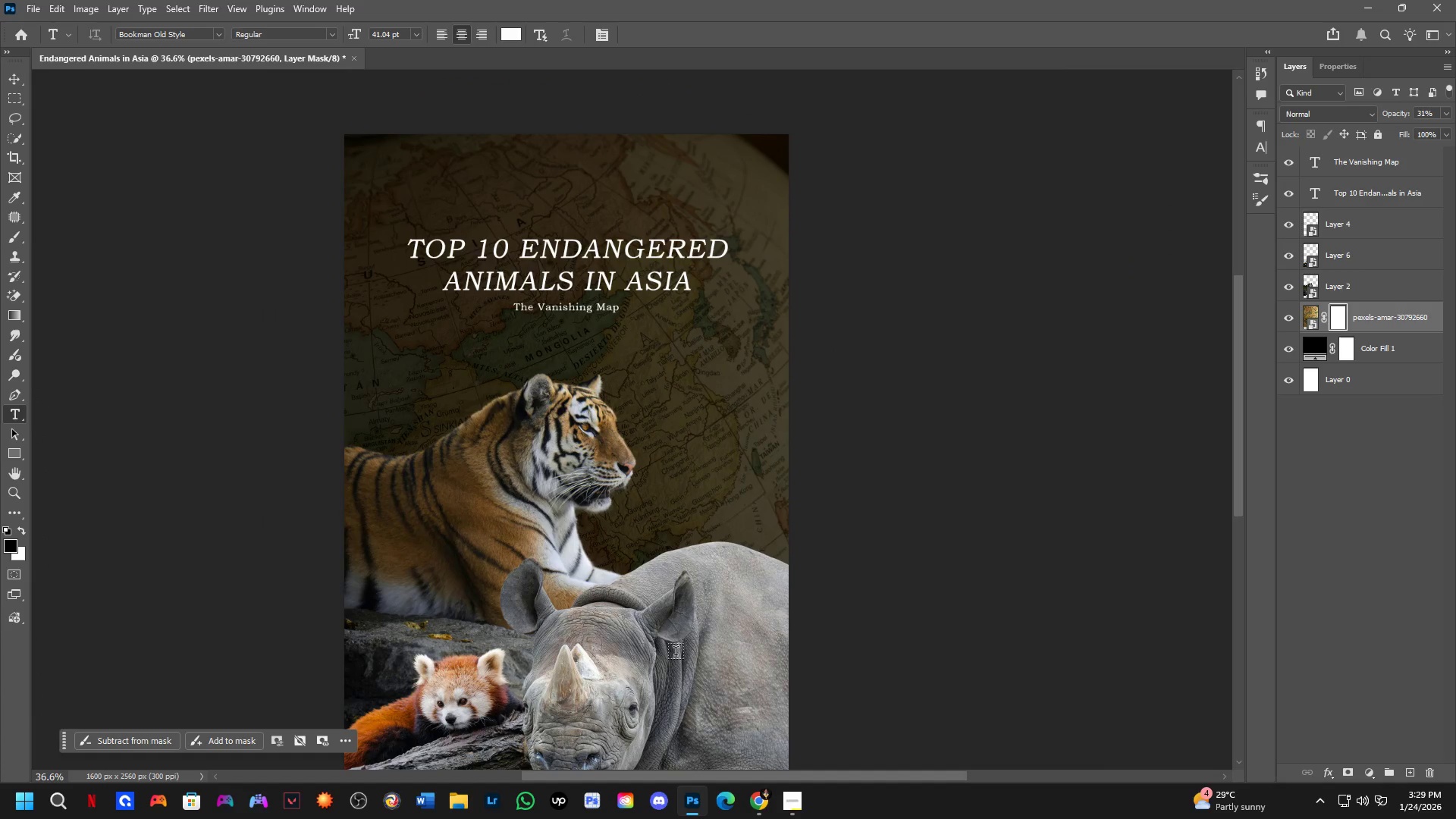 
key(B)
 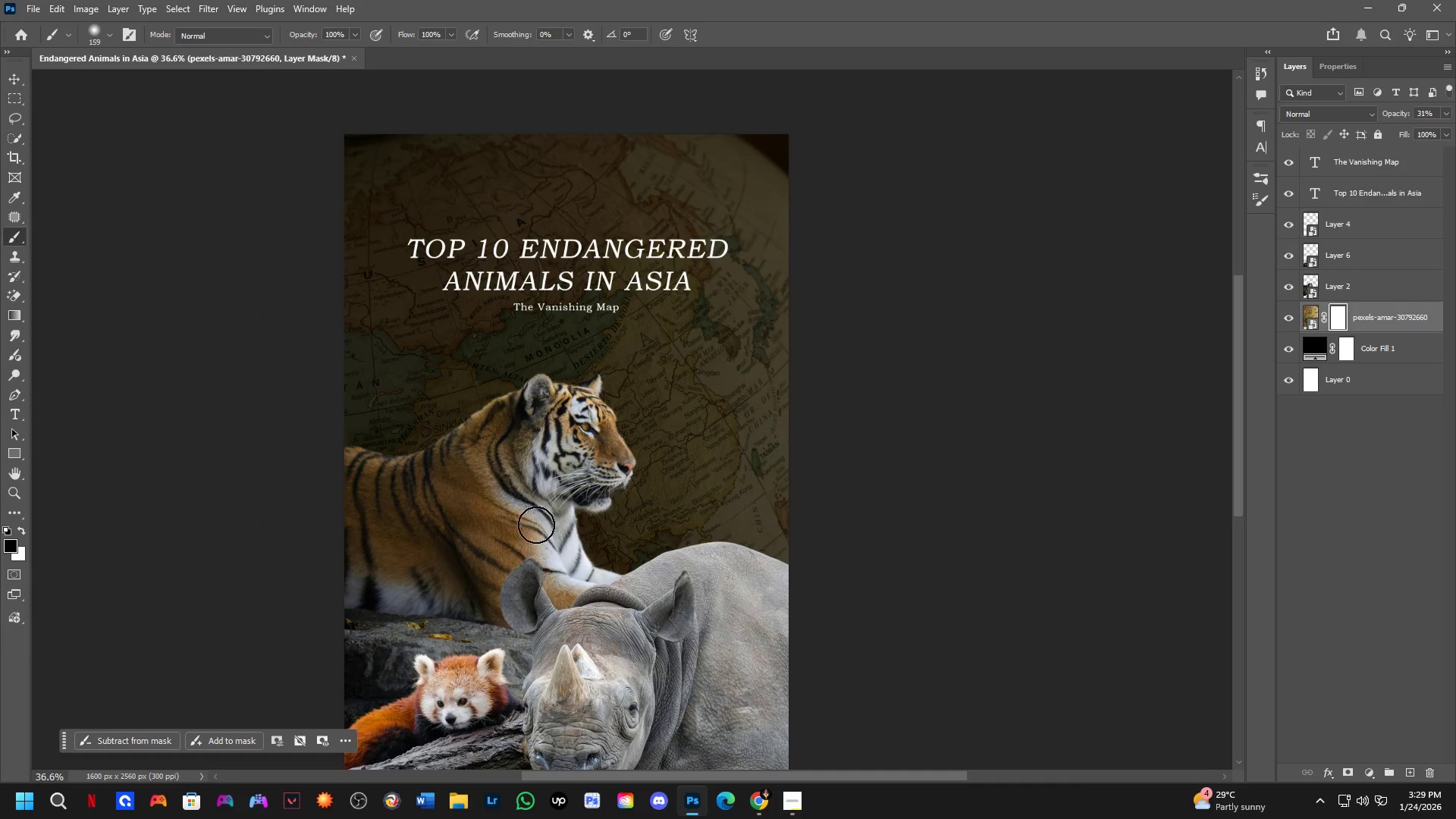 
hold_key(key=AltLeft, duration=0.42)
 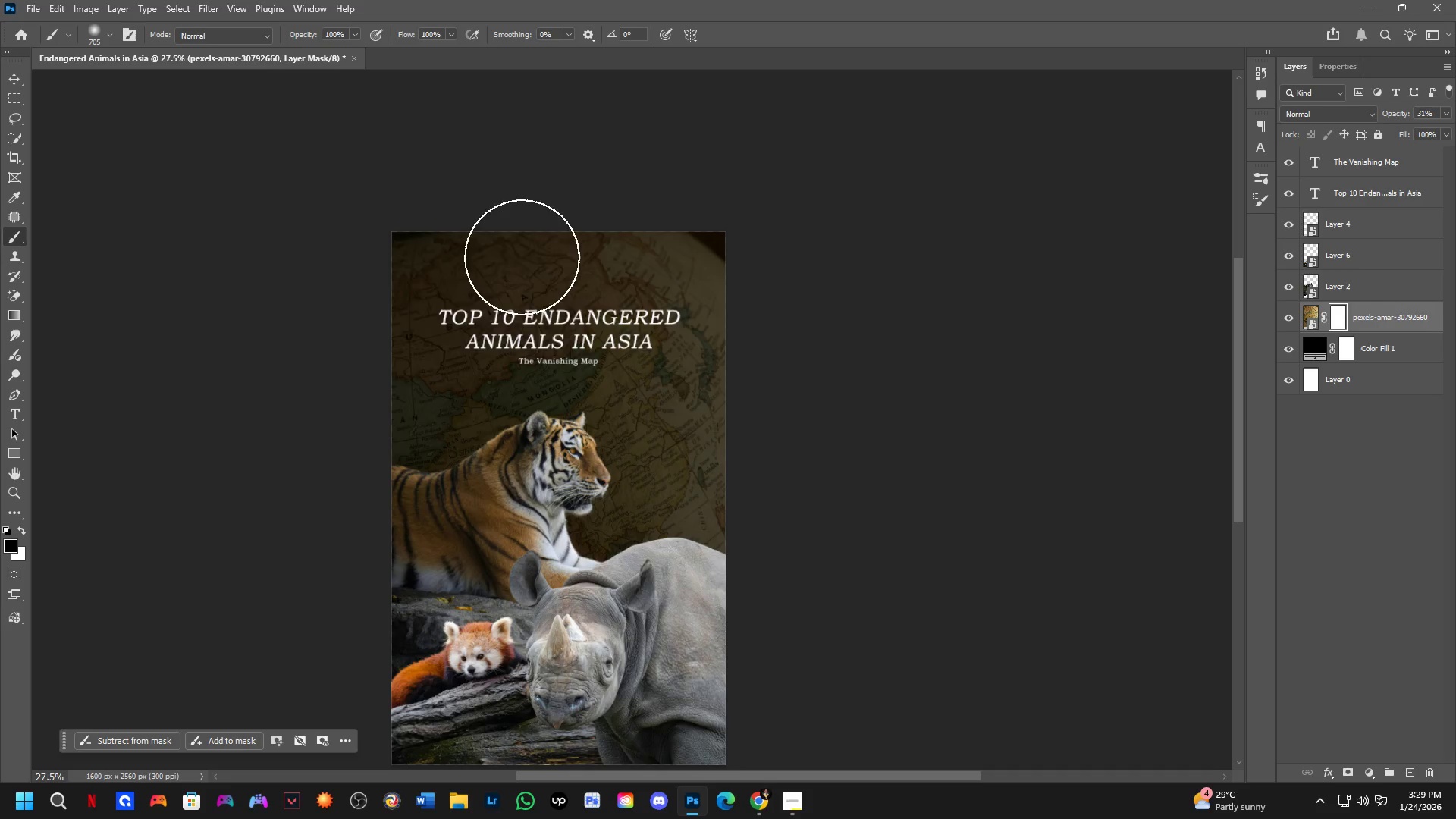 
scroll: coordinate [535, 520], scroll_direction: down, amount: 3.0
 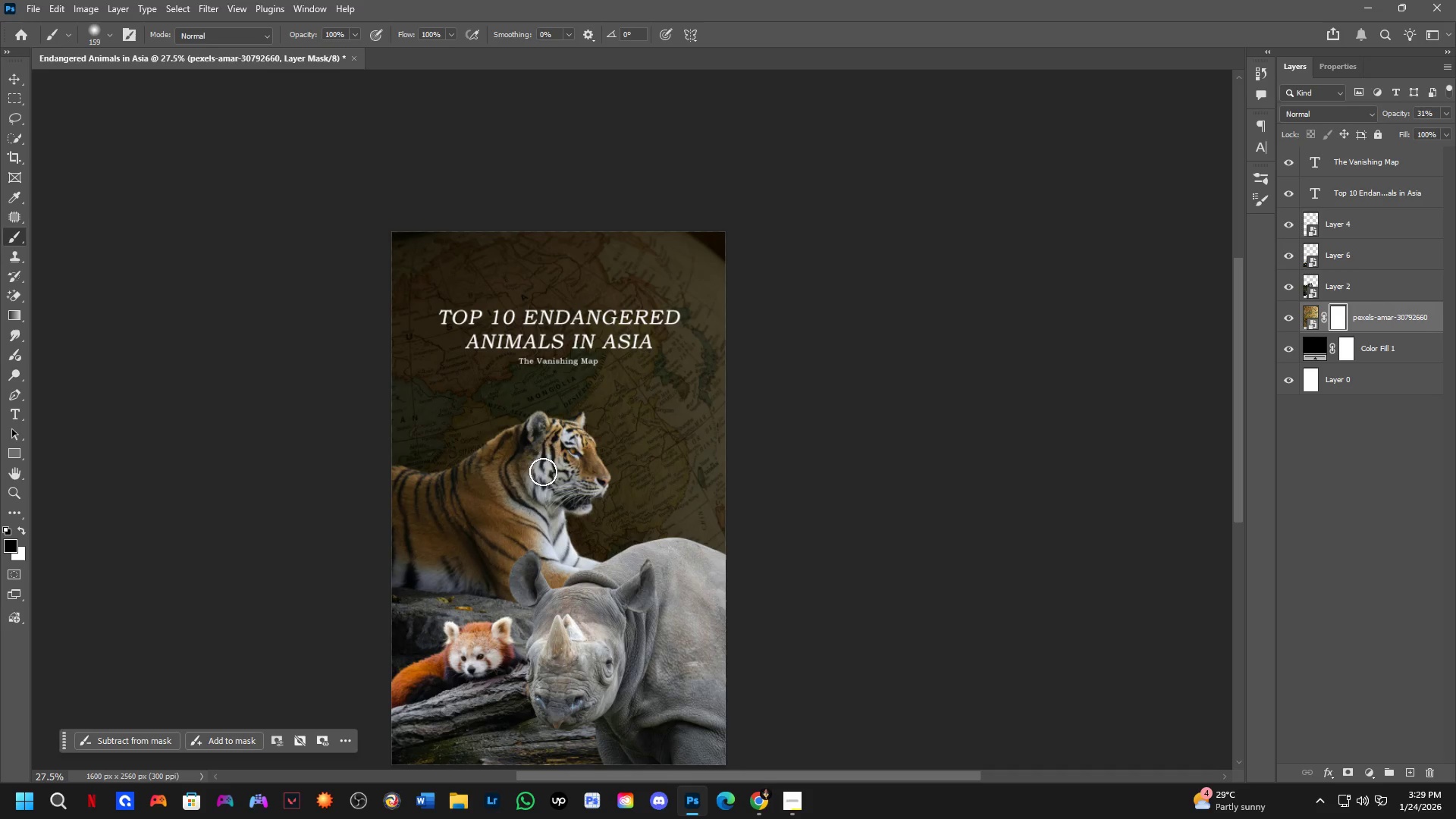 
key(Alt+AltLeft)
 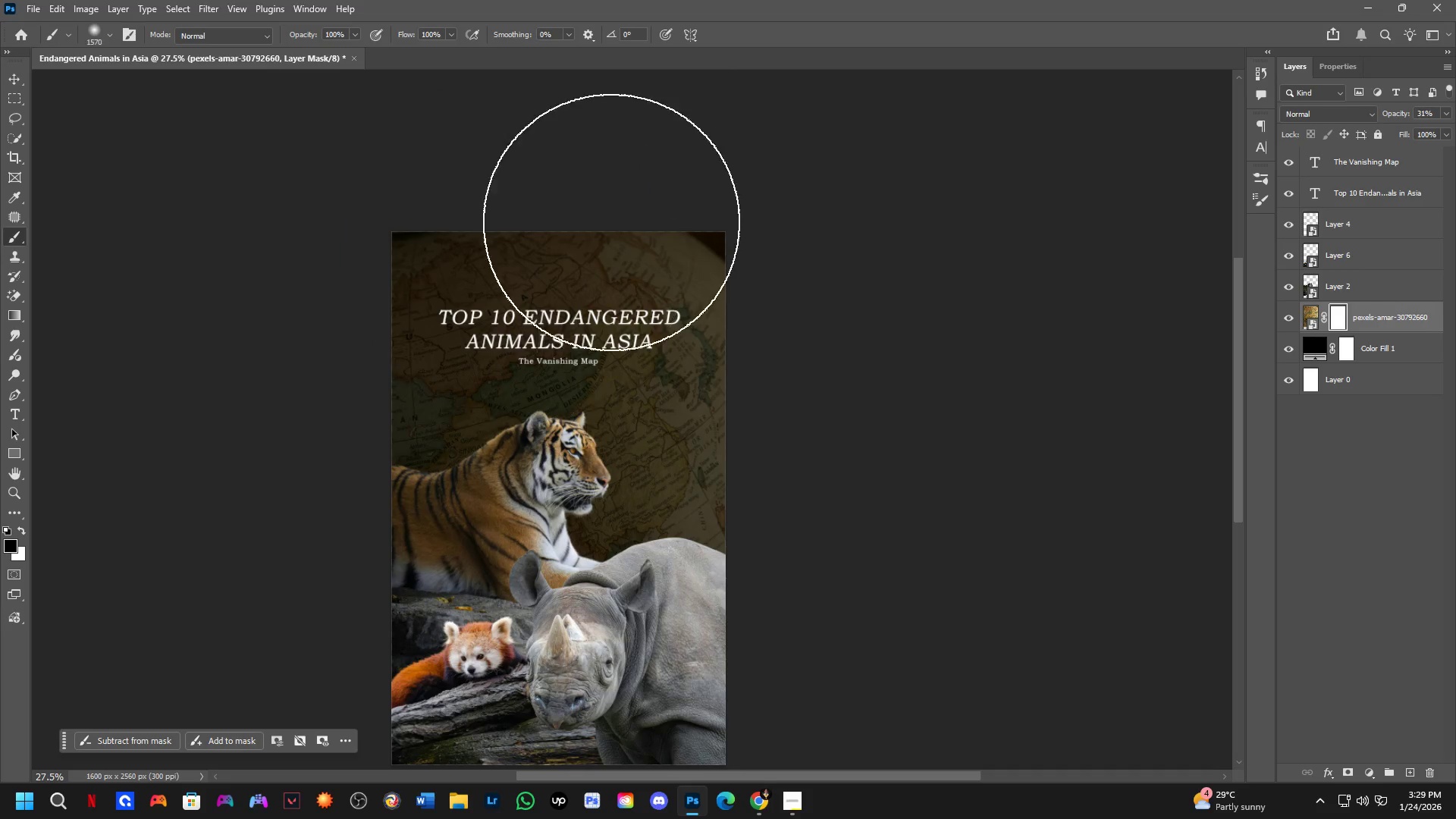 
left_click_drag(start_coordinate=[489, 265], to_coordinate=[378, 356])
 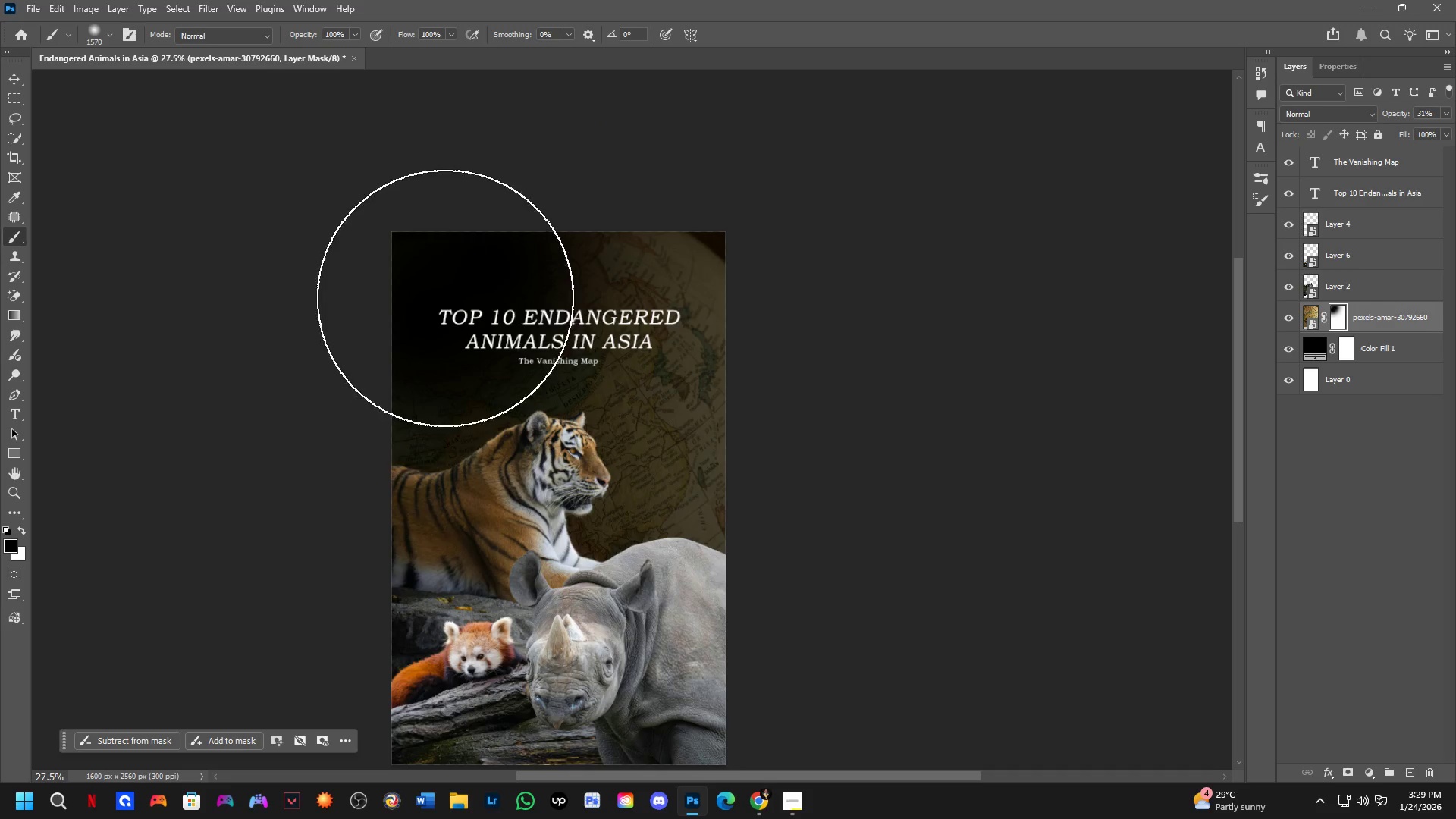 
key(Control+ControlLeft)
 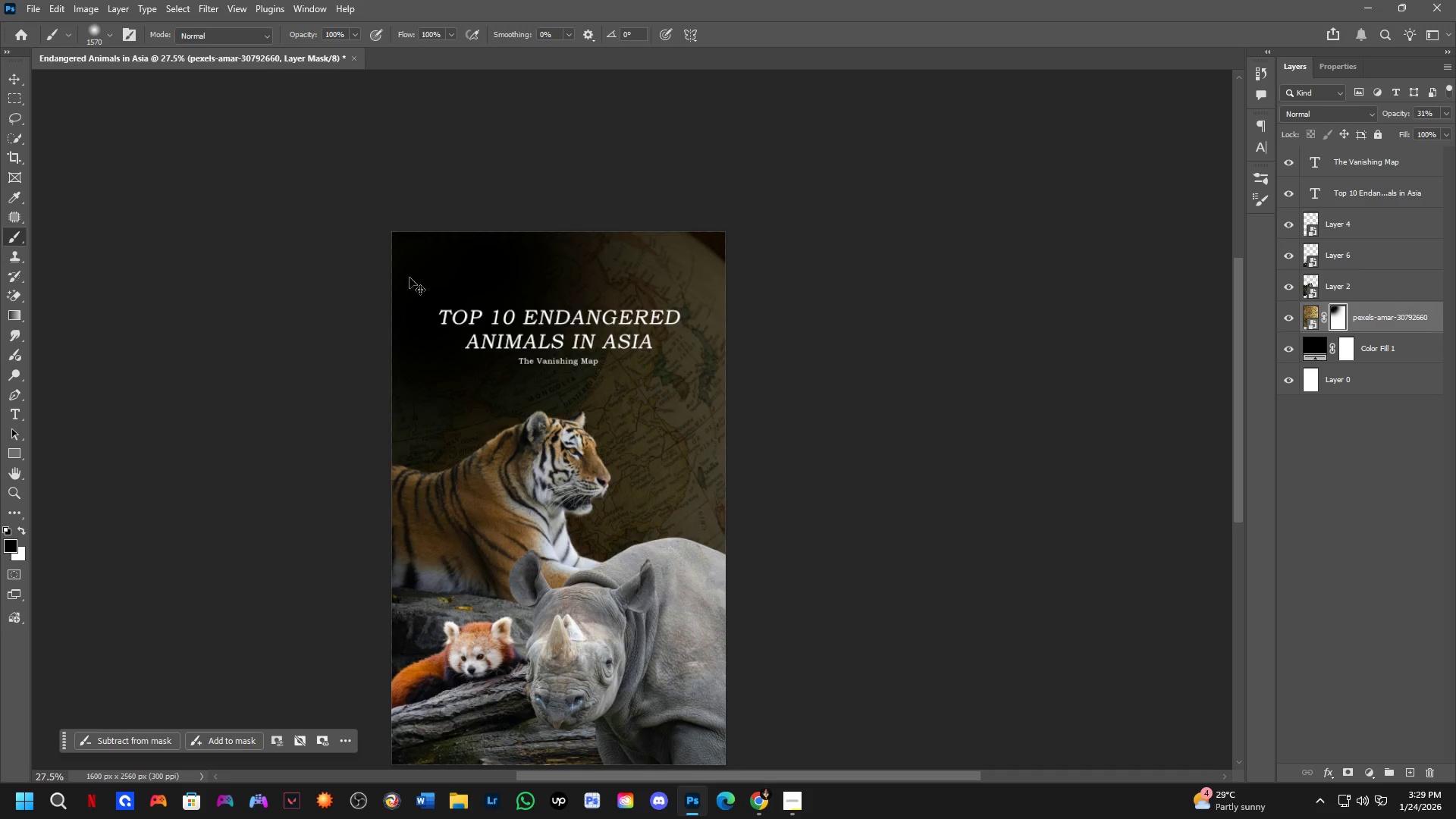 
key(Control+Z)
 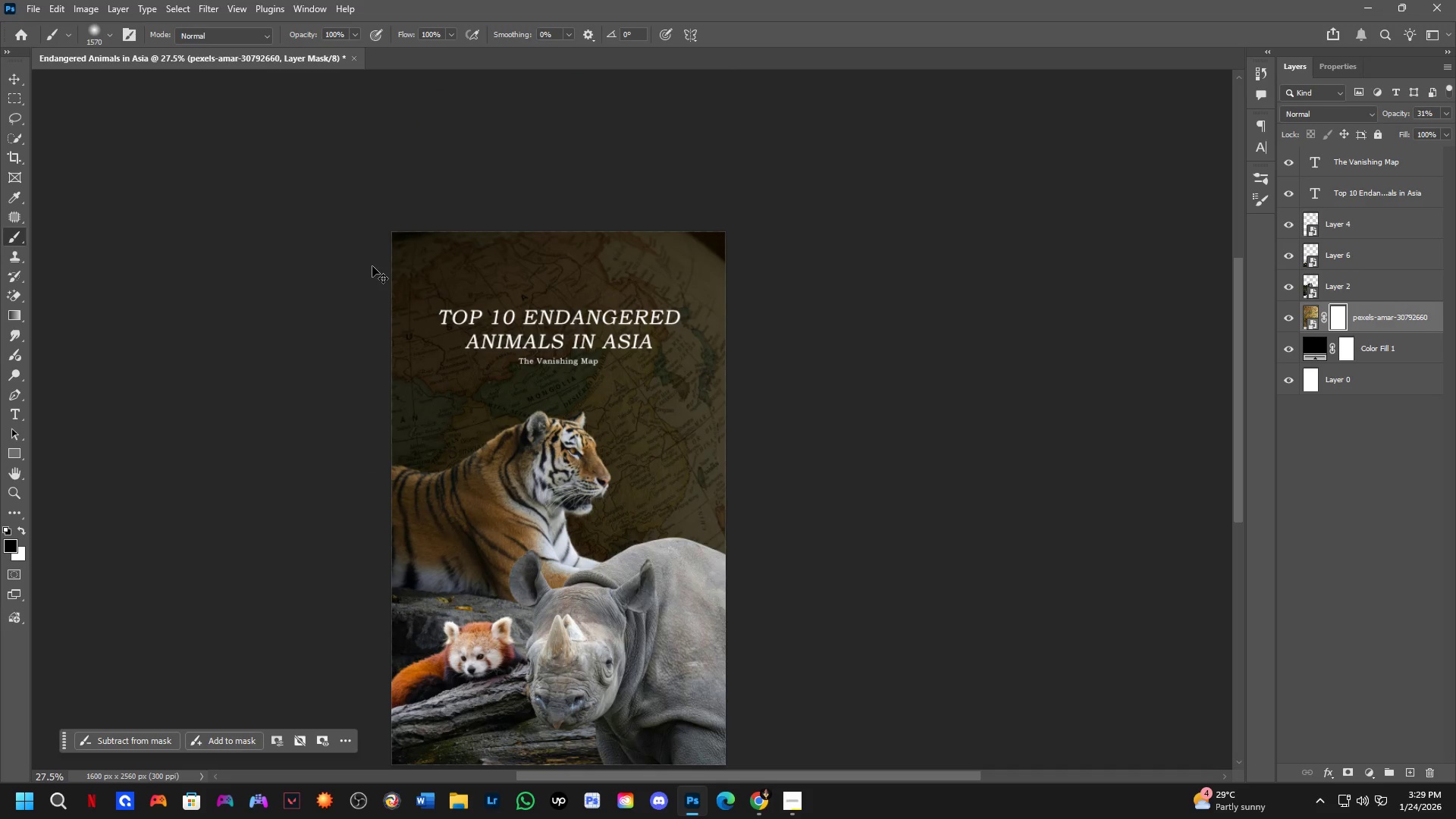 
key(Alt+AltLeft)
 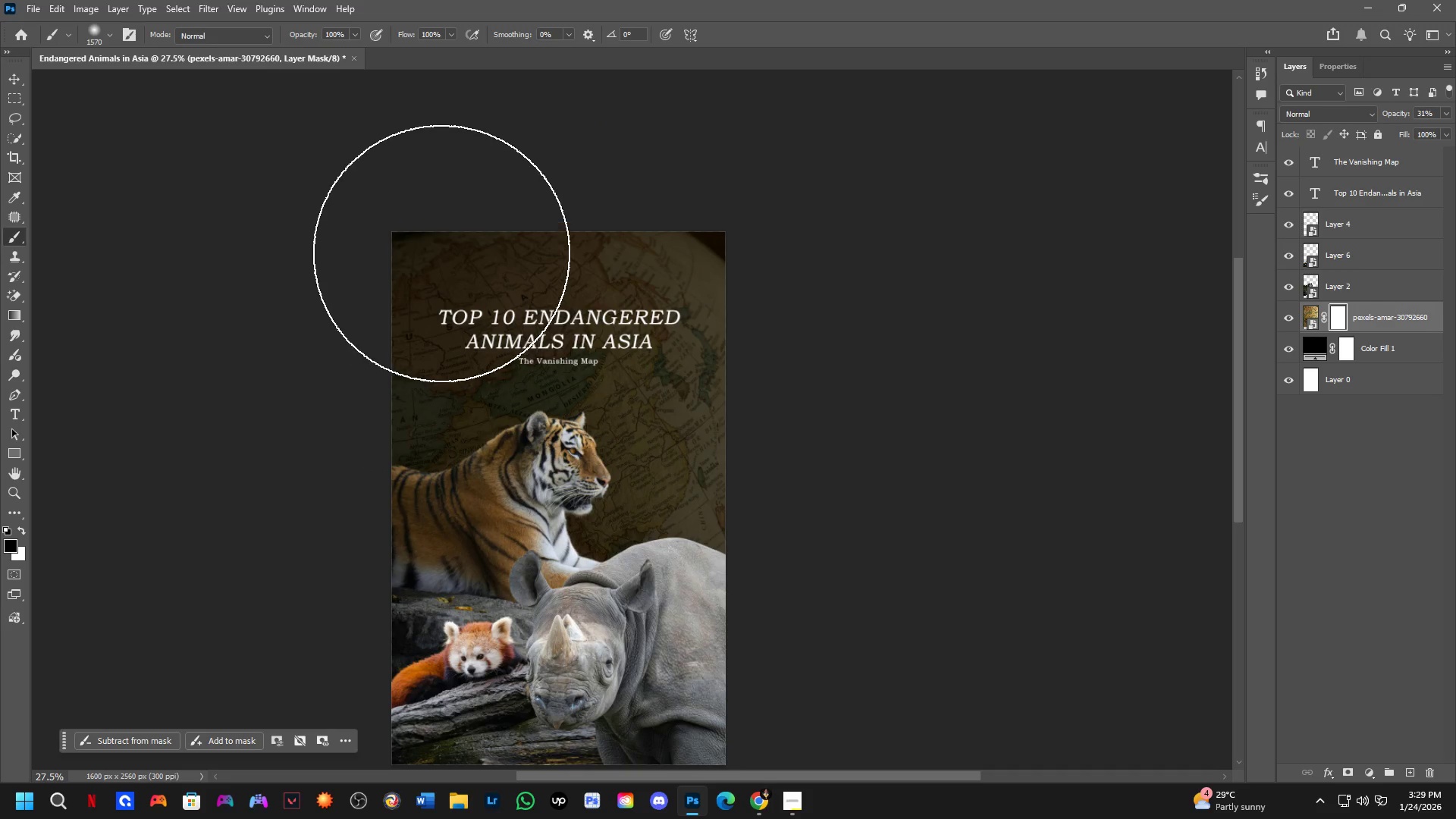 
left_click_drag(start_coordinate=[446, 253], to_coordinate=[1001, 195])
 